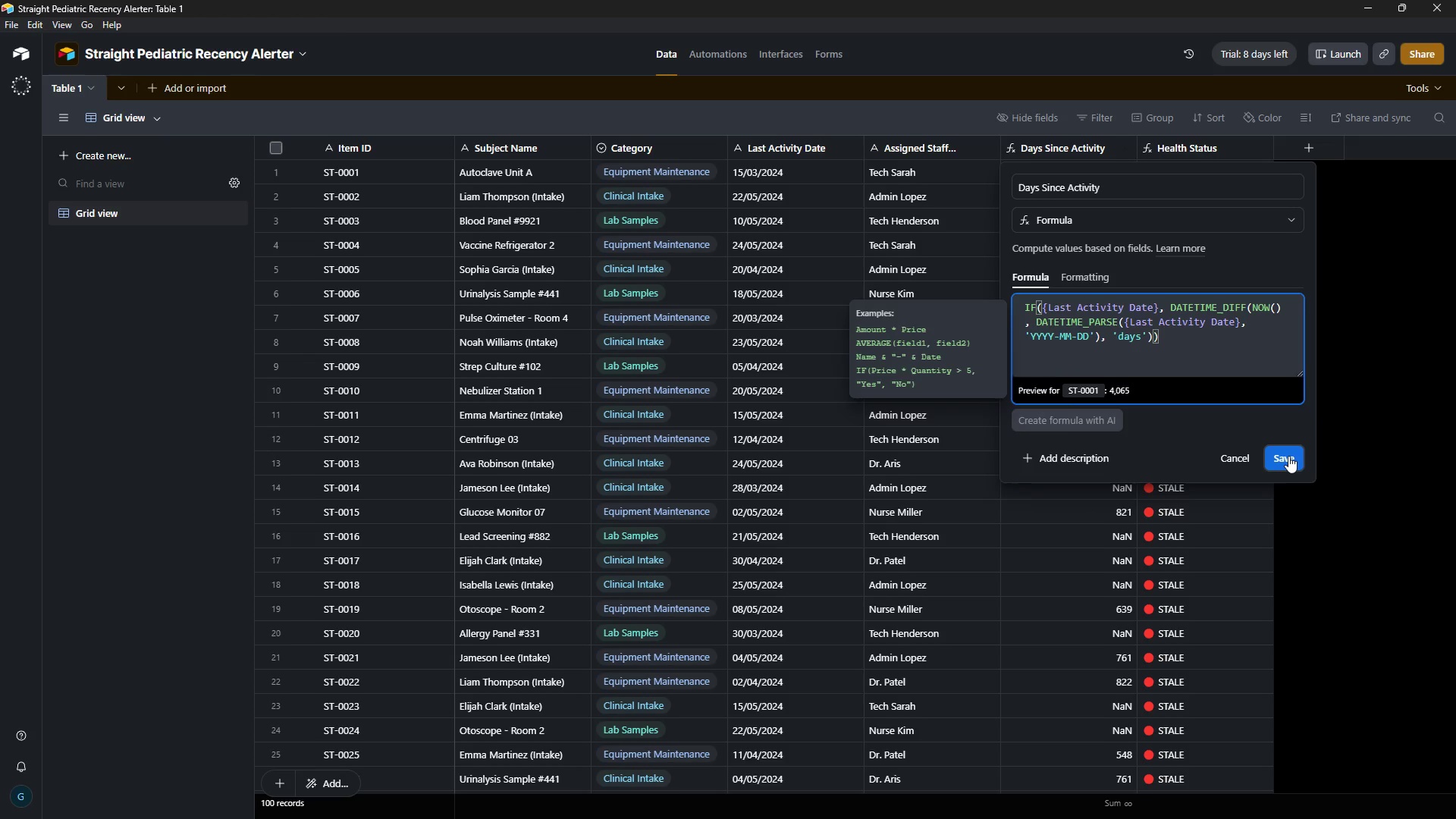 
left_click([1288, 456])
 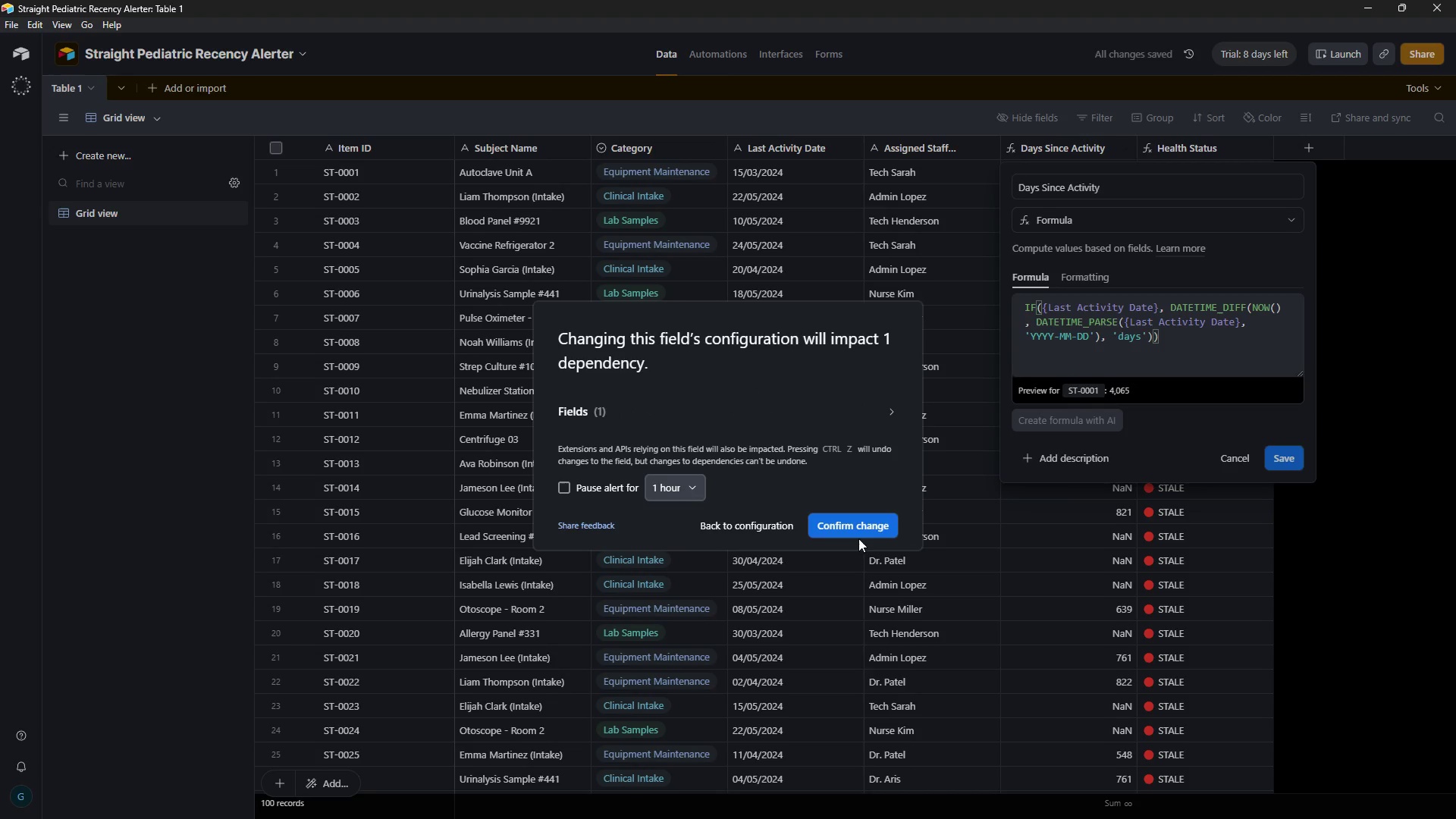 
left_click([855, 528])
 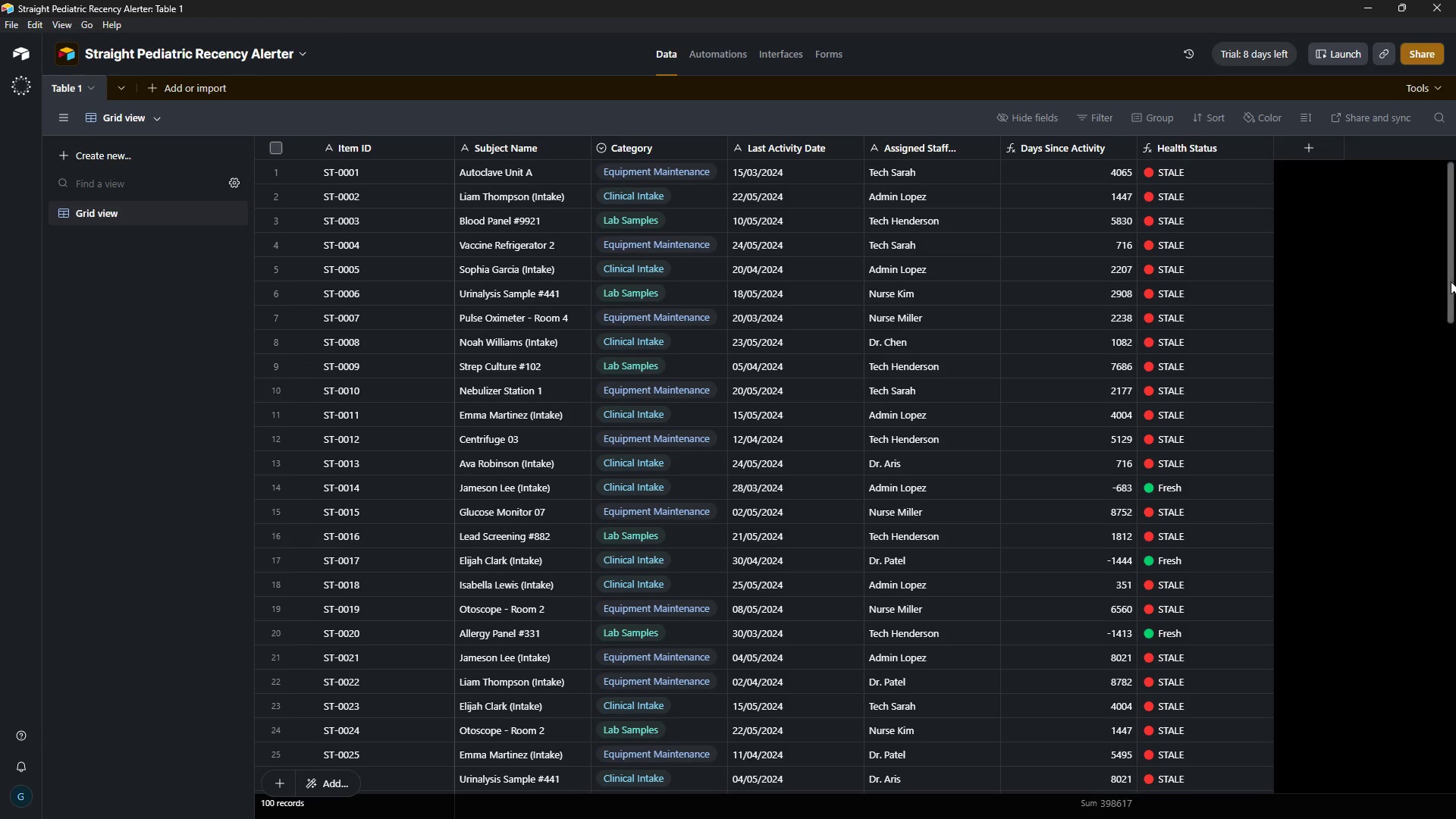 
wait(15.11)
 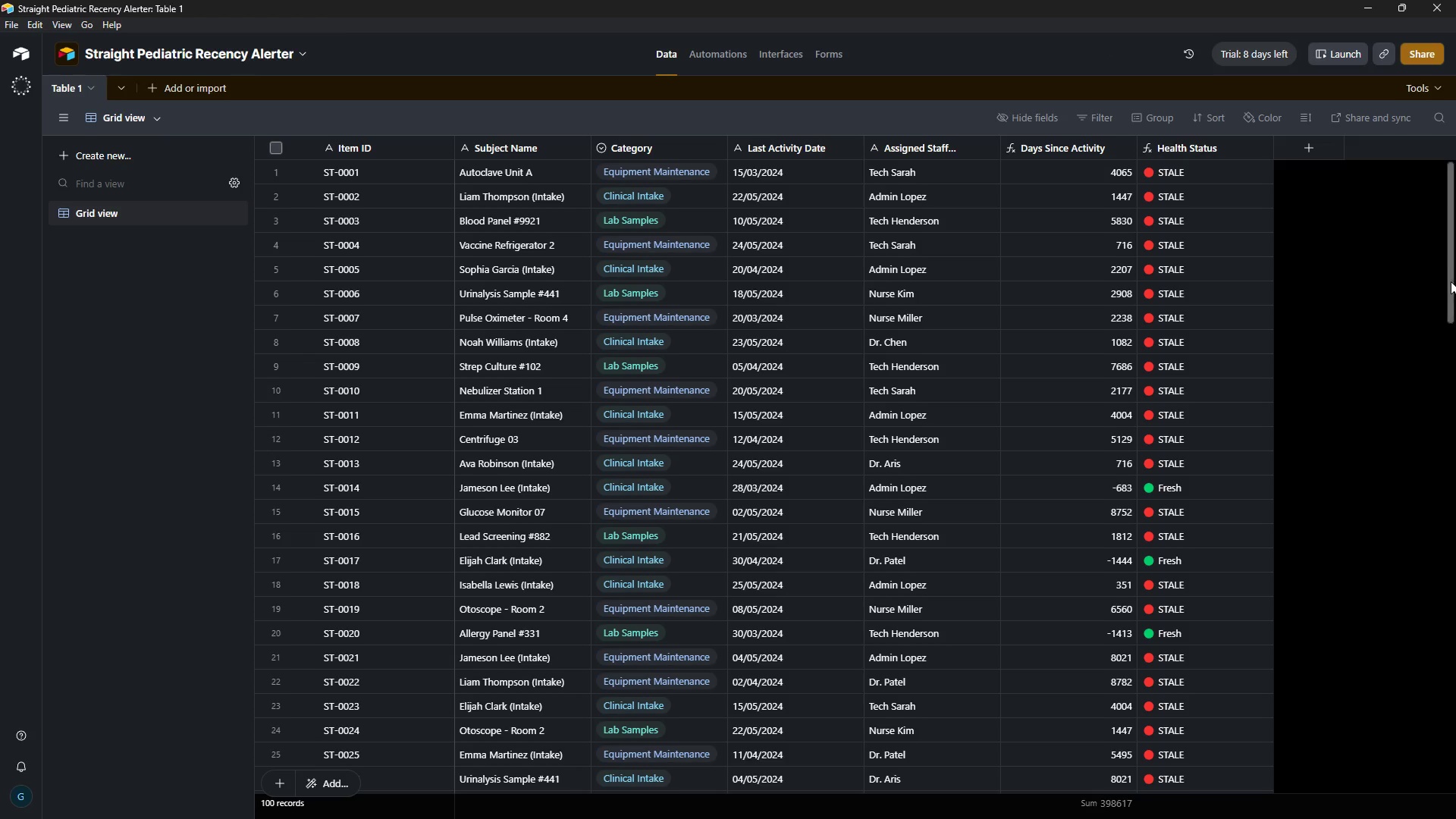 
left_click([1263, 149])
 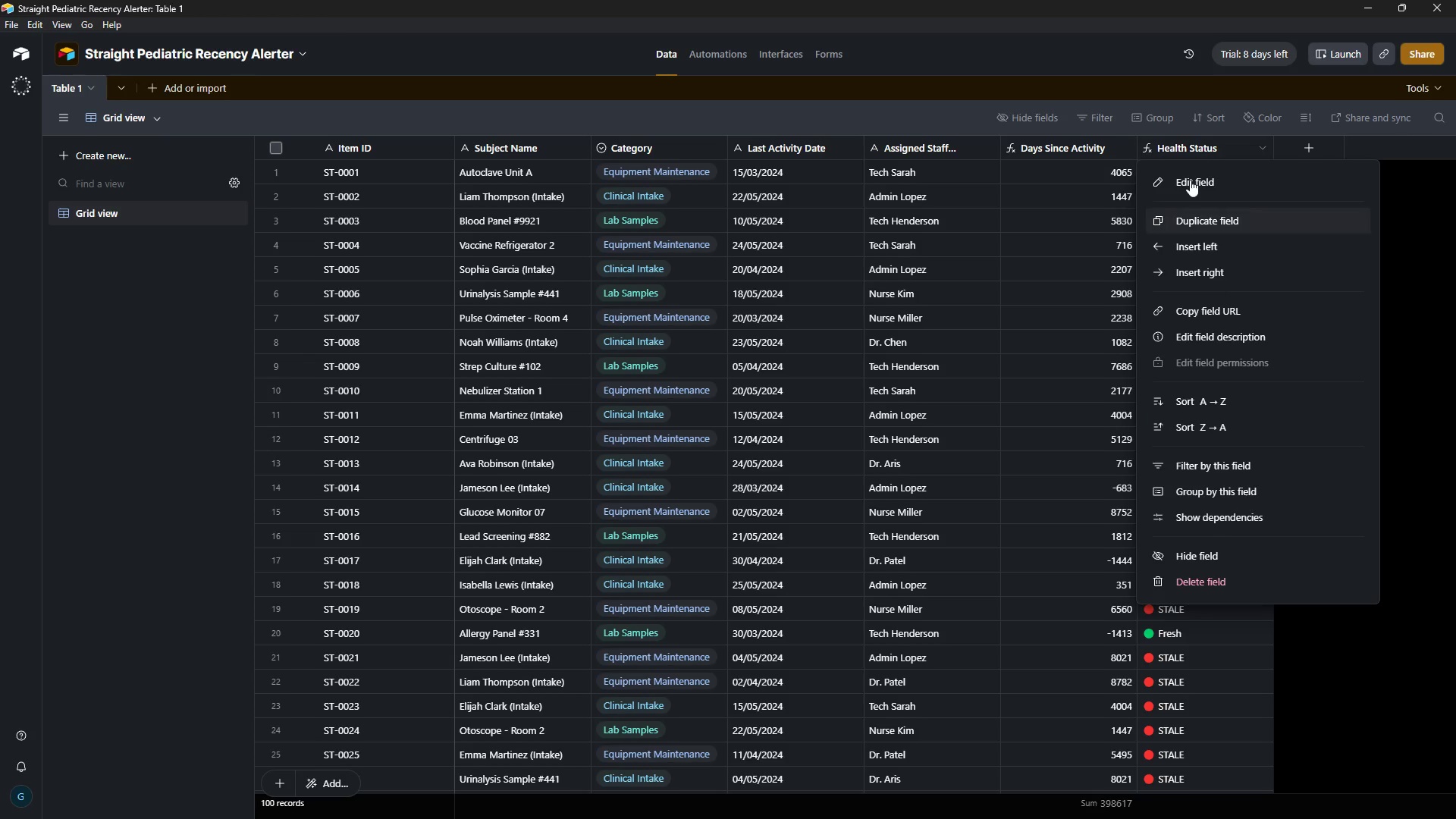 
left_click([1235, 183])
 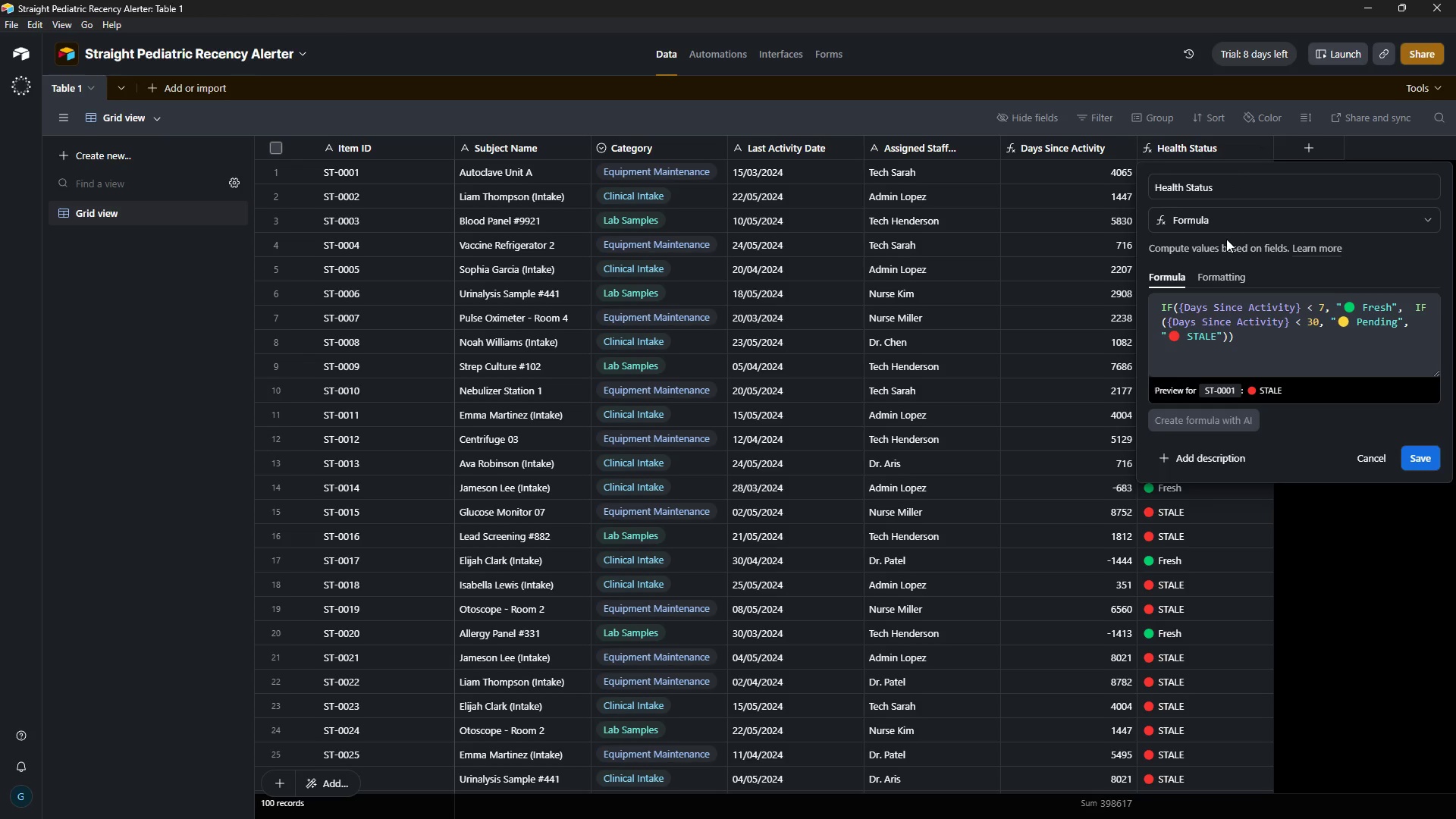 
left_click([1221, 276])
 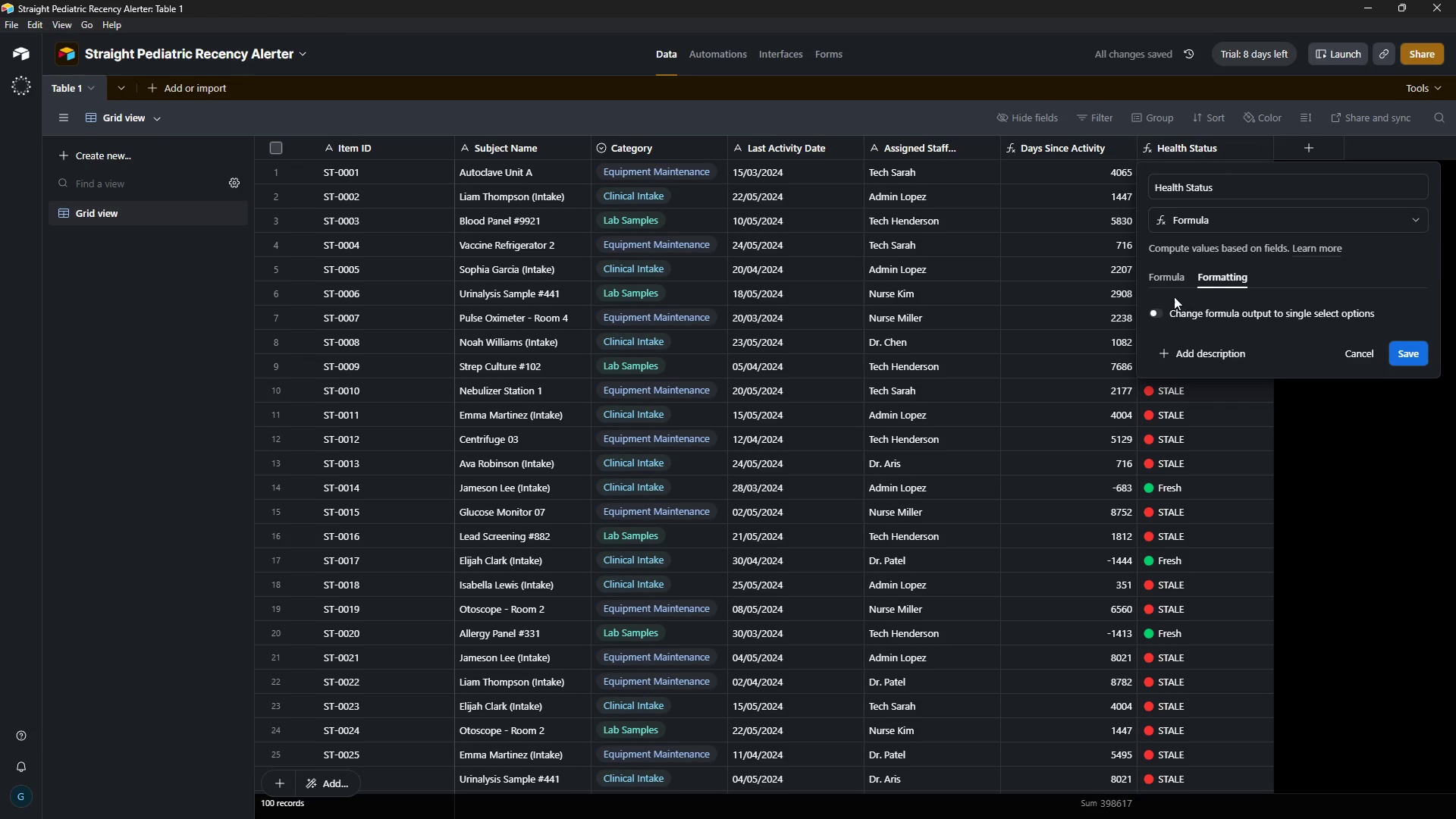 
left_click([1168, 280])
 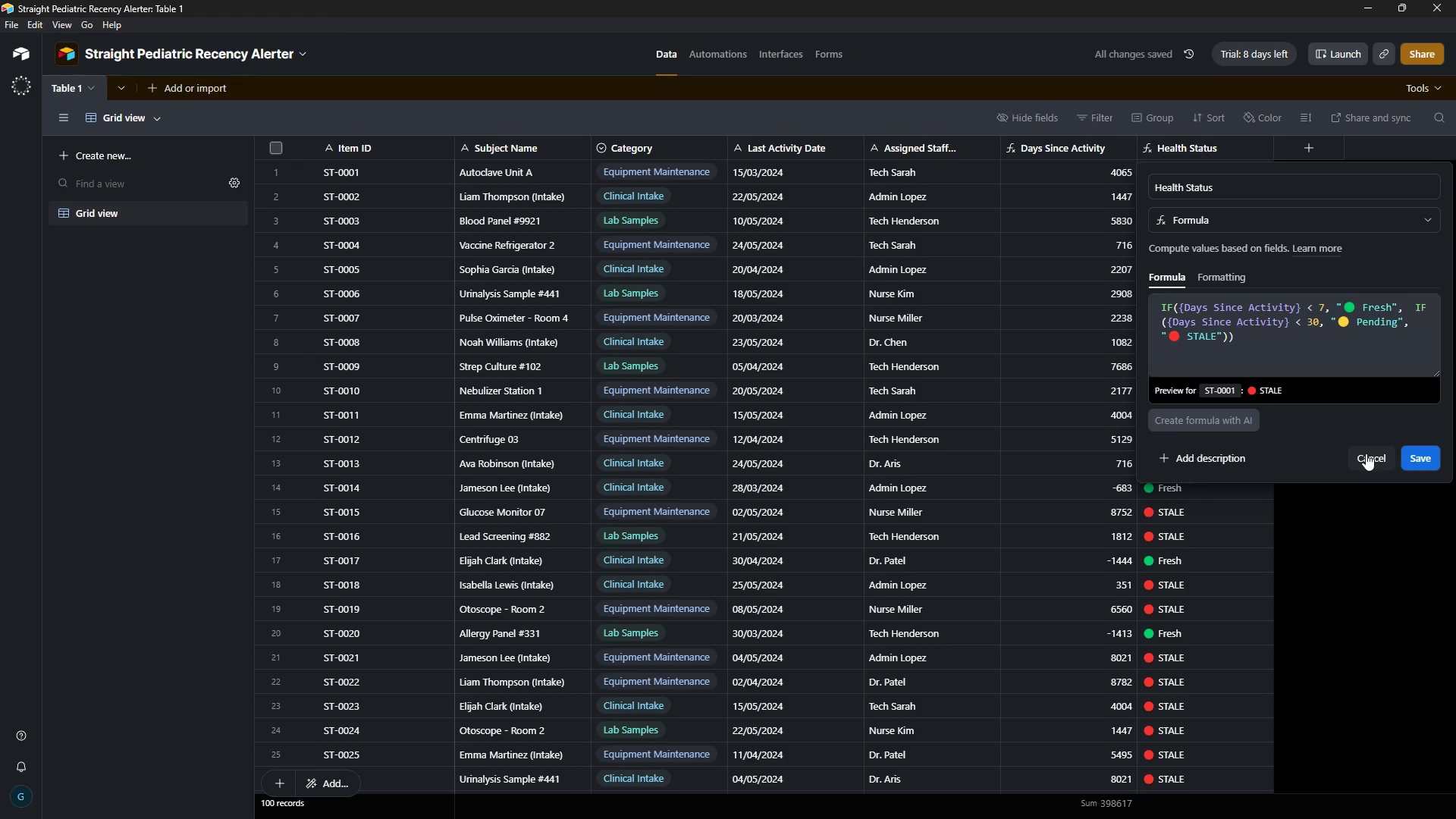 
left_click([1363, 453])
 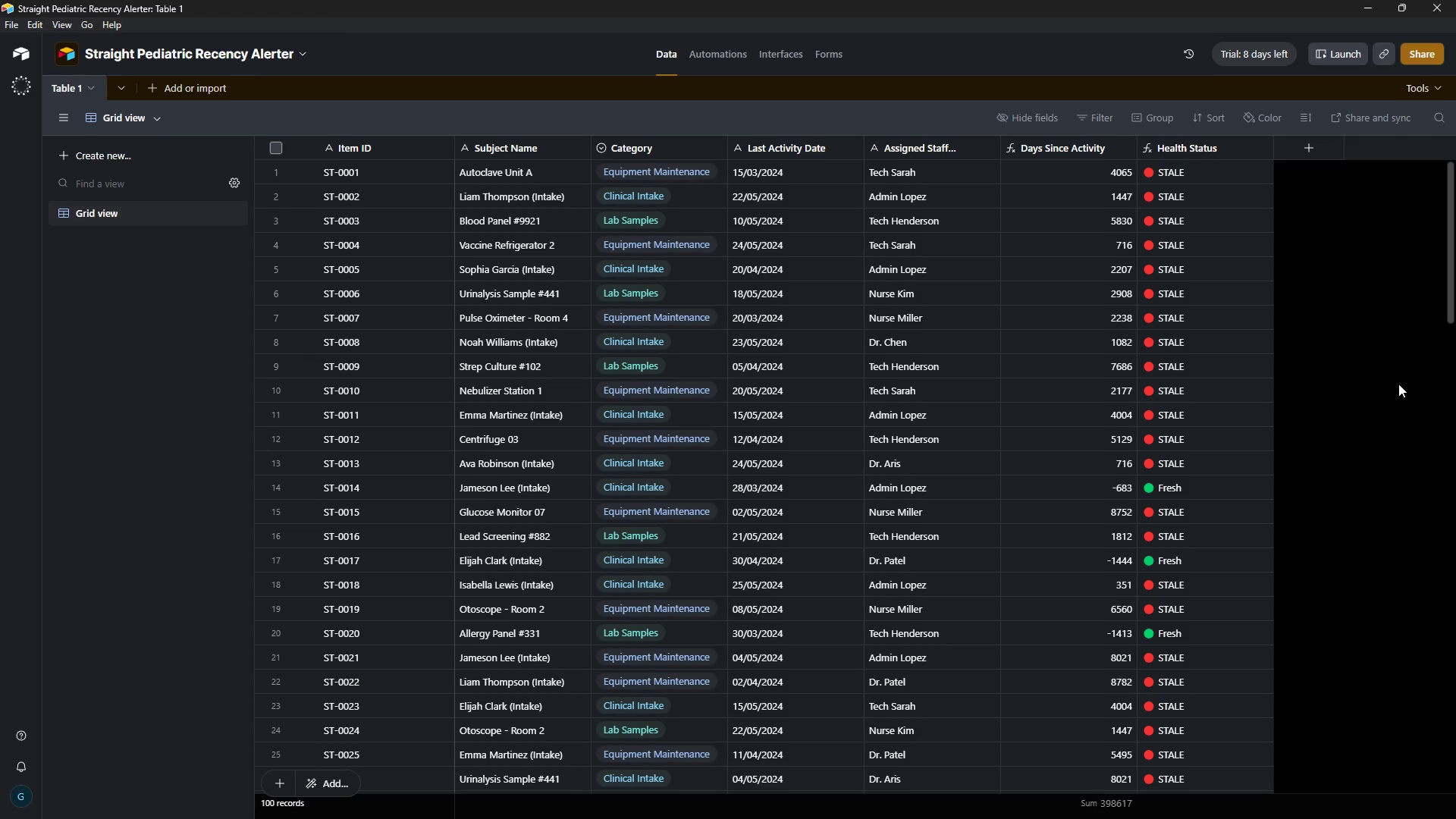 
wait(38.5)
 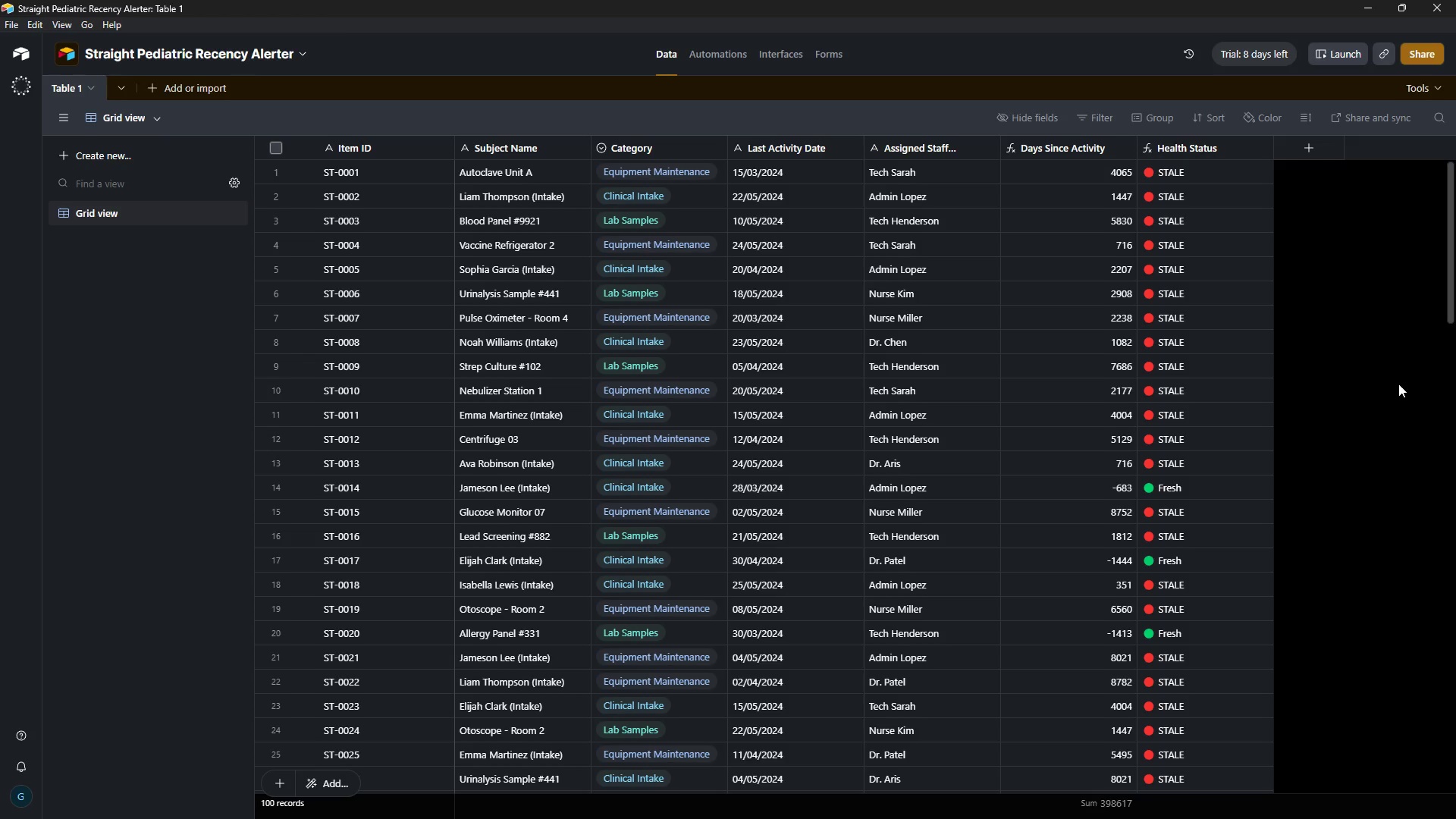 
left_click([846, 145])
 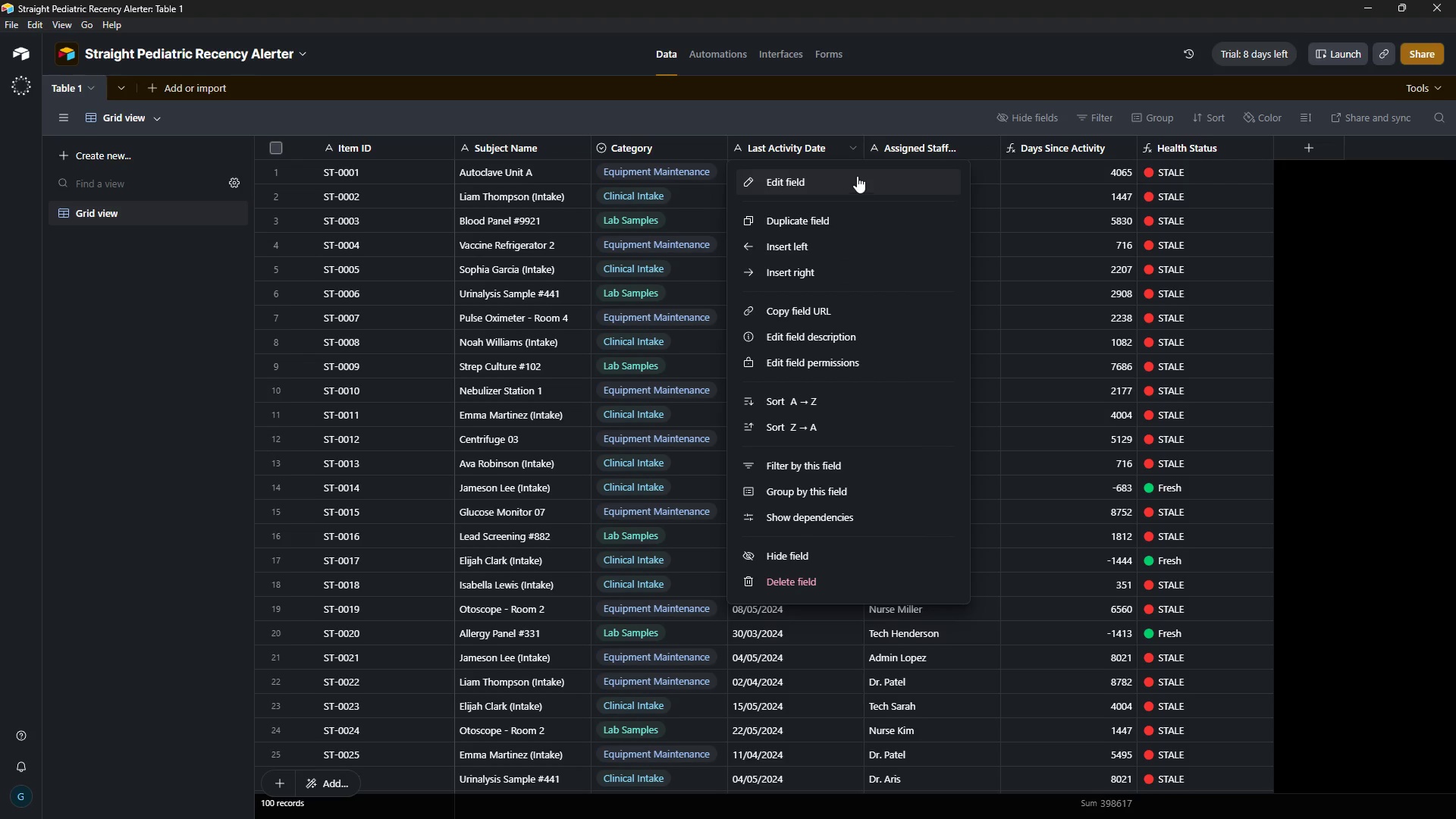 
left_click([857, 174])
 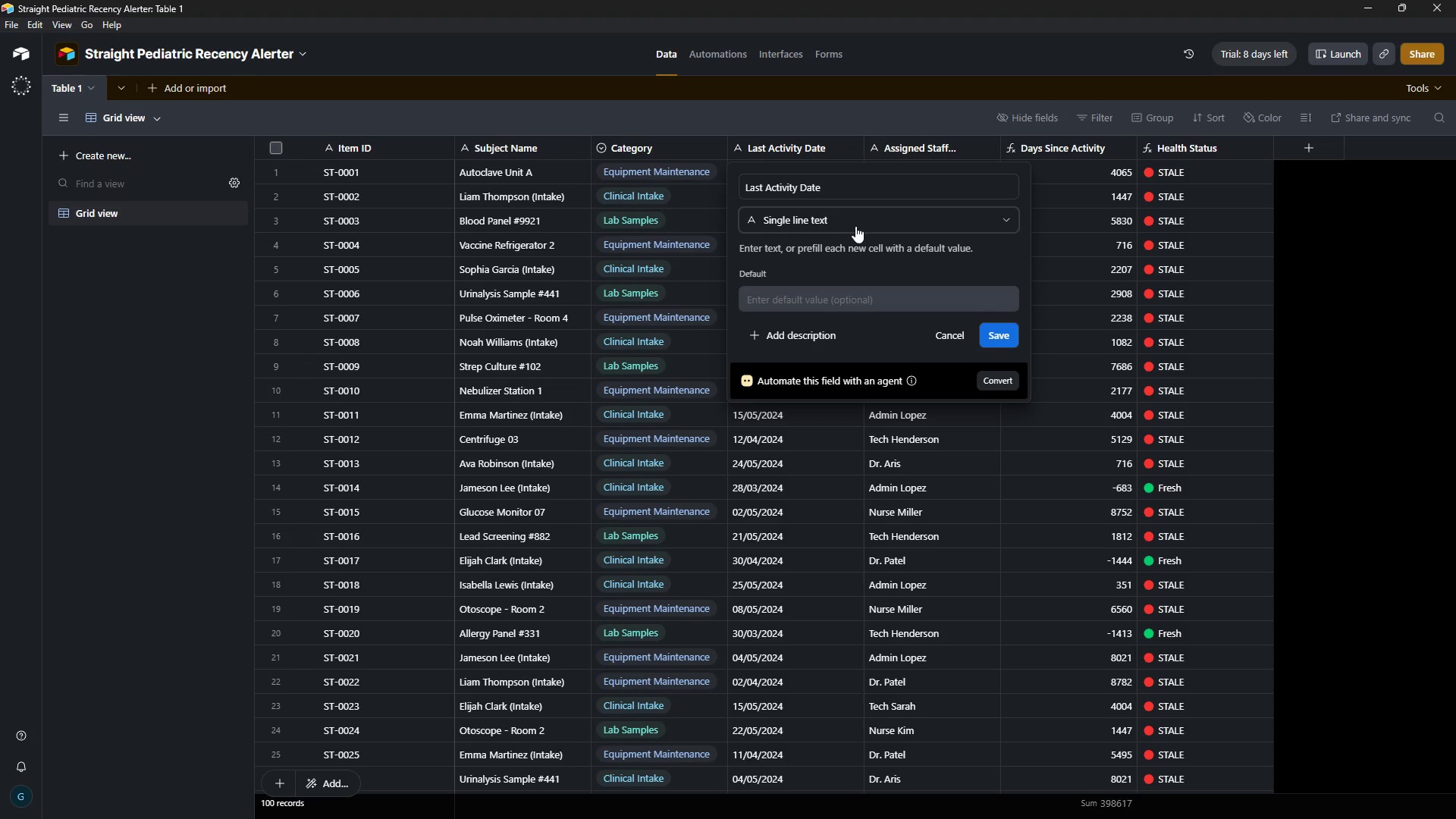 
left_click([852, 230])
 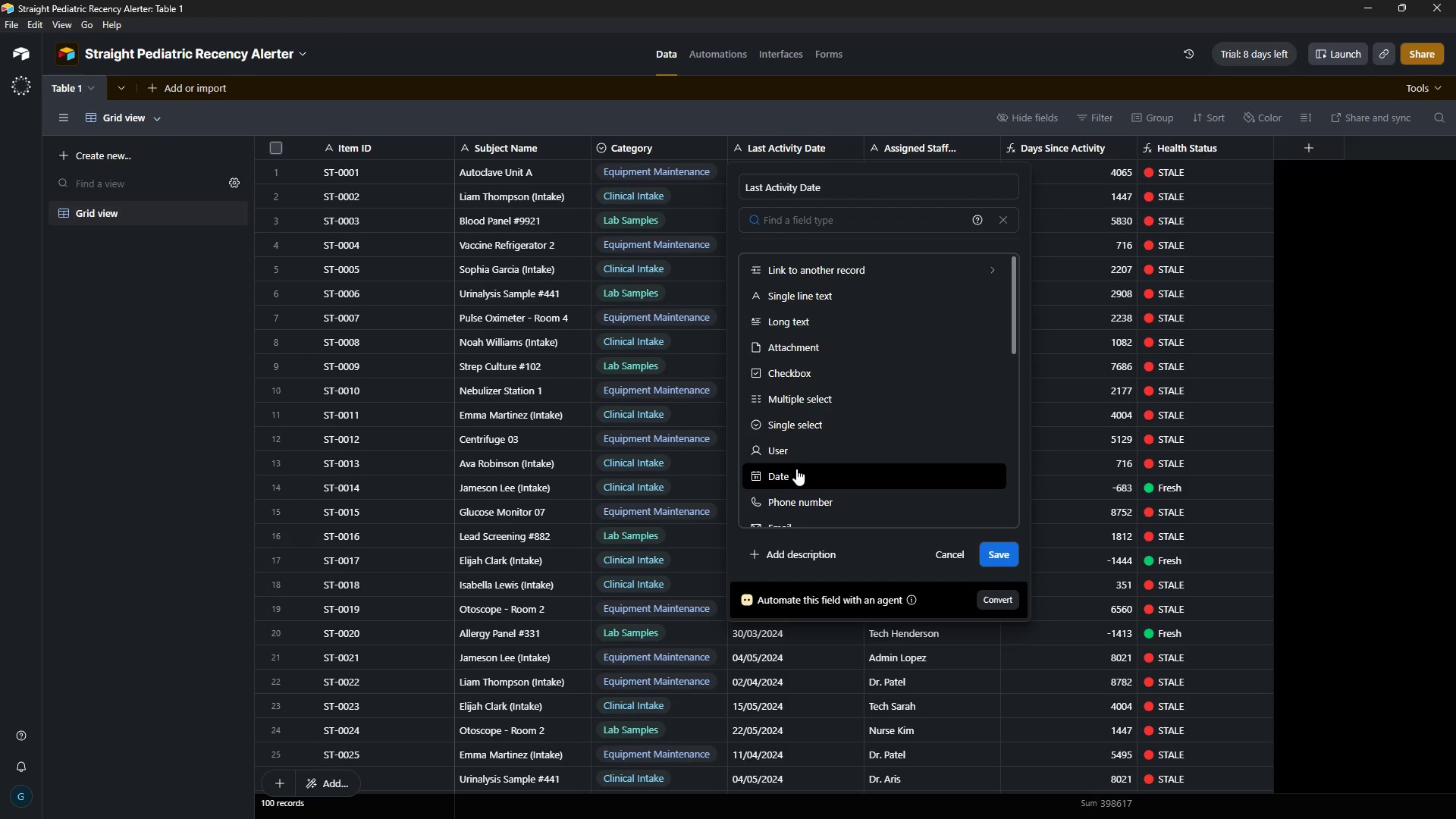 
left_click([804, 474])
 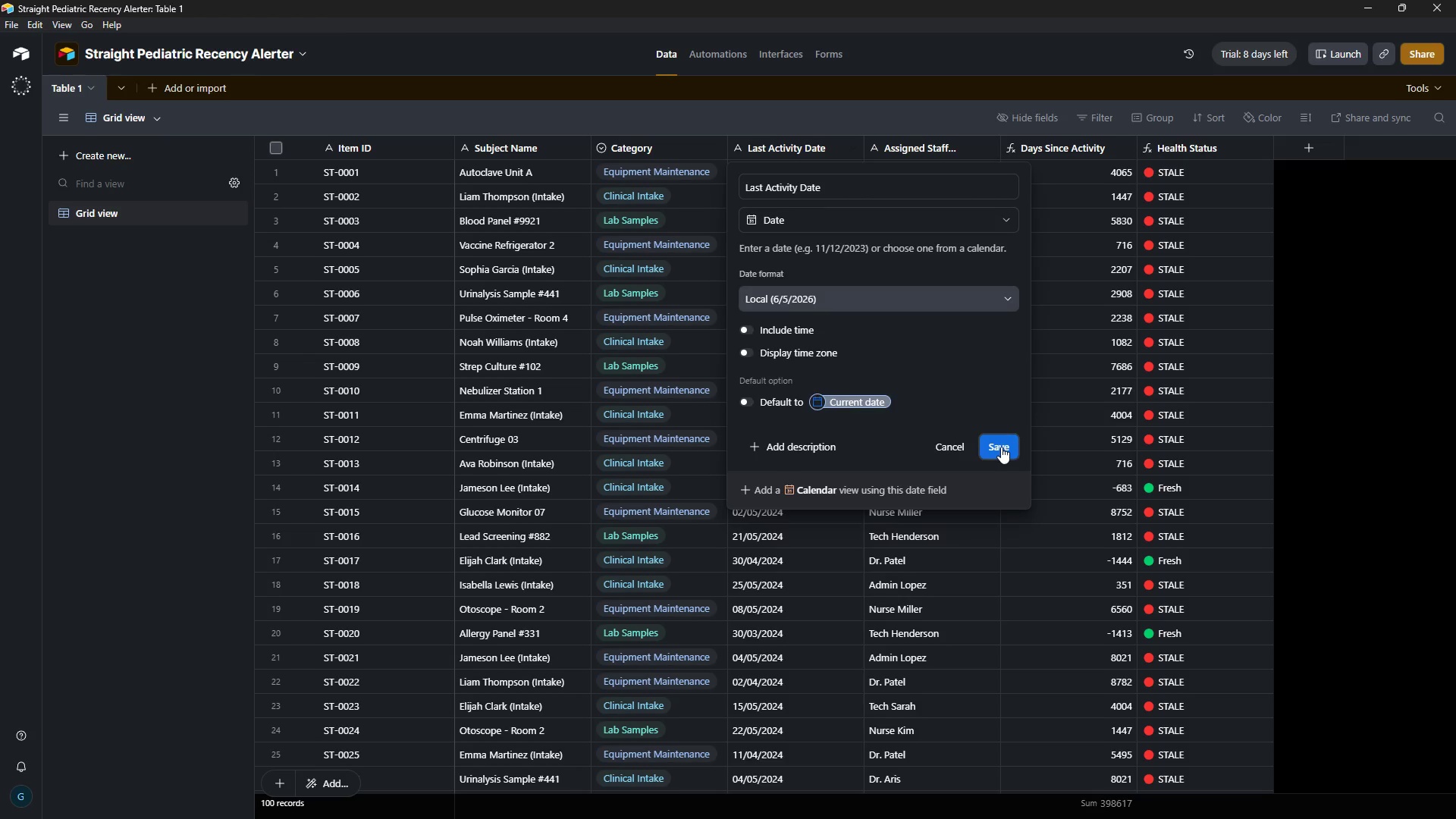 
left_click([1001, 447])
 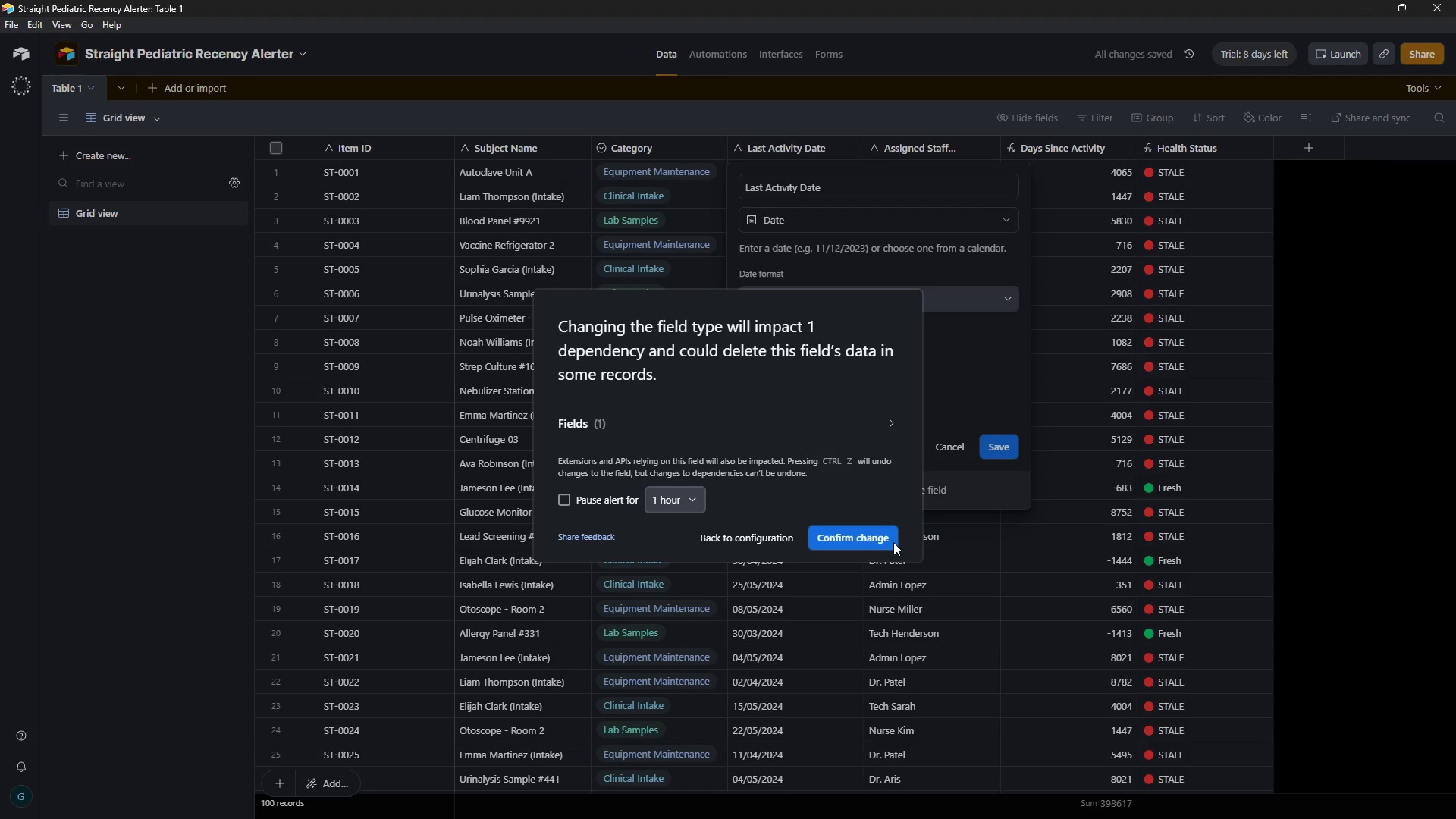 
left_click([868, 535])
 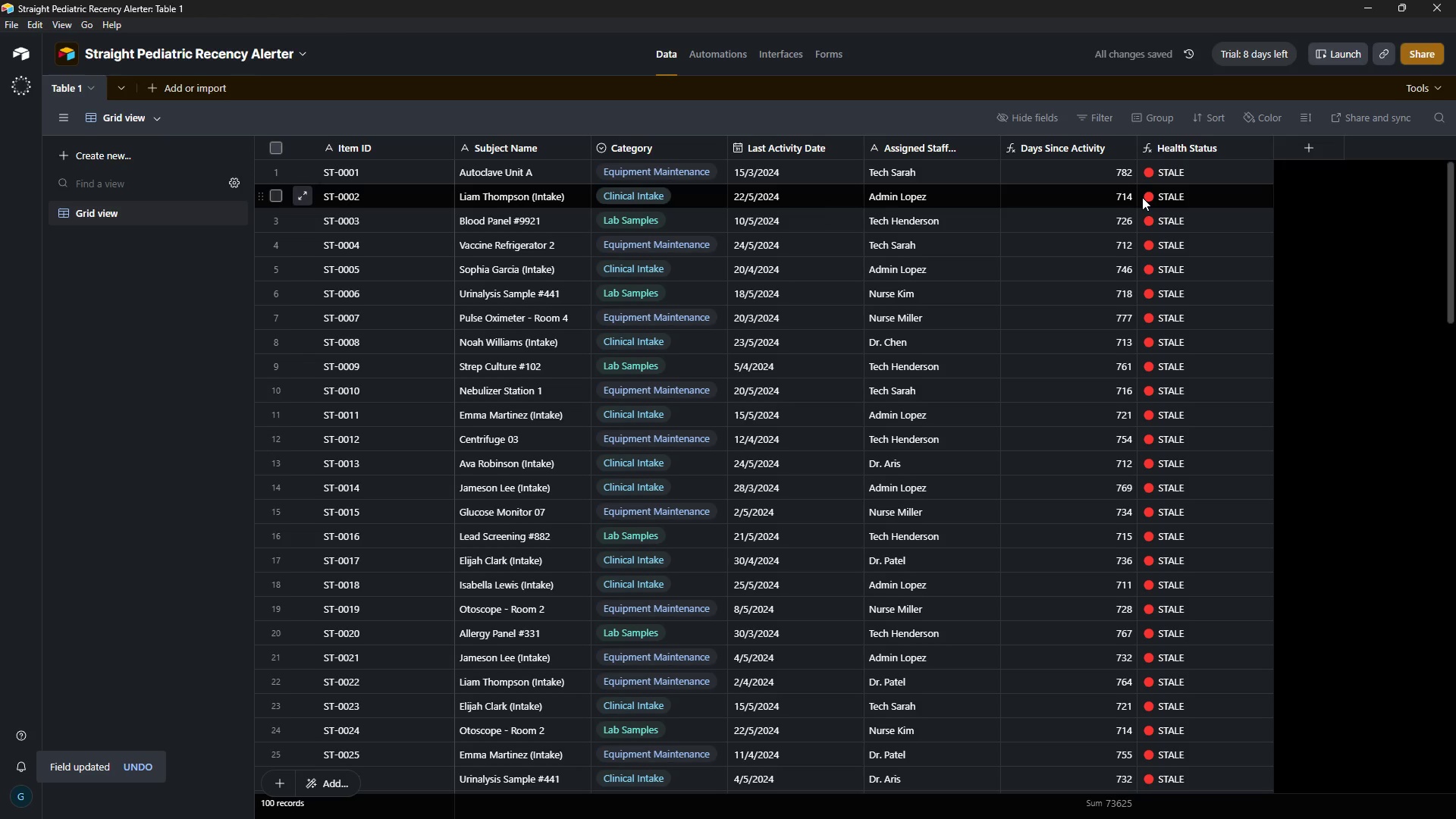 
wait(7.62)
 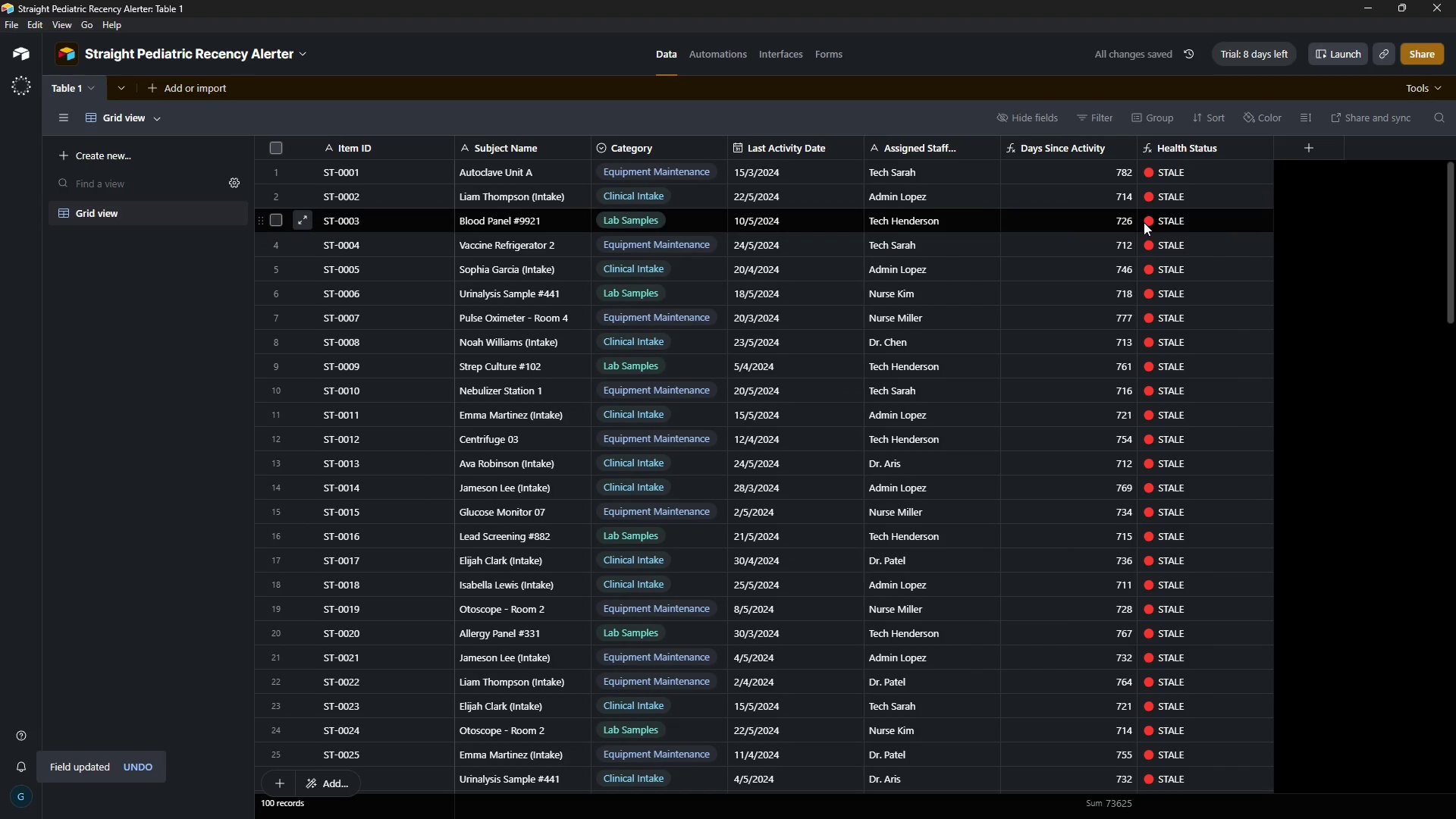 
left_click_drag(start_coordinate=[1451, 224], to_coordinate=[1453, 166])
 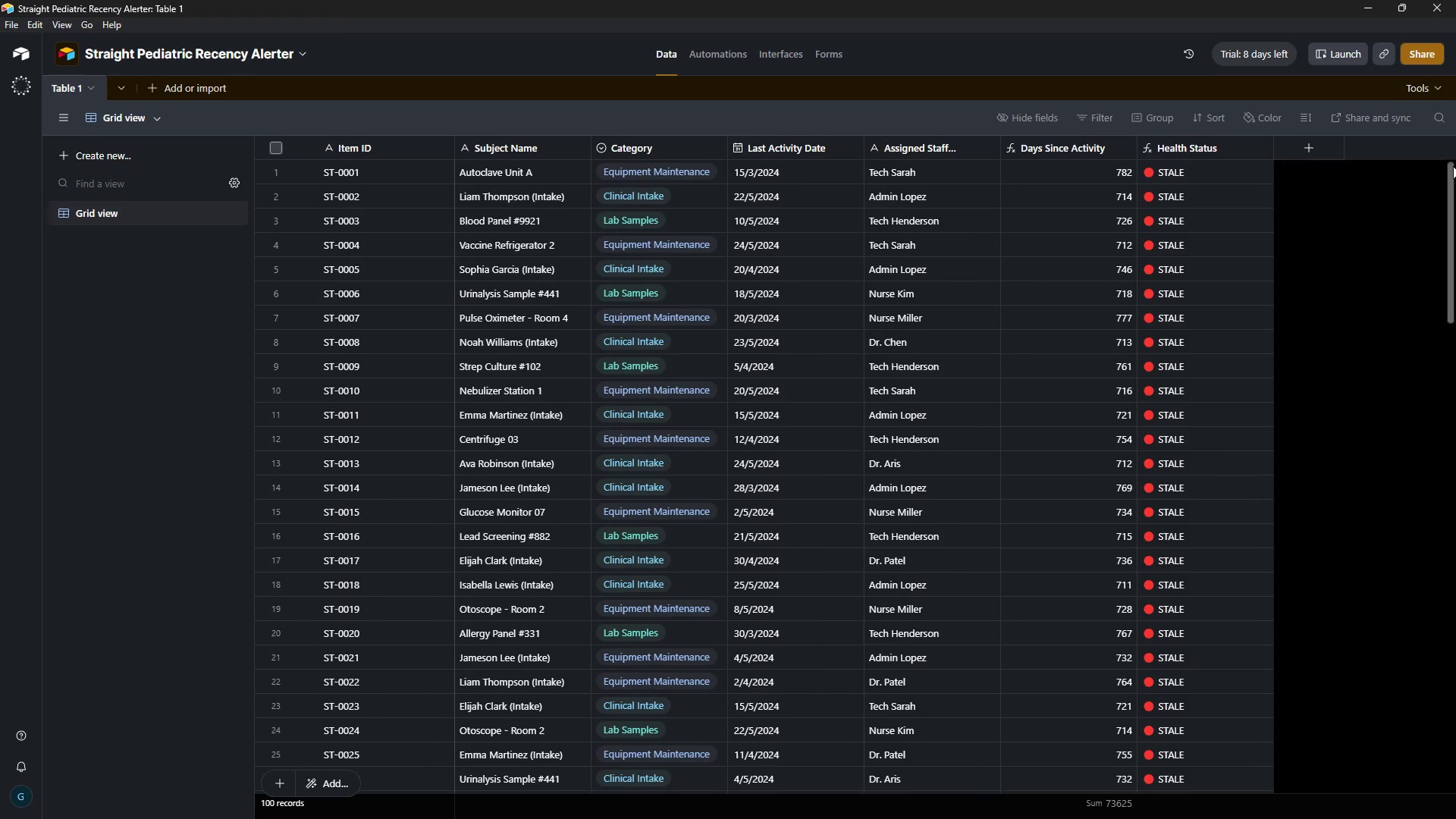 
wait(17.55)
 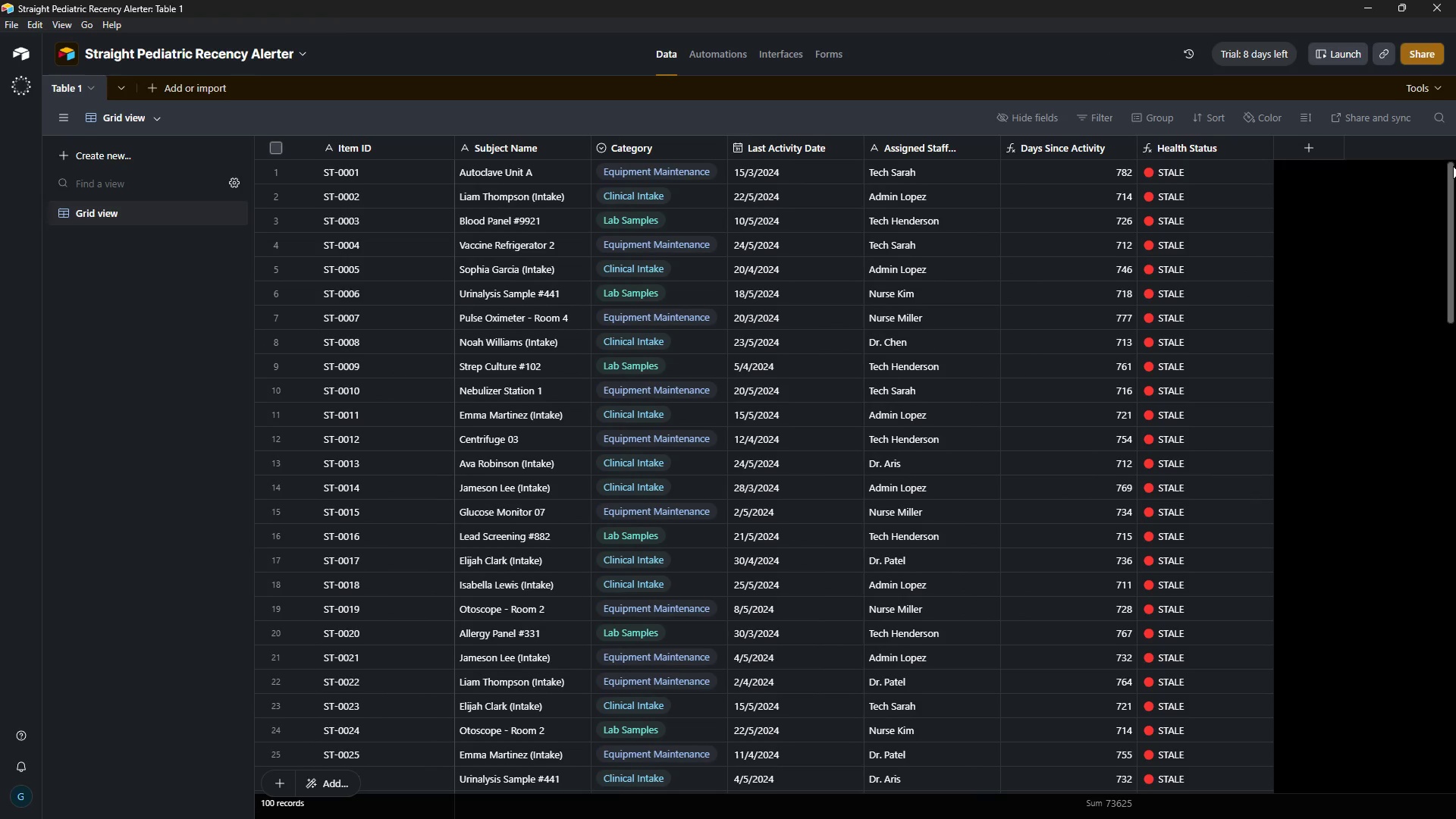 
left_click([1120, 149])
 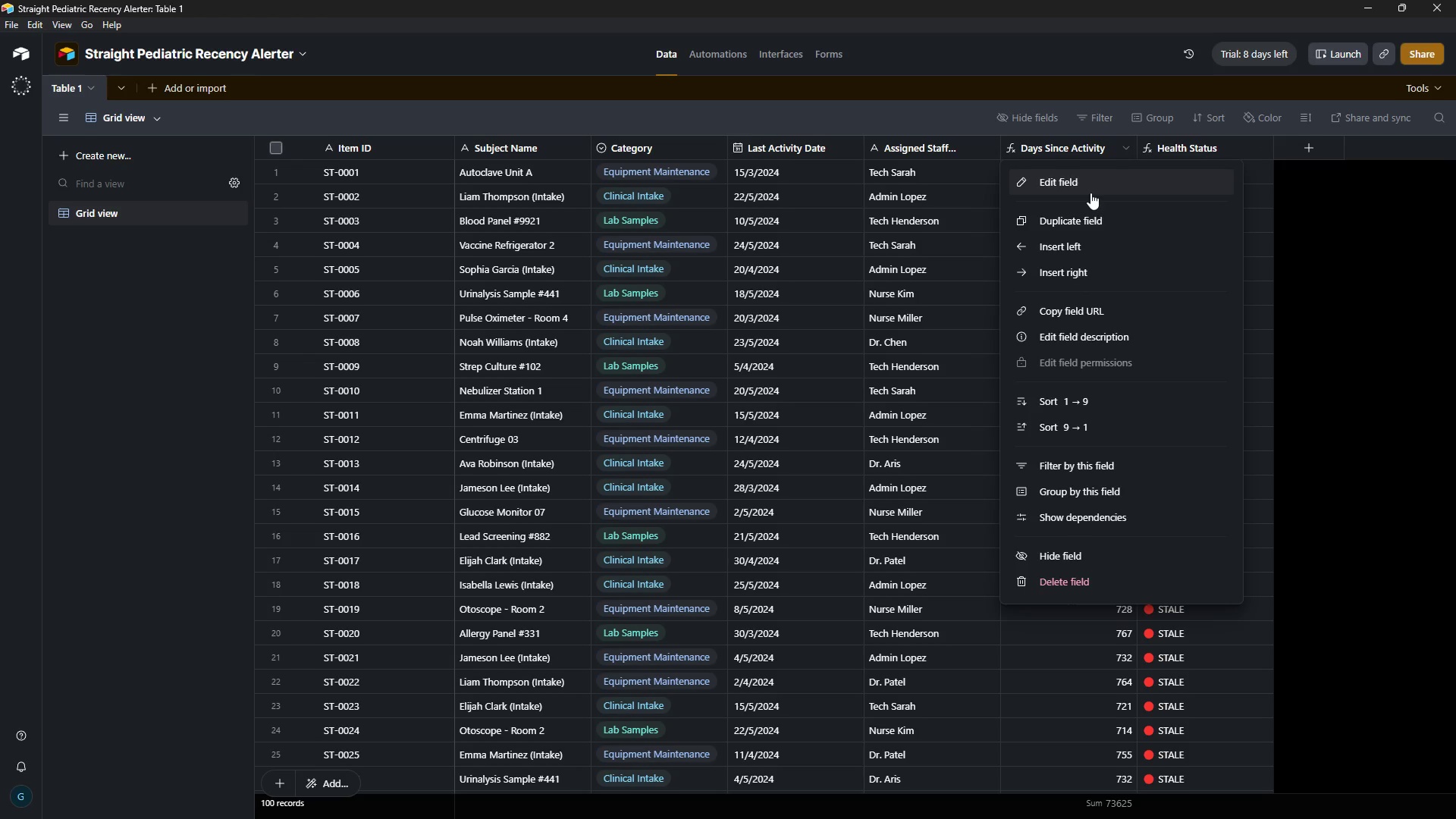 
left_click([1091, 191])
 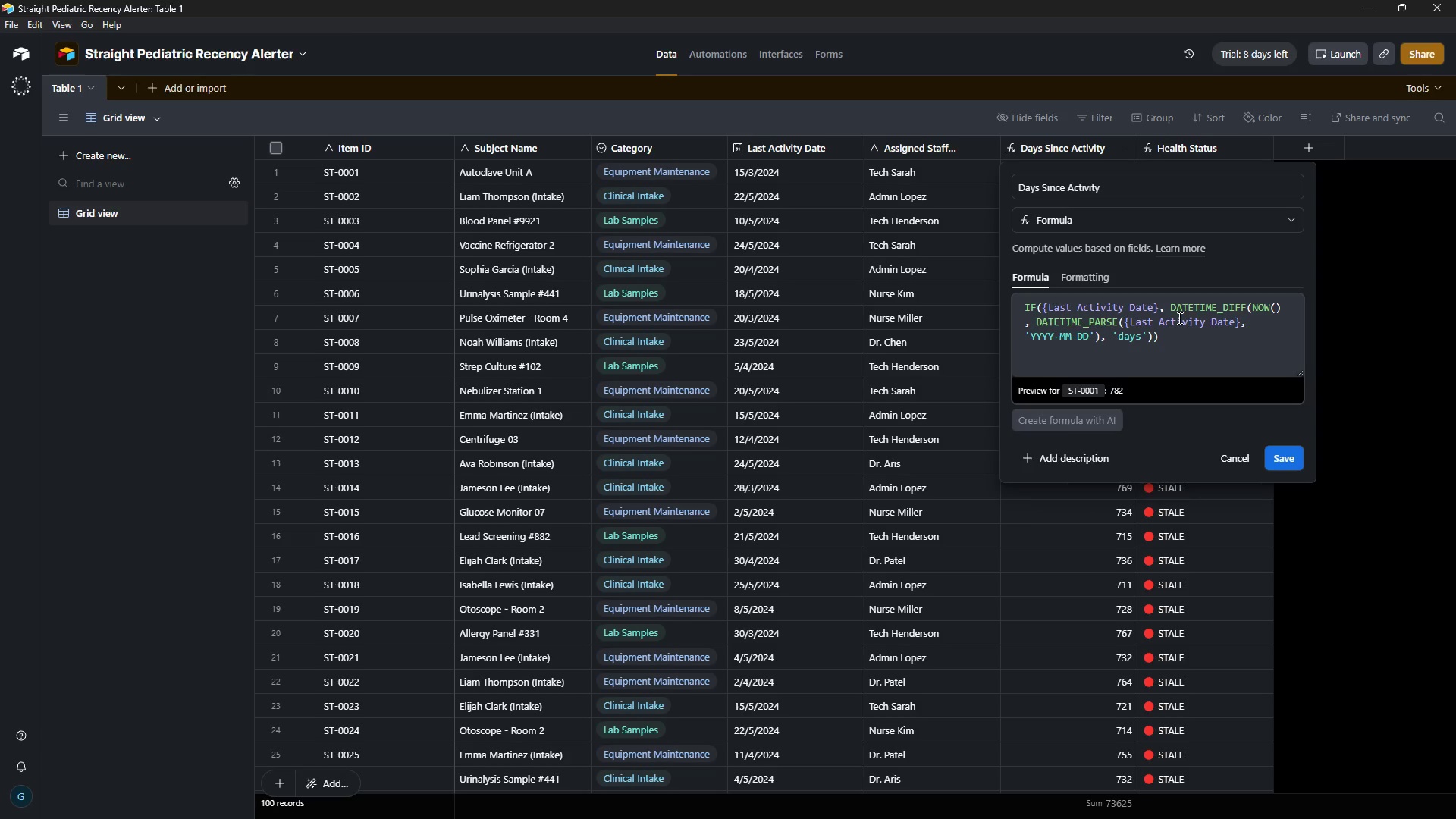 
wait(6.38)
 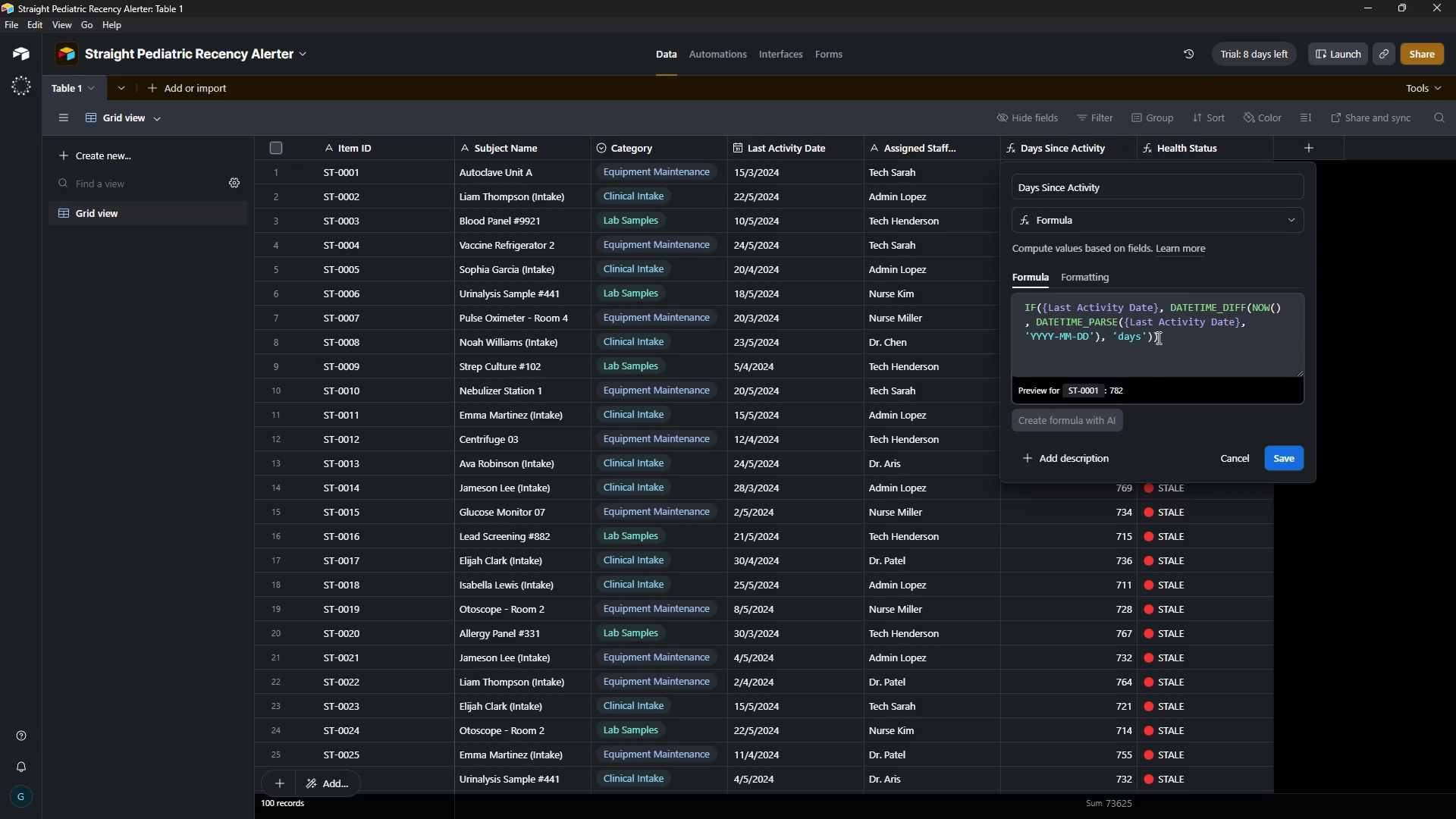 
left_click_drag(start_coordinate=[1168, 306], to_coordinate=[1008, 303])
 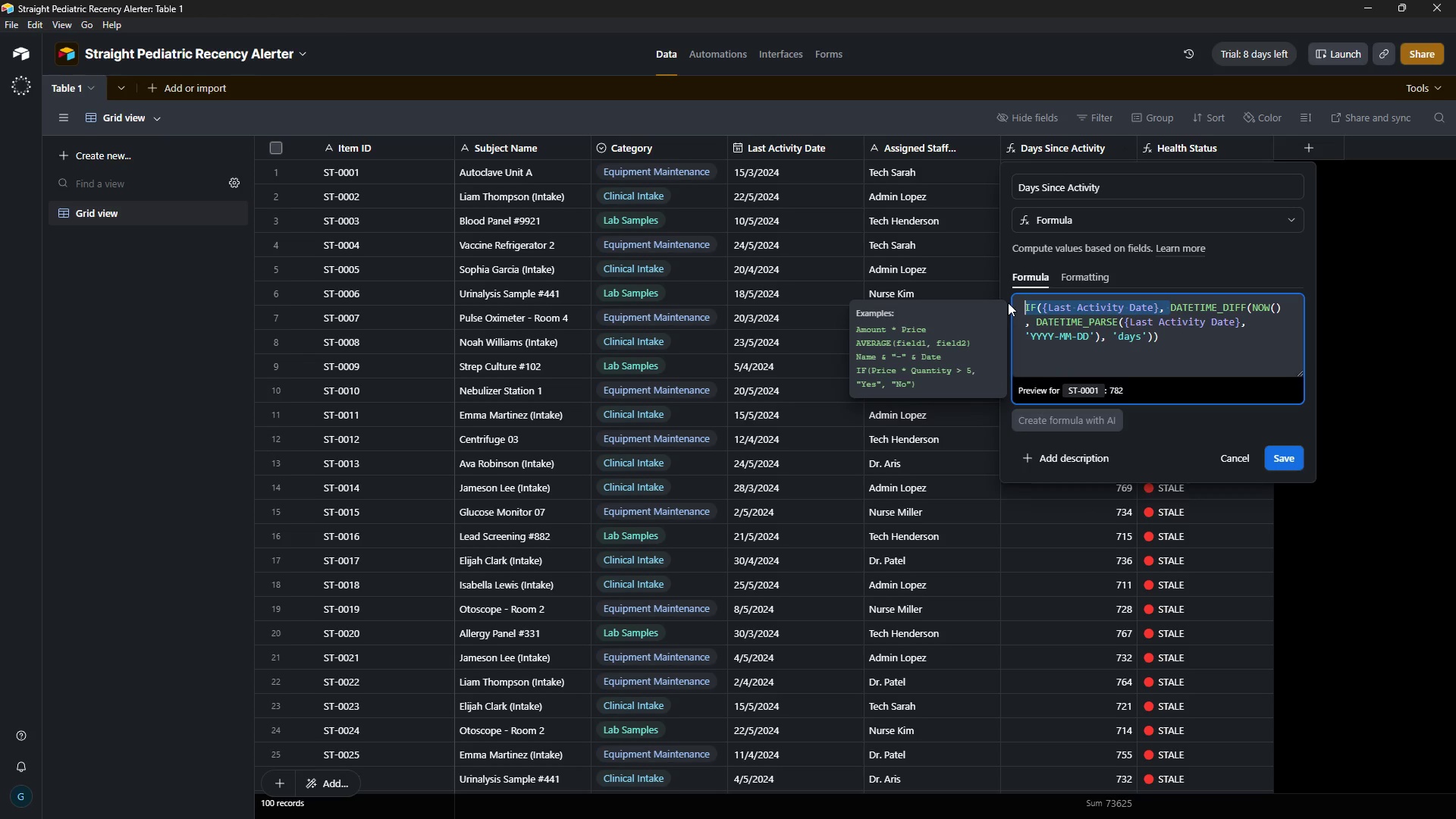 
key(Backspace)
 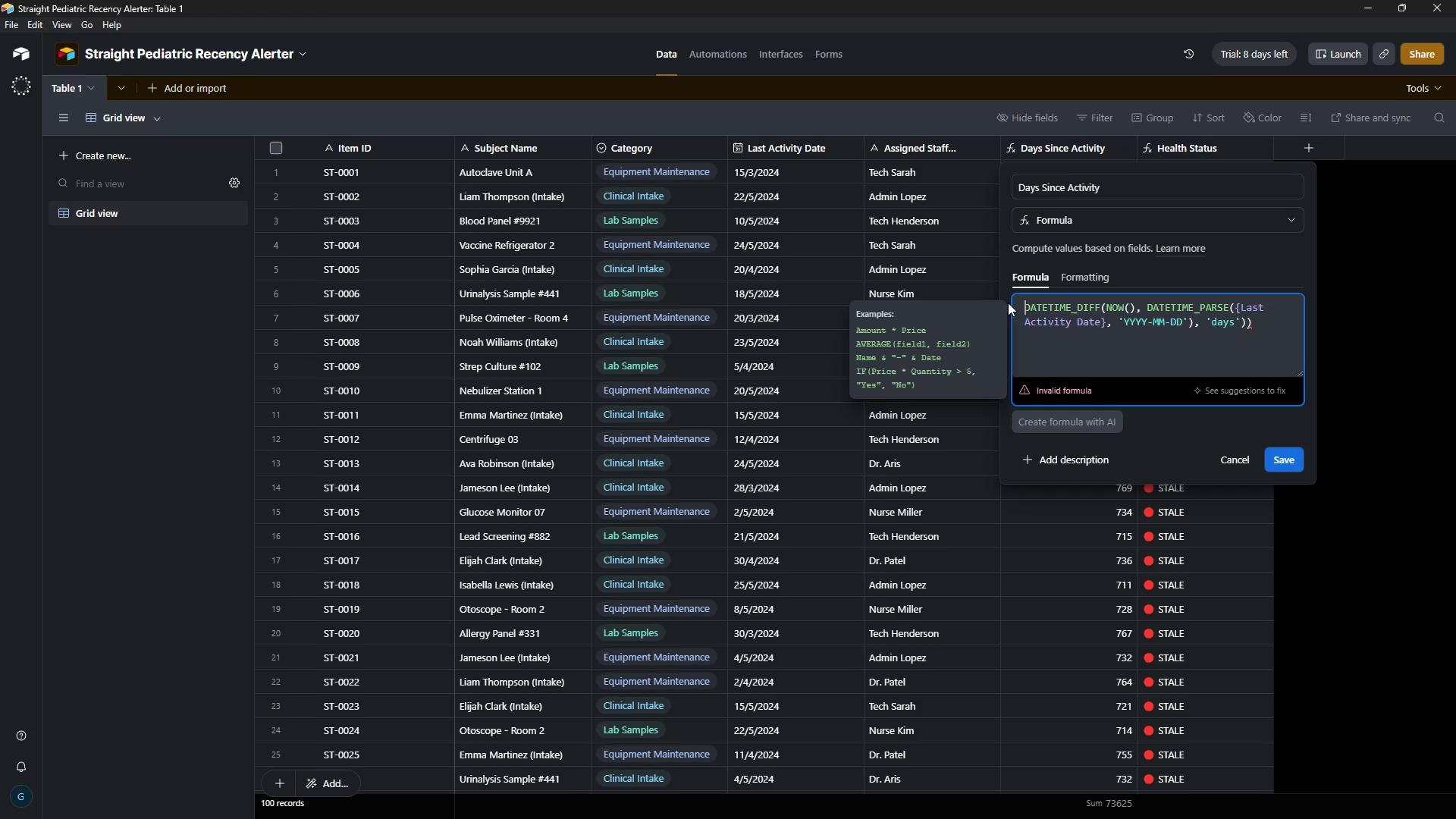 
key(ArrowRight)
 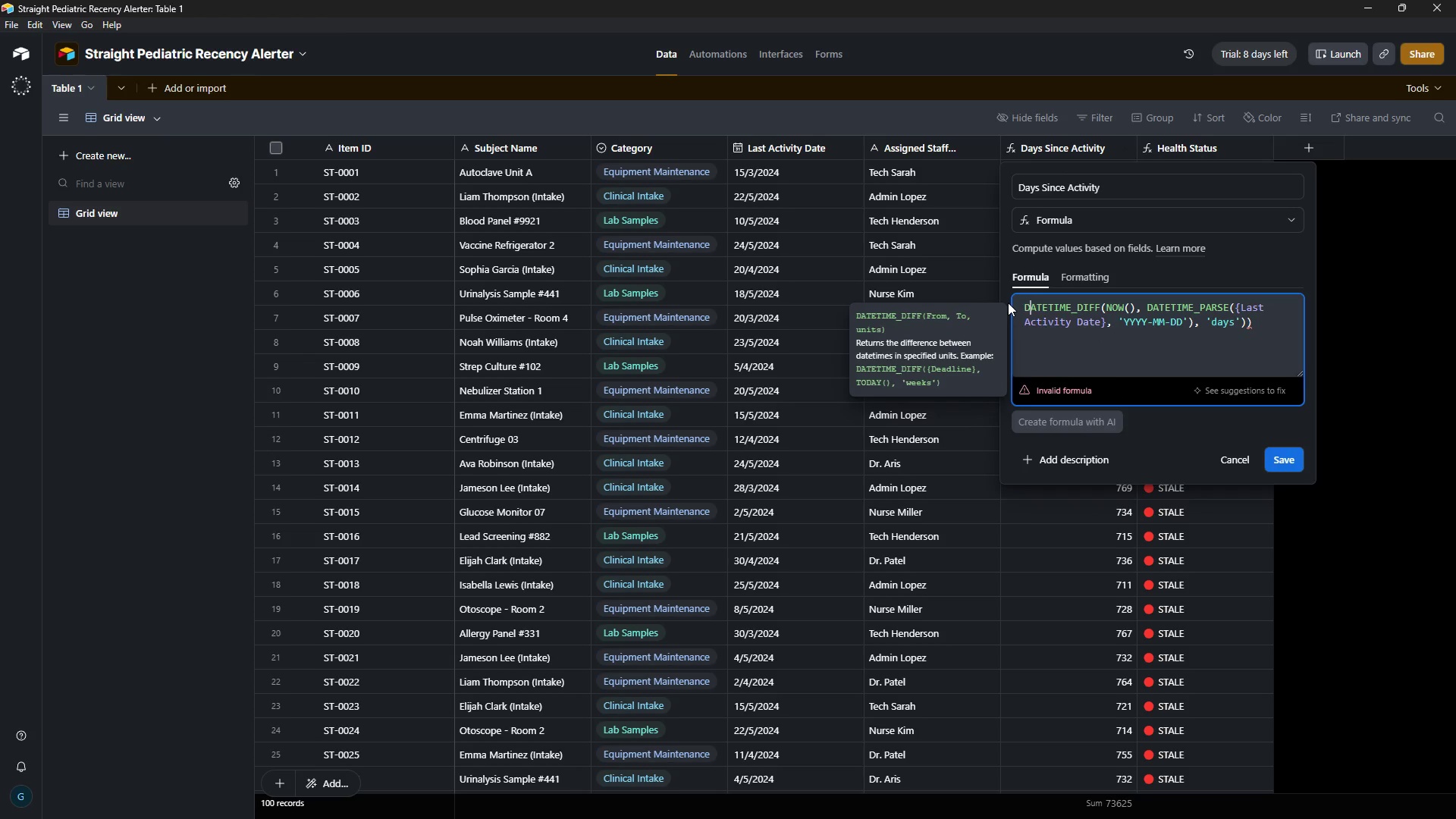 
key(ArrowRight)
 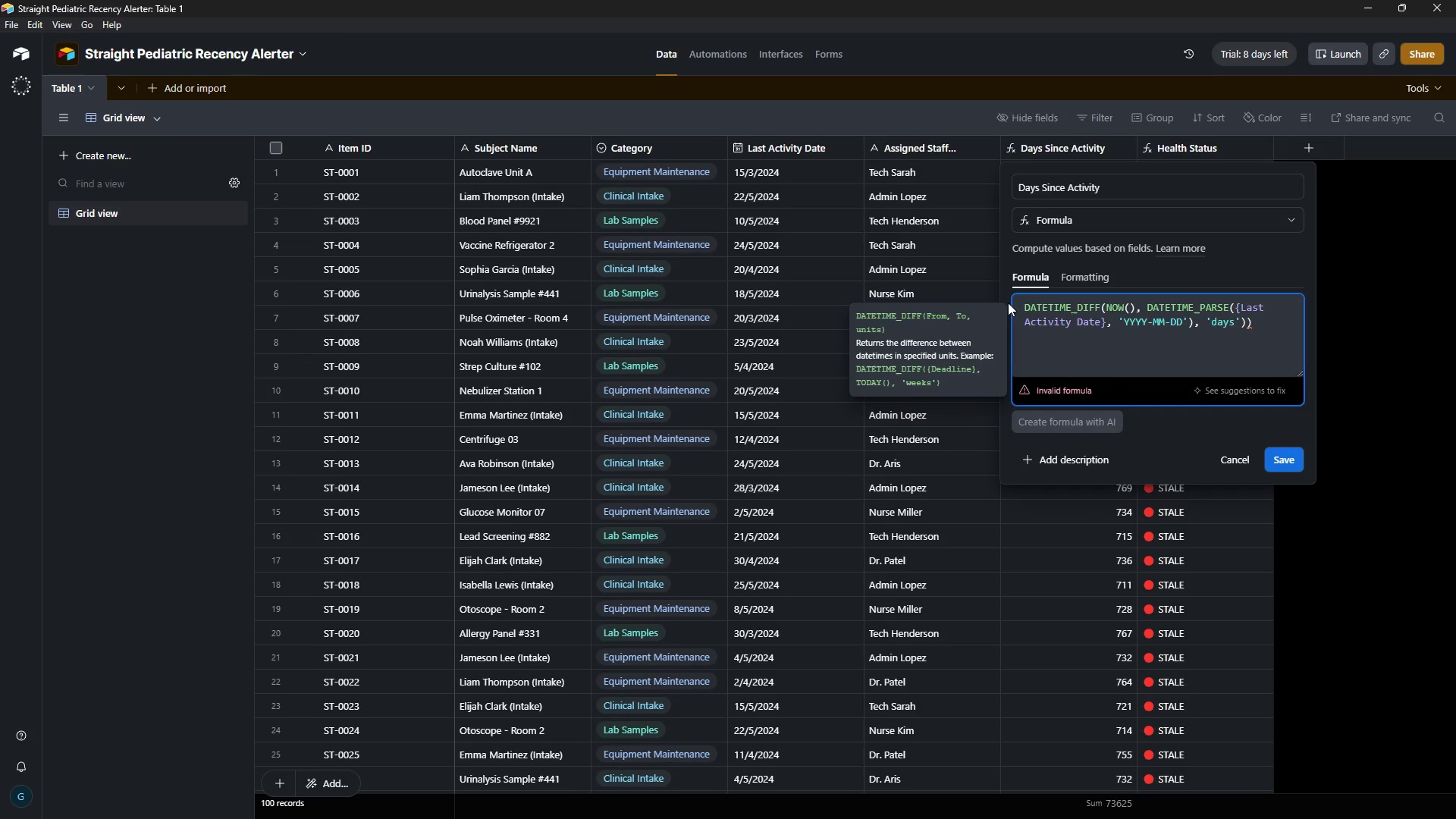 
key(ArrowRight)
 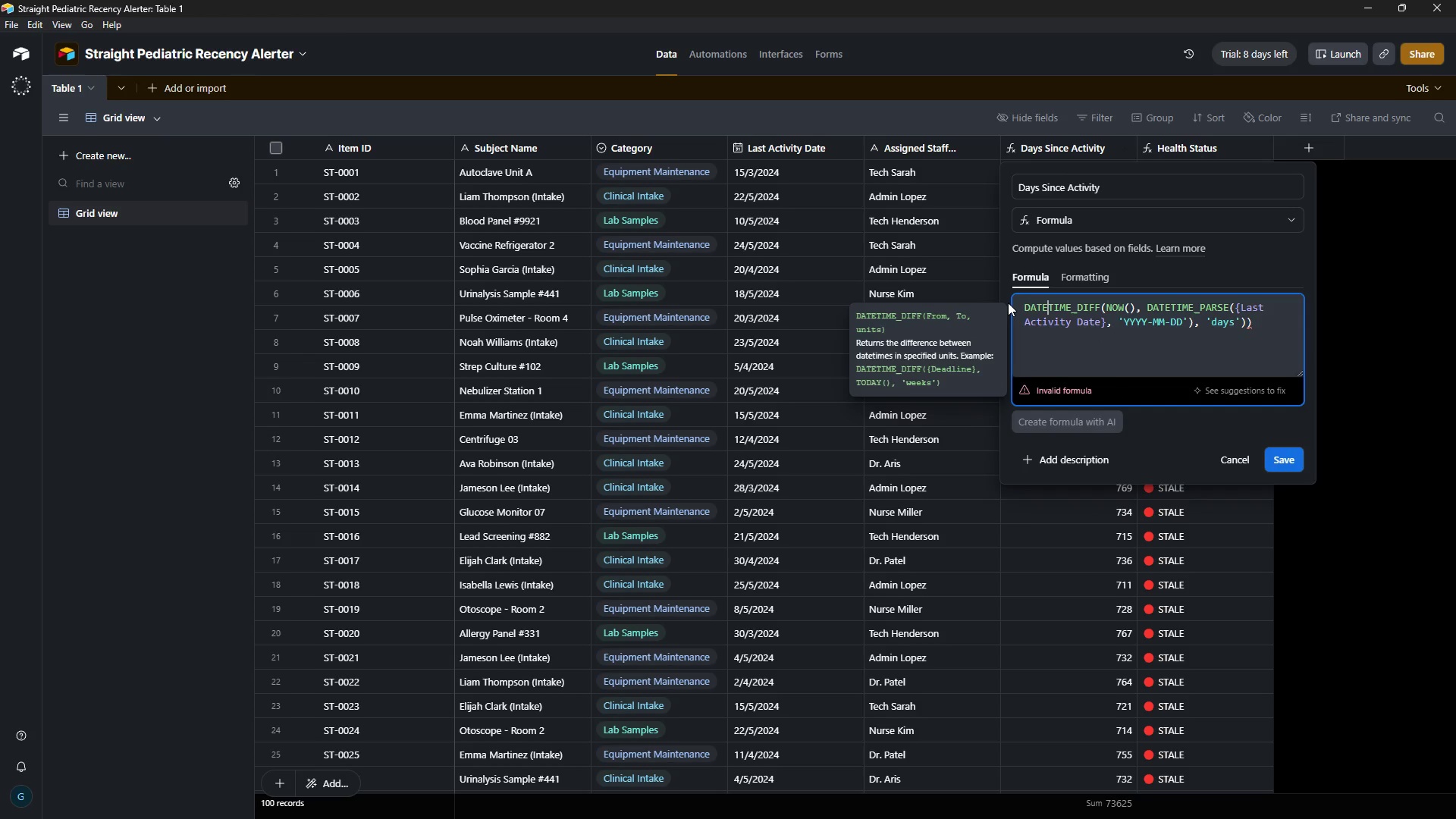 
key(ArrowRight)
 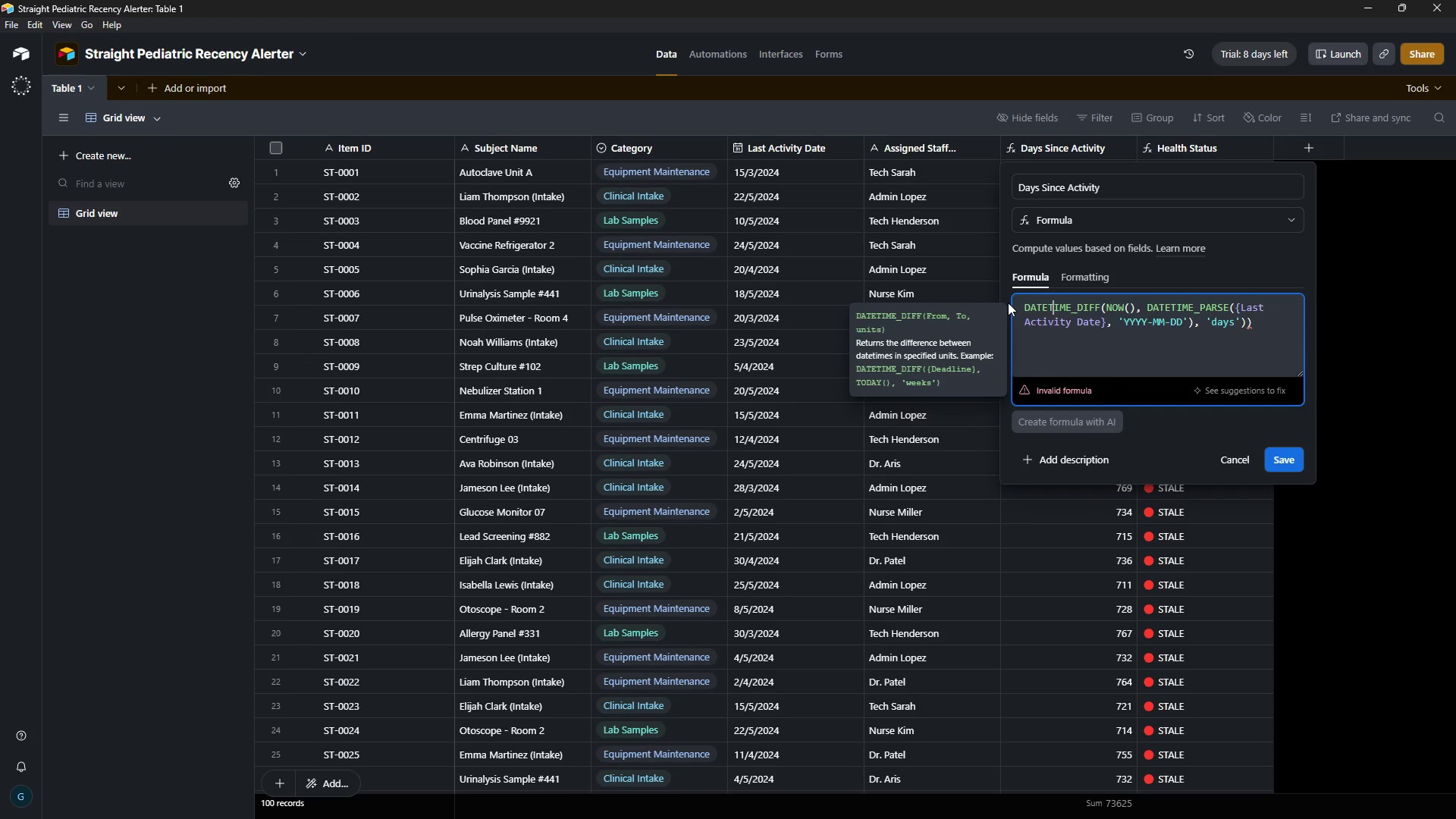 
key(ArrowRight)
 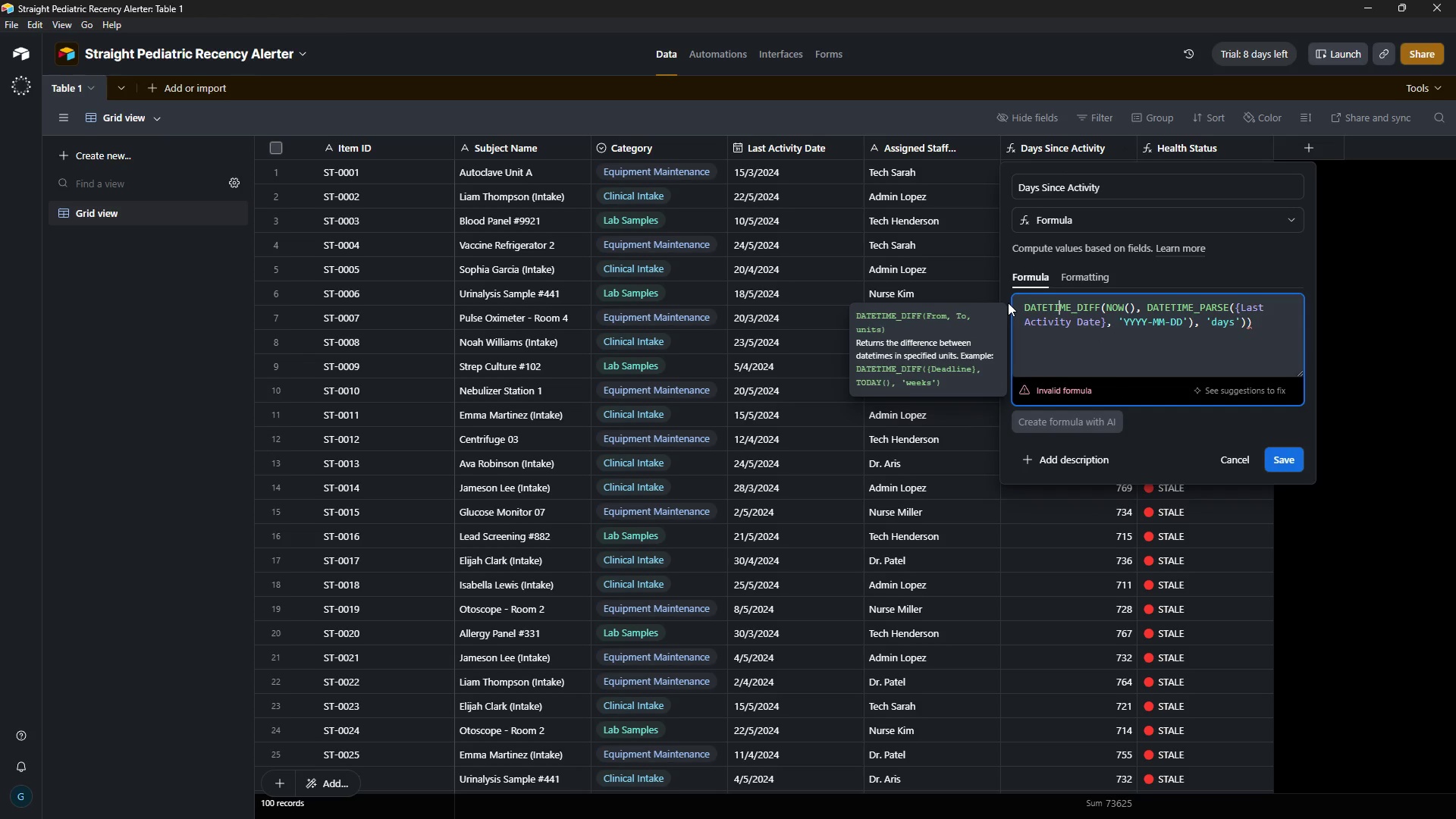 
key(ArrowRight)
 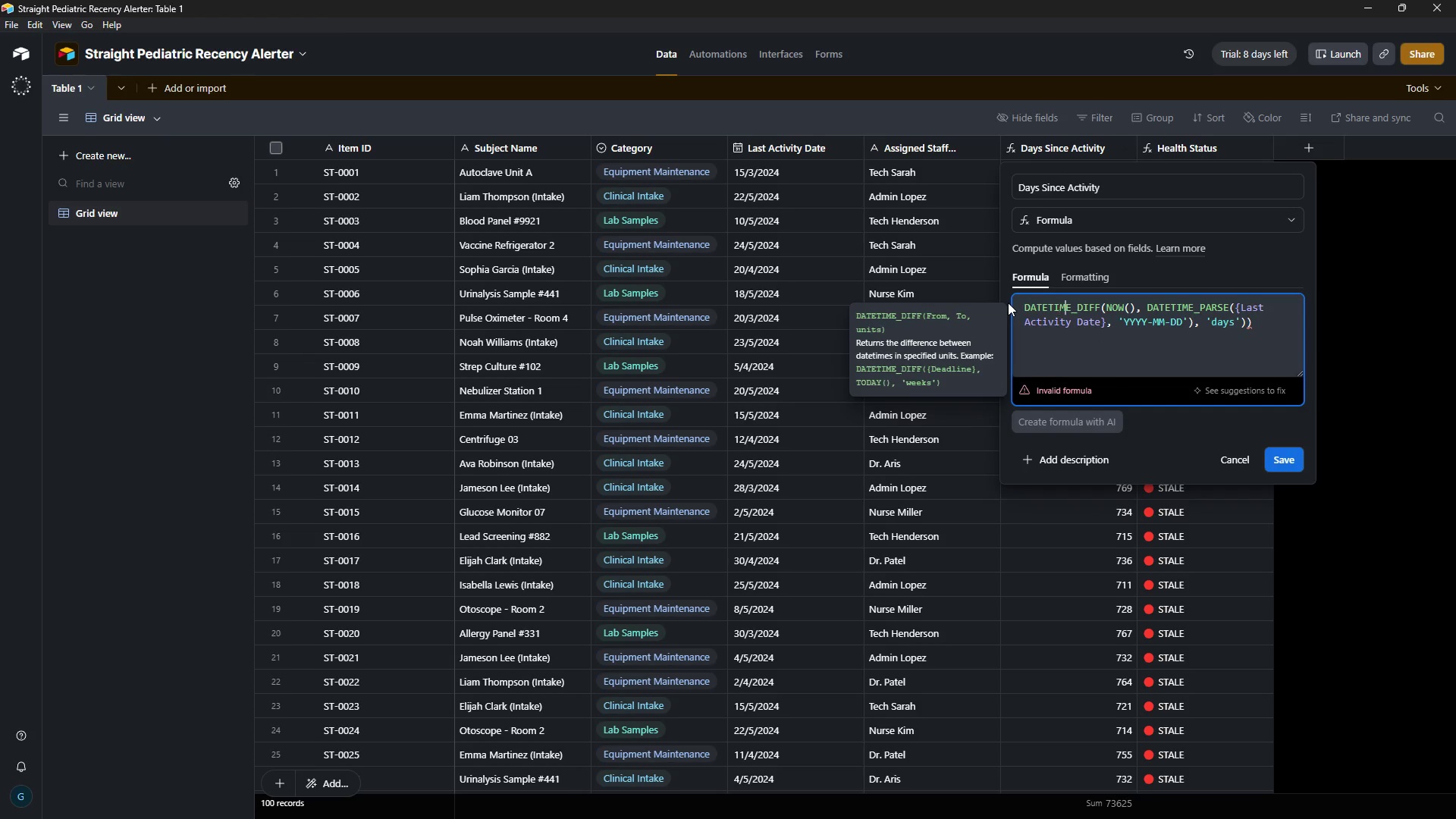 
hold_key(key=ArrowRight, duration=0.66)
 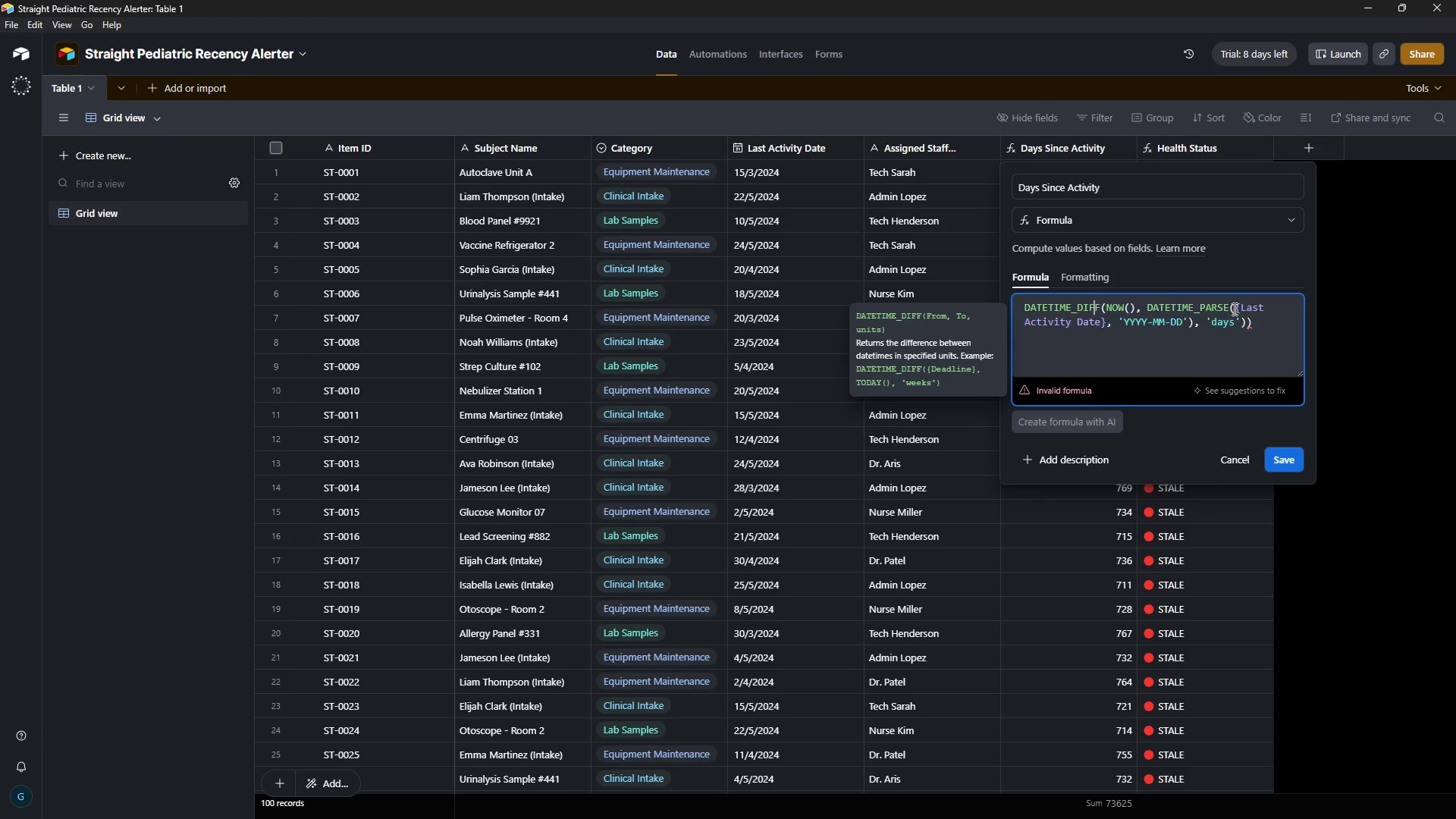 
wait(10.06)
 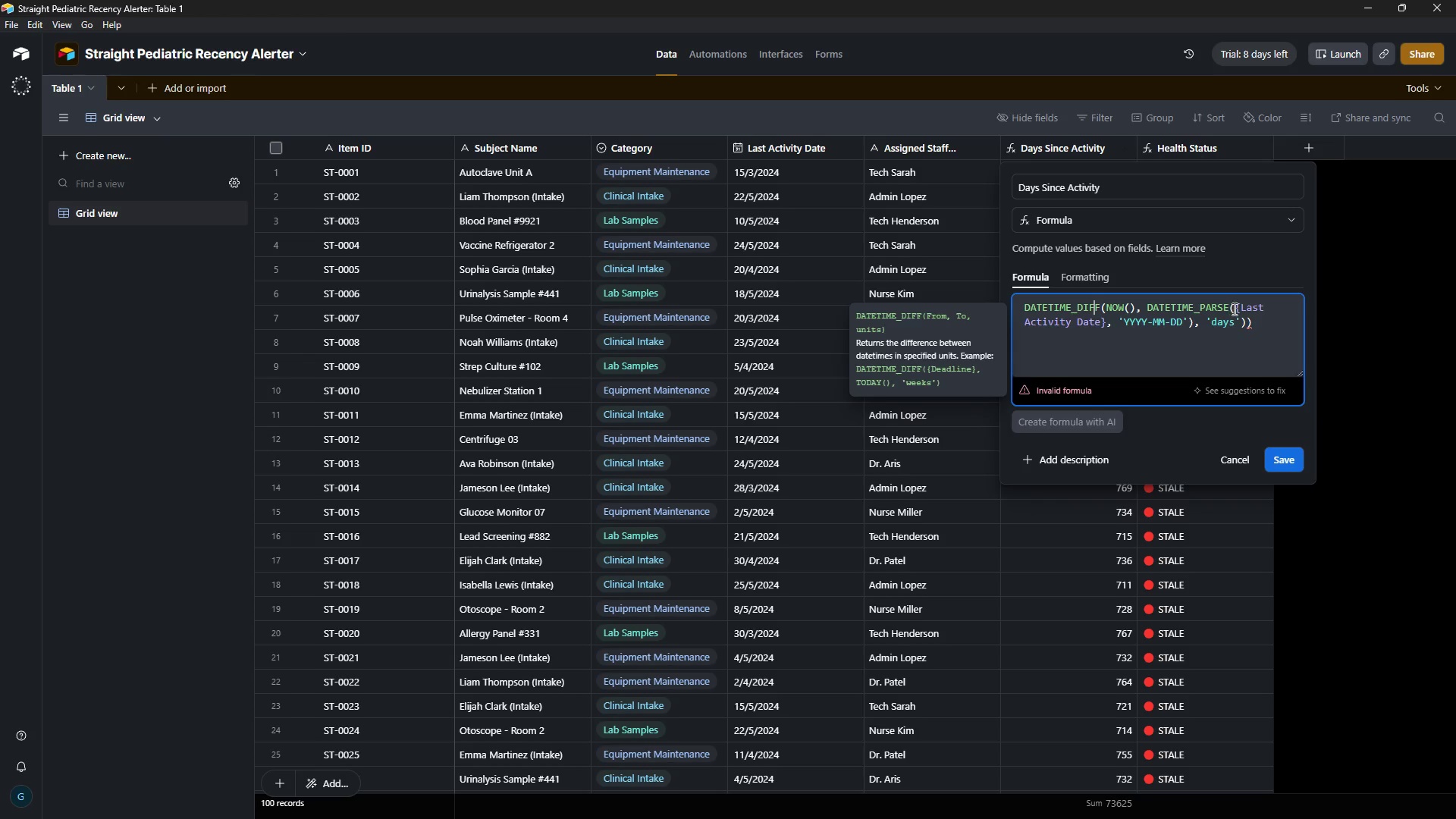 
left_click_drag(start_coordinate=[1237, 308], to_coordinate=[1151, 303])
 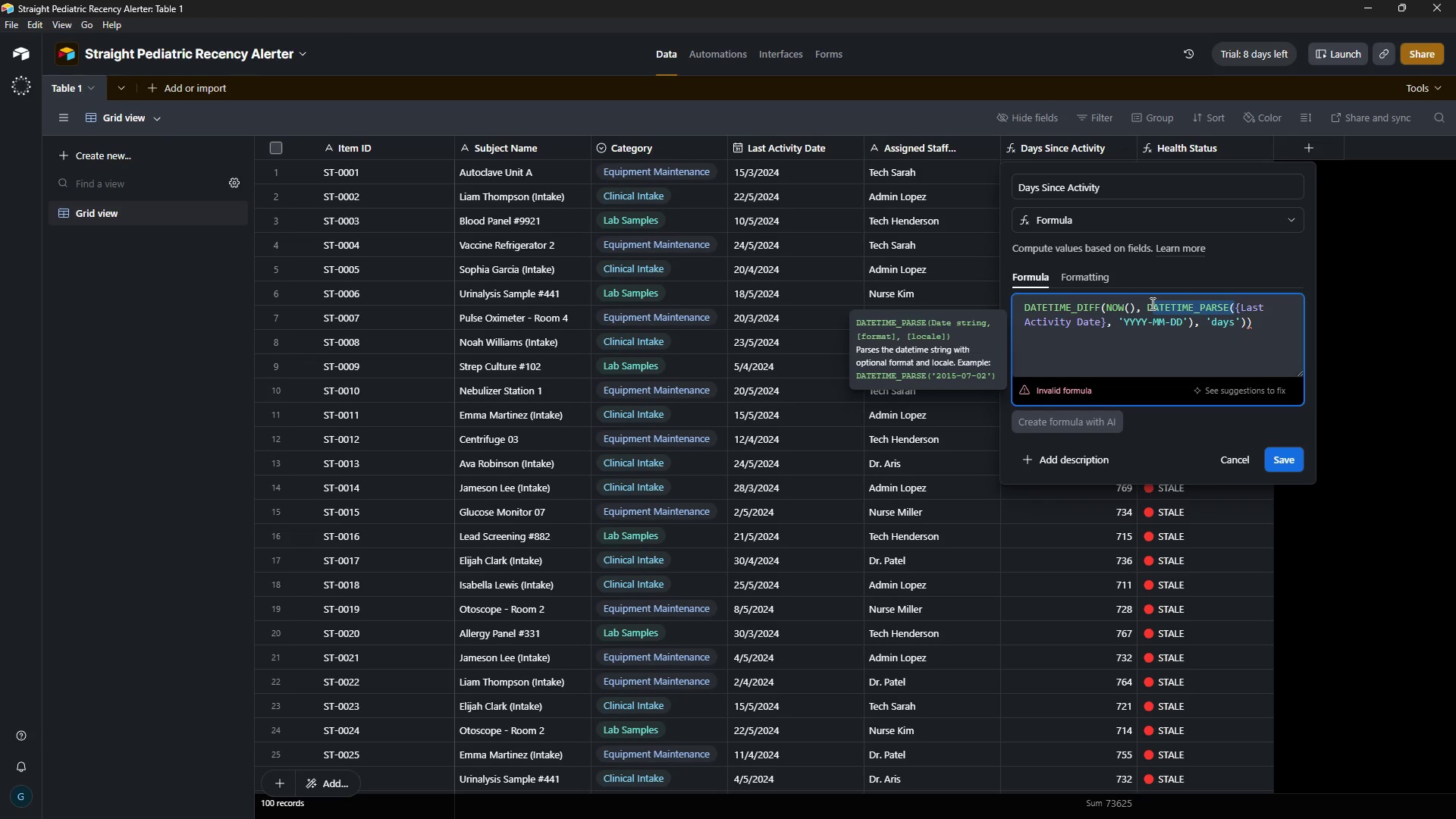 
key(Backspace)
 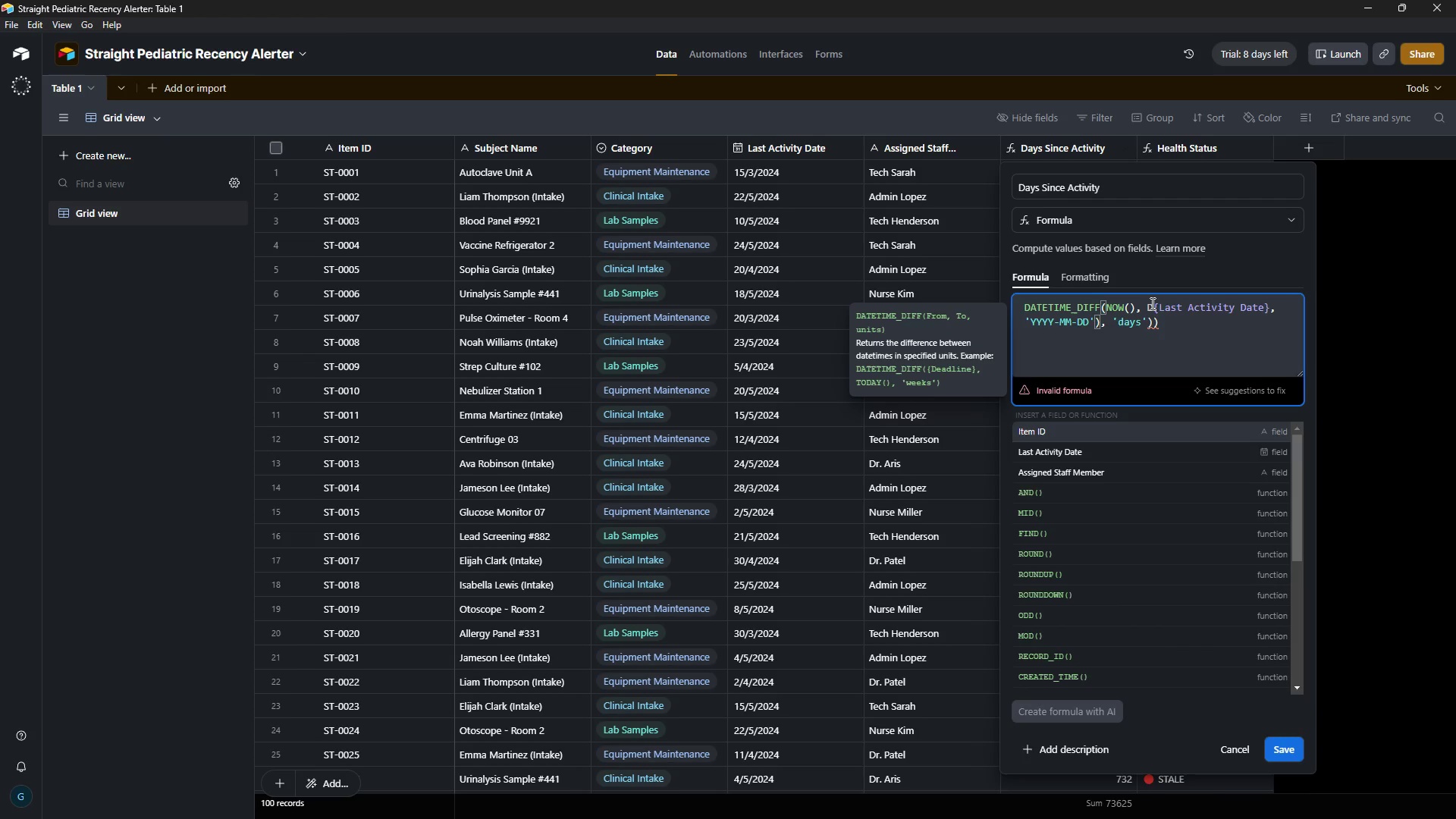 
key(Backspace)
 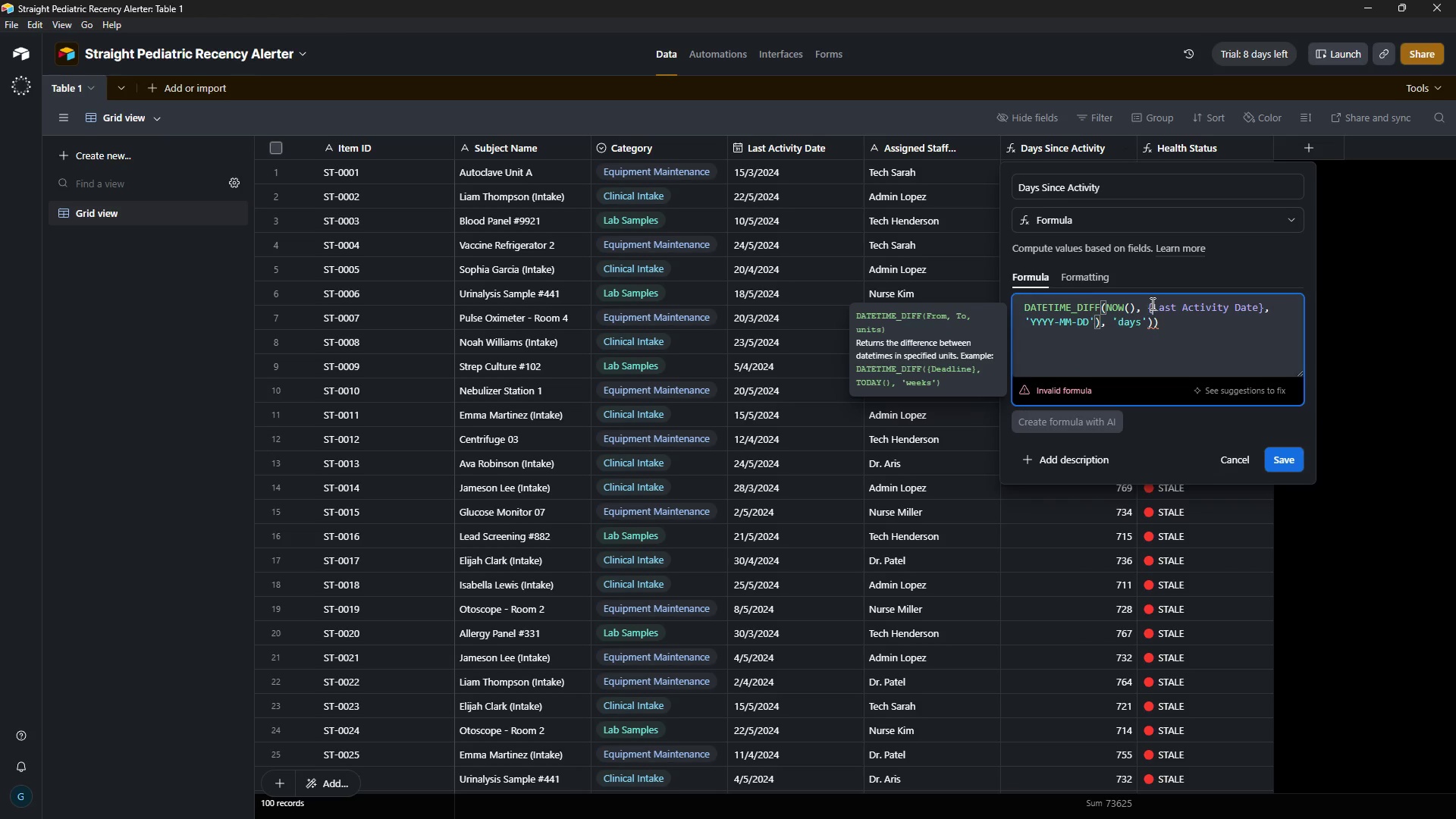 
key(ArrowRight)
 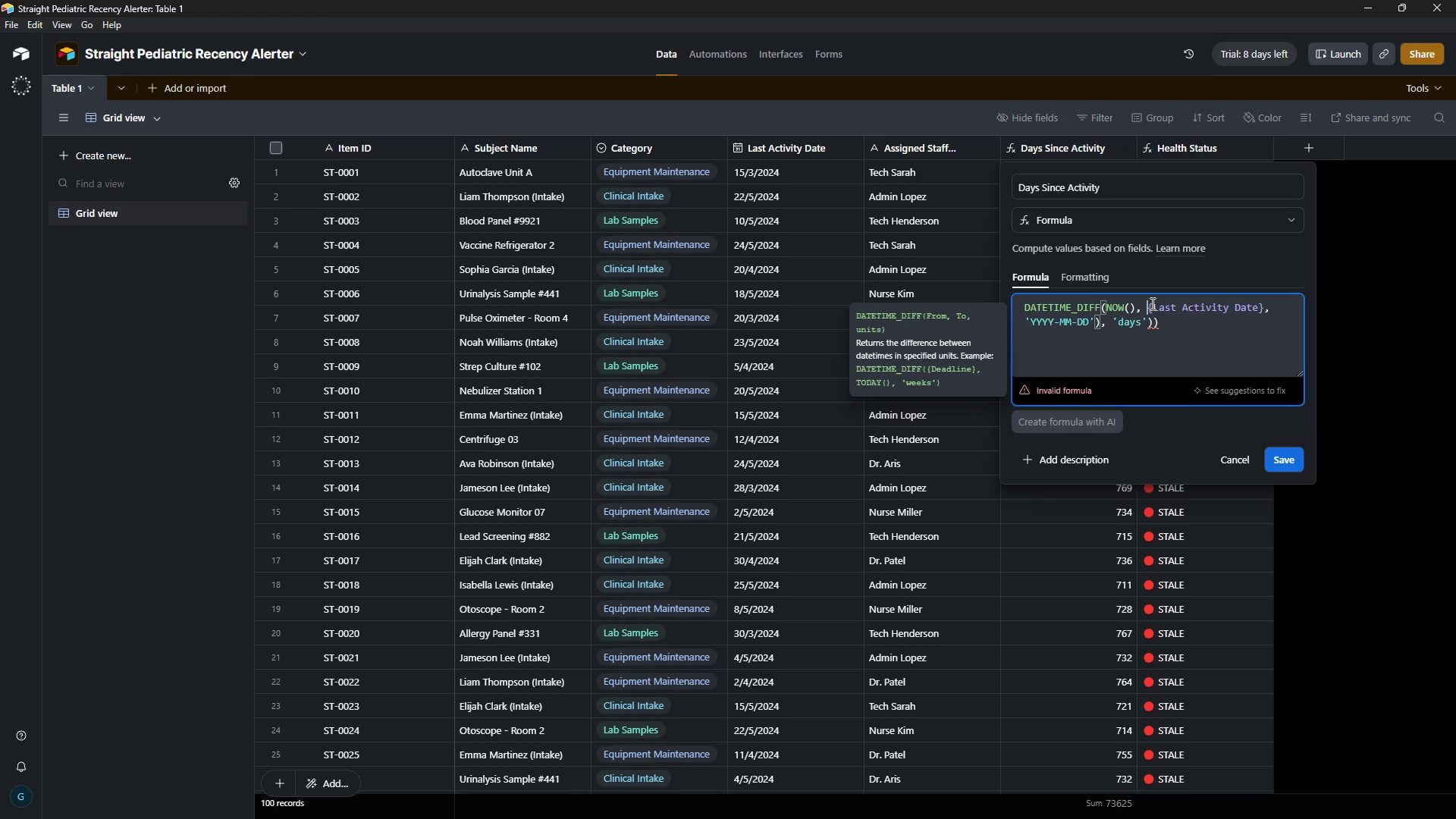 
key(ArrowLeft)
 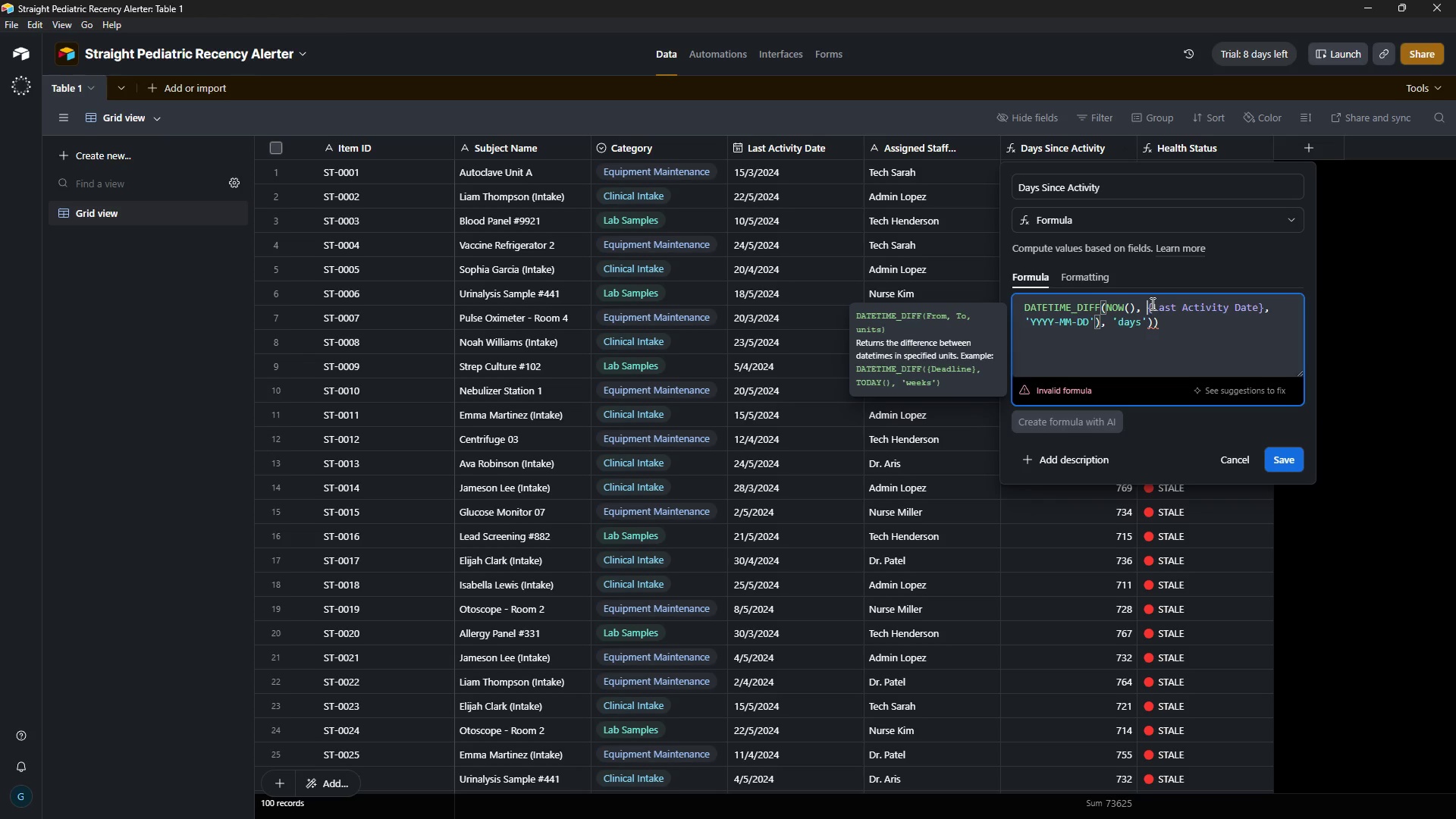 
key(Backspace)
 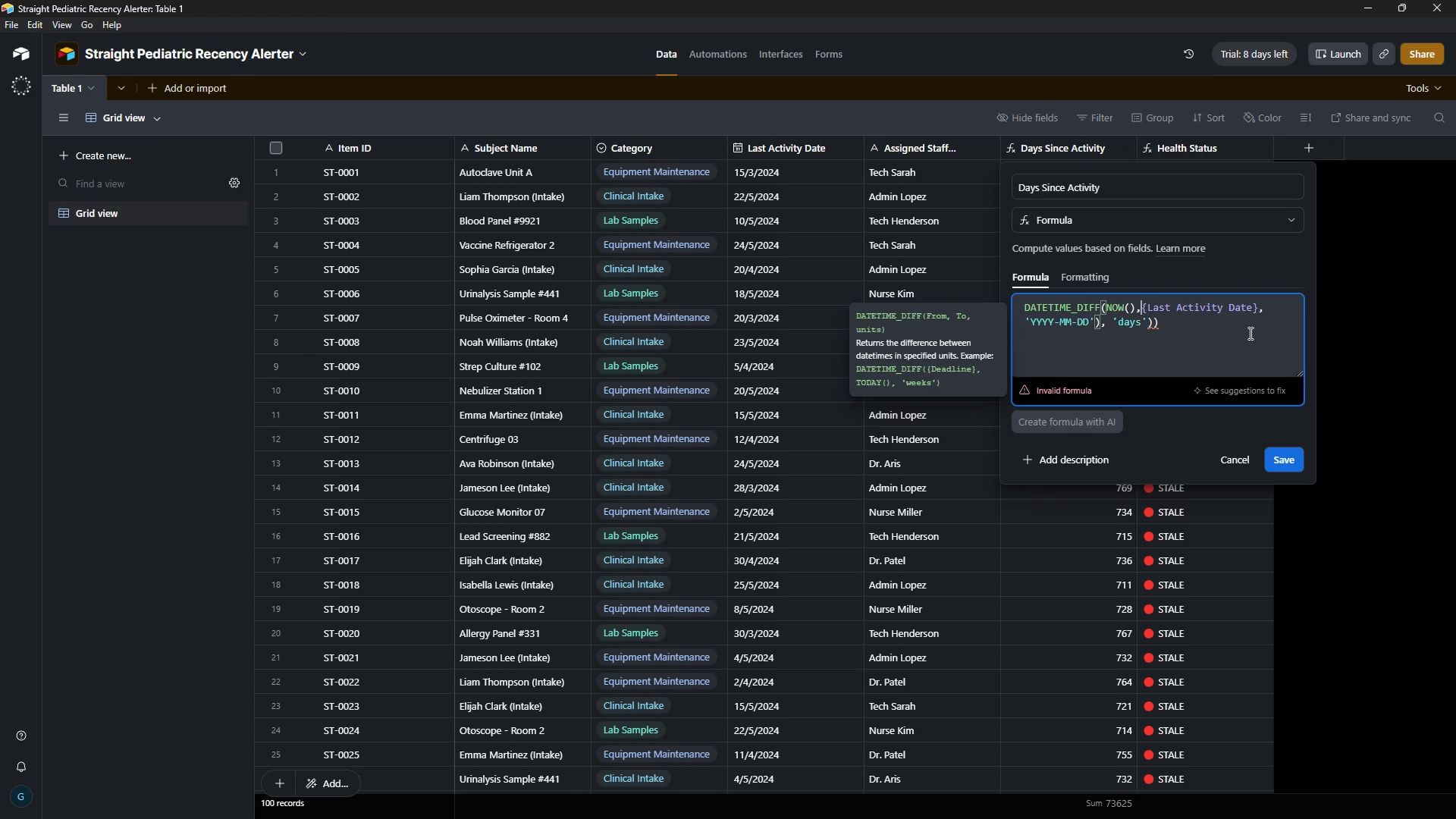 
key(Space)
 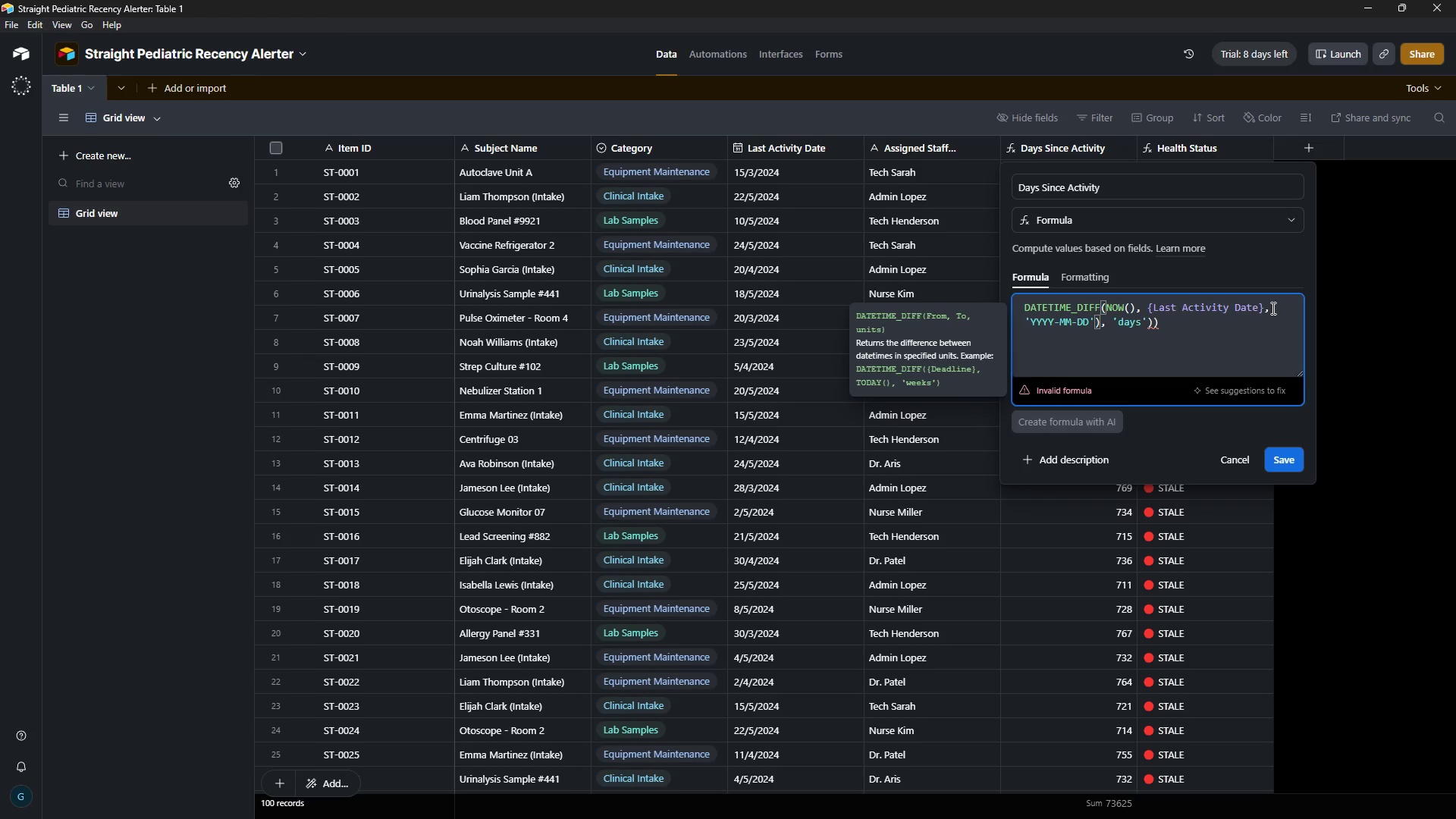 
wait(7.69)
 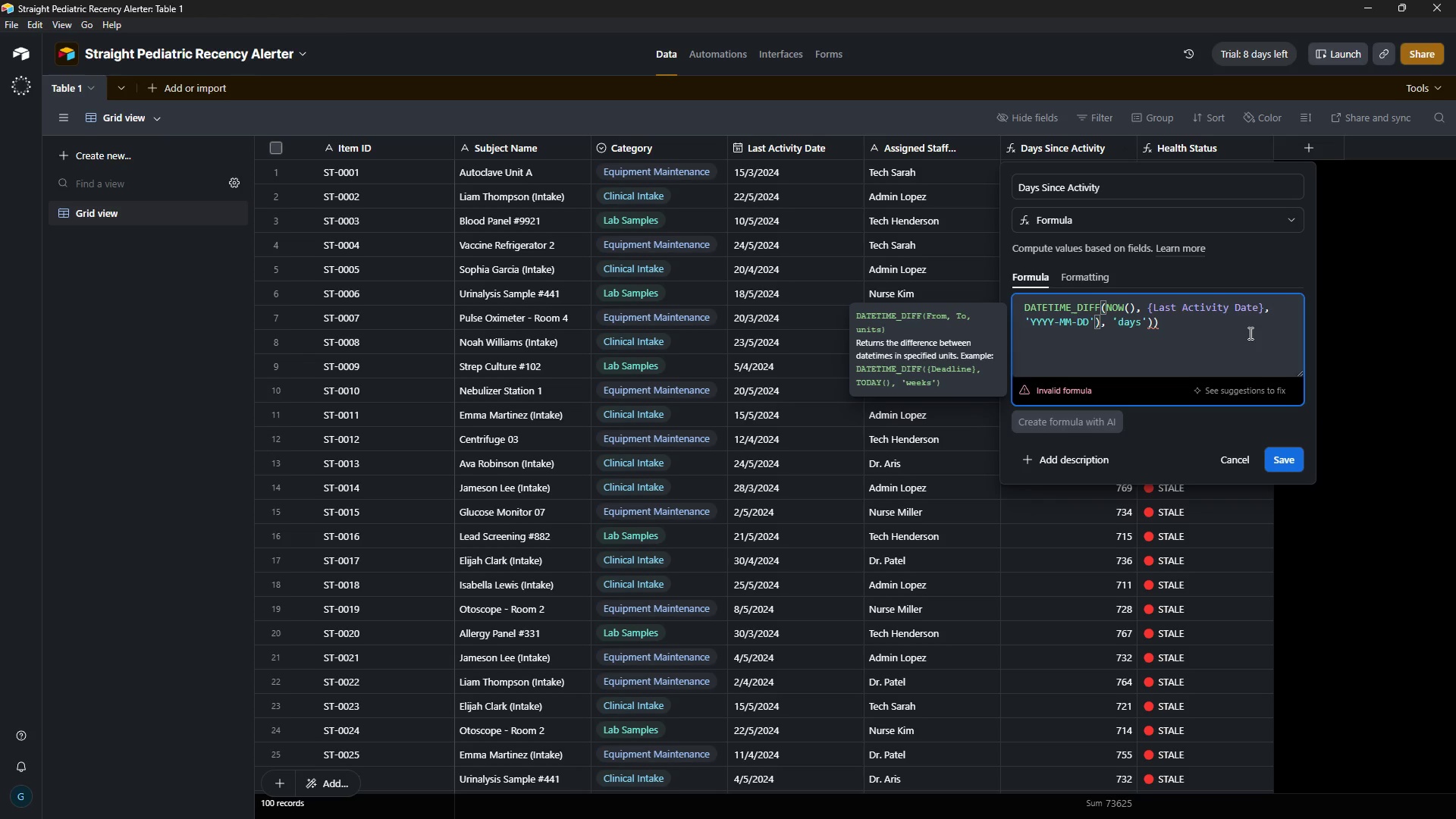 
left_click_drag(start_coordinate=[1111, 324], to_coordinate=[1025, 324])
 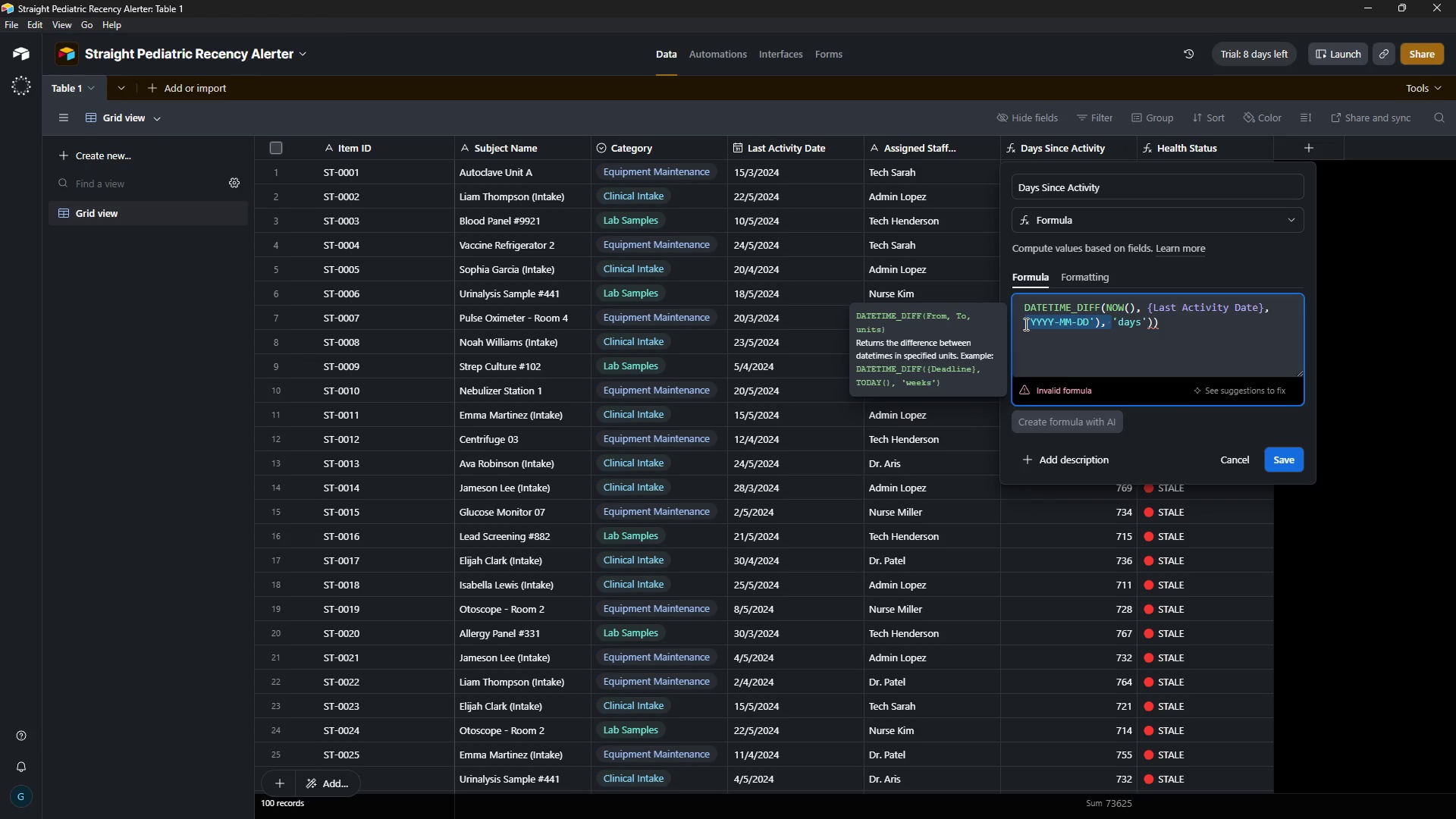 
key(Backspace)
 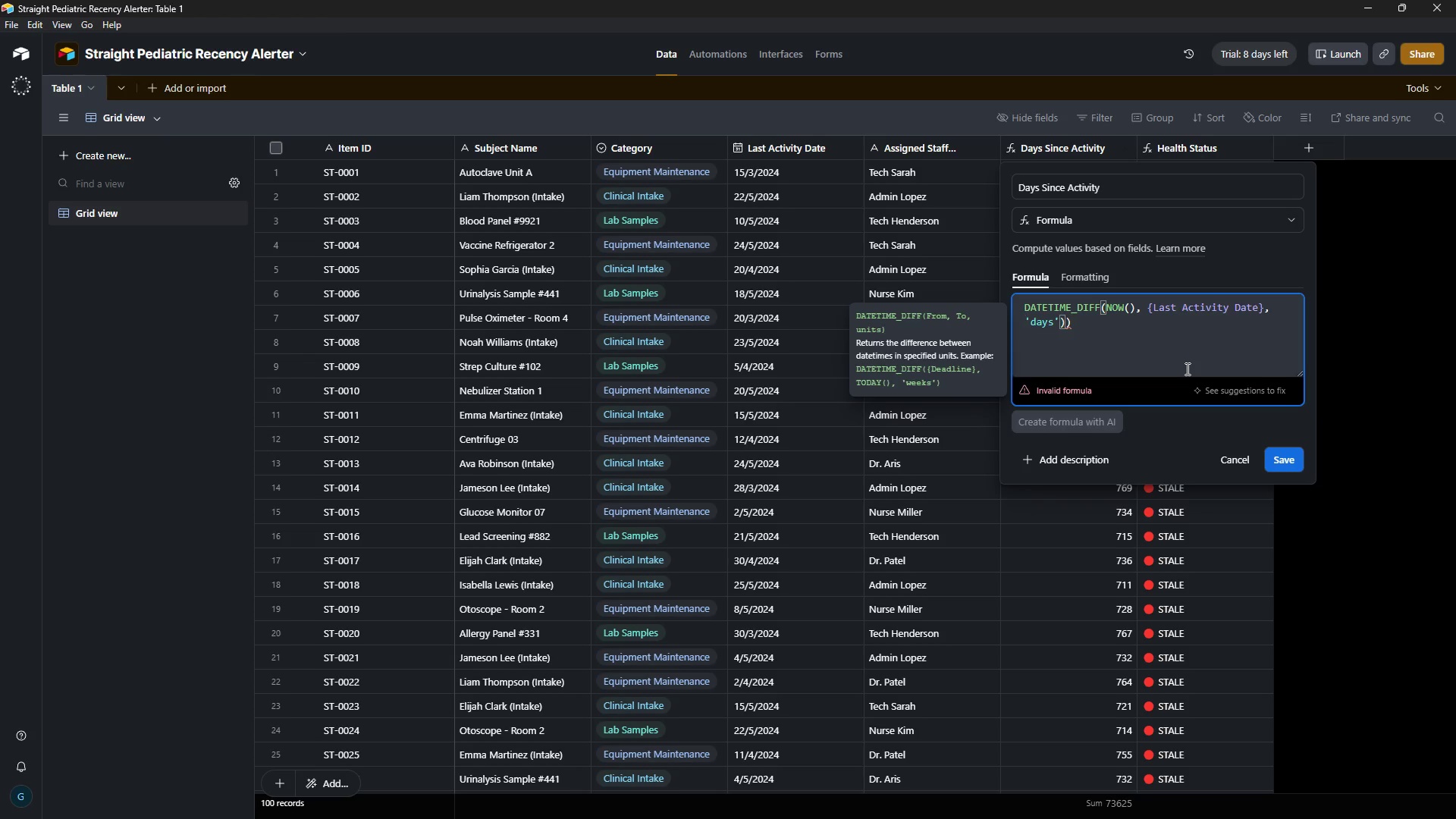 
key(Backspace)
 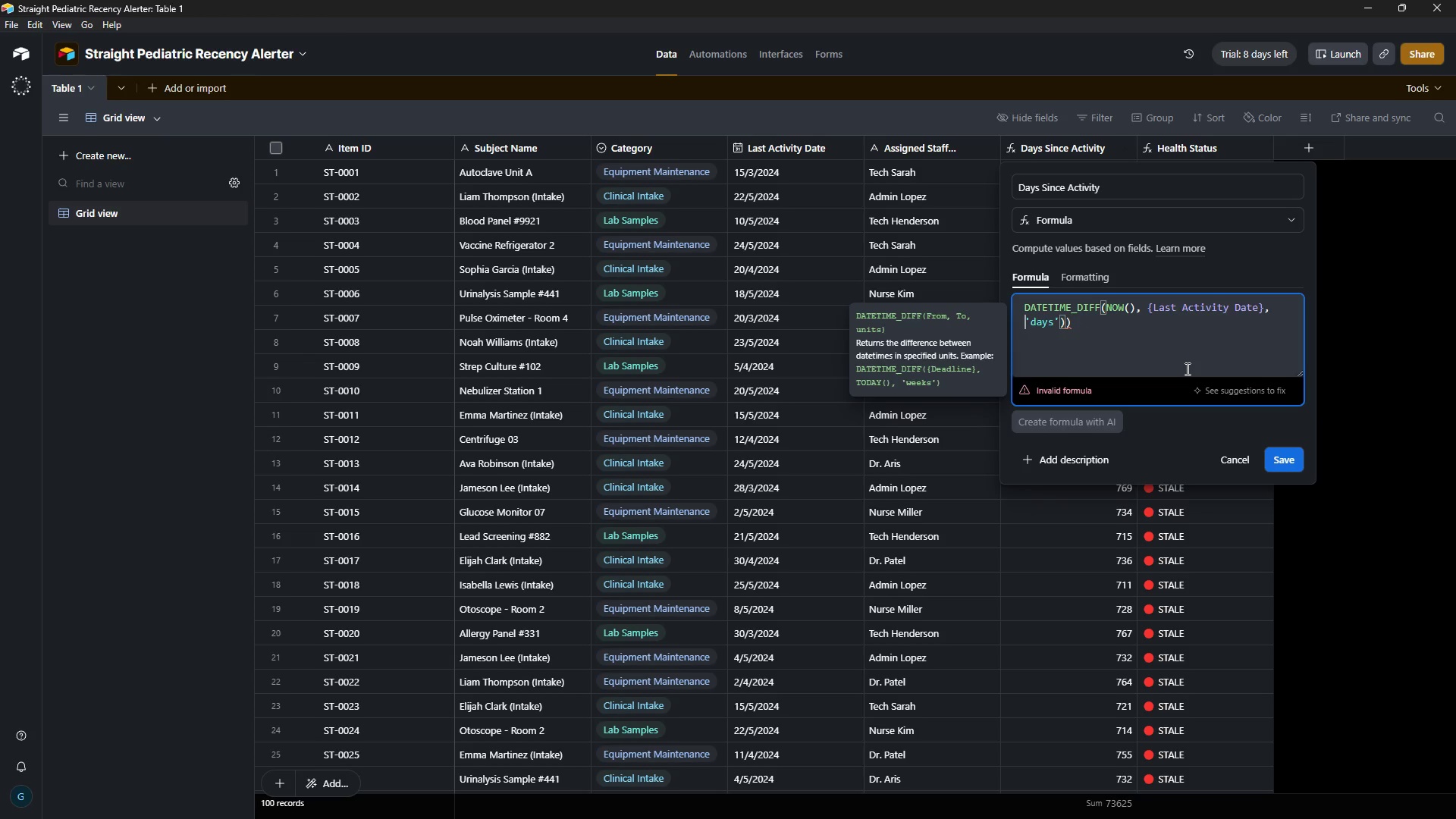 
key(Backspace)
 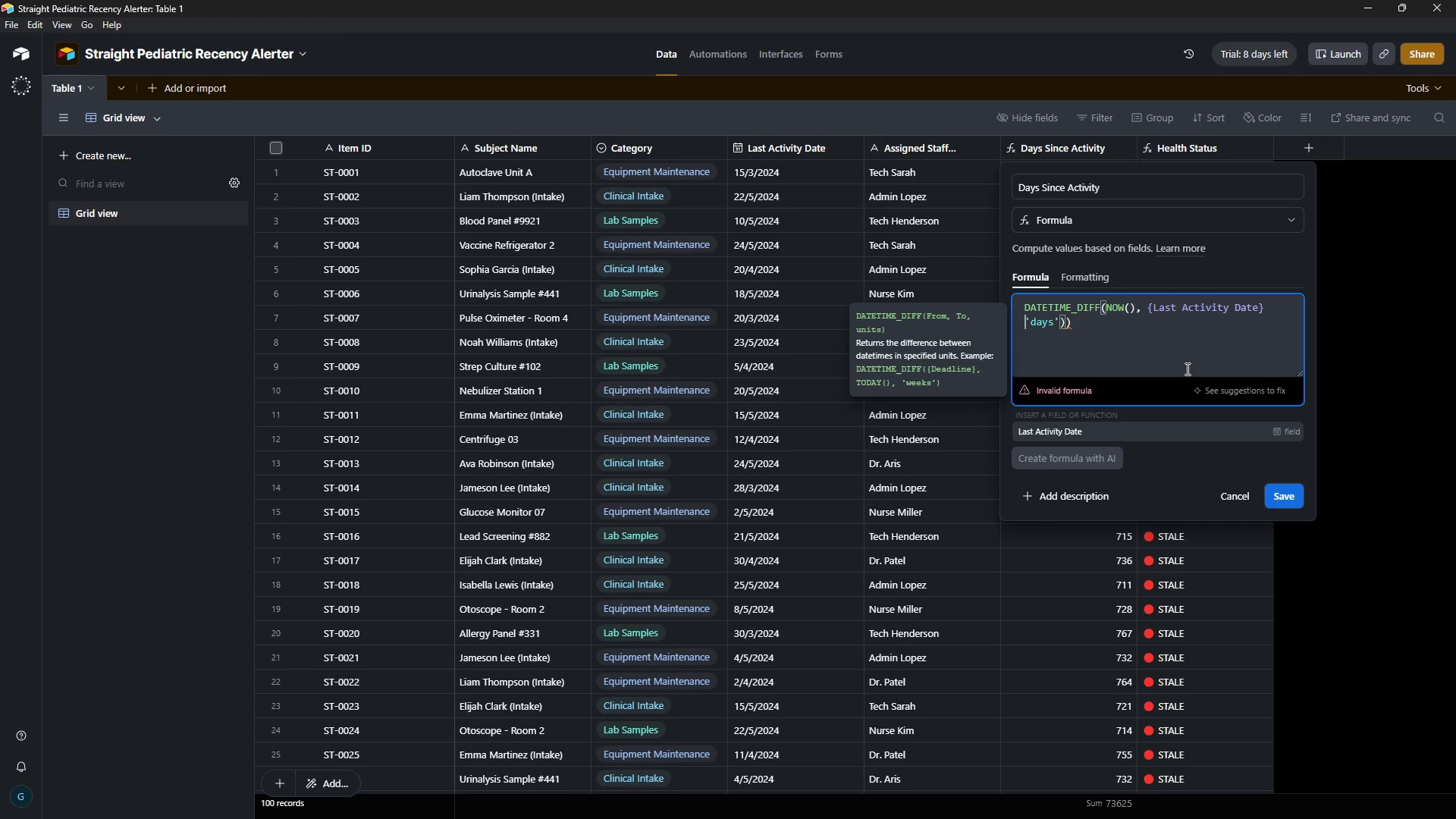 
key(M)
 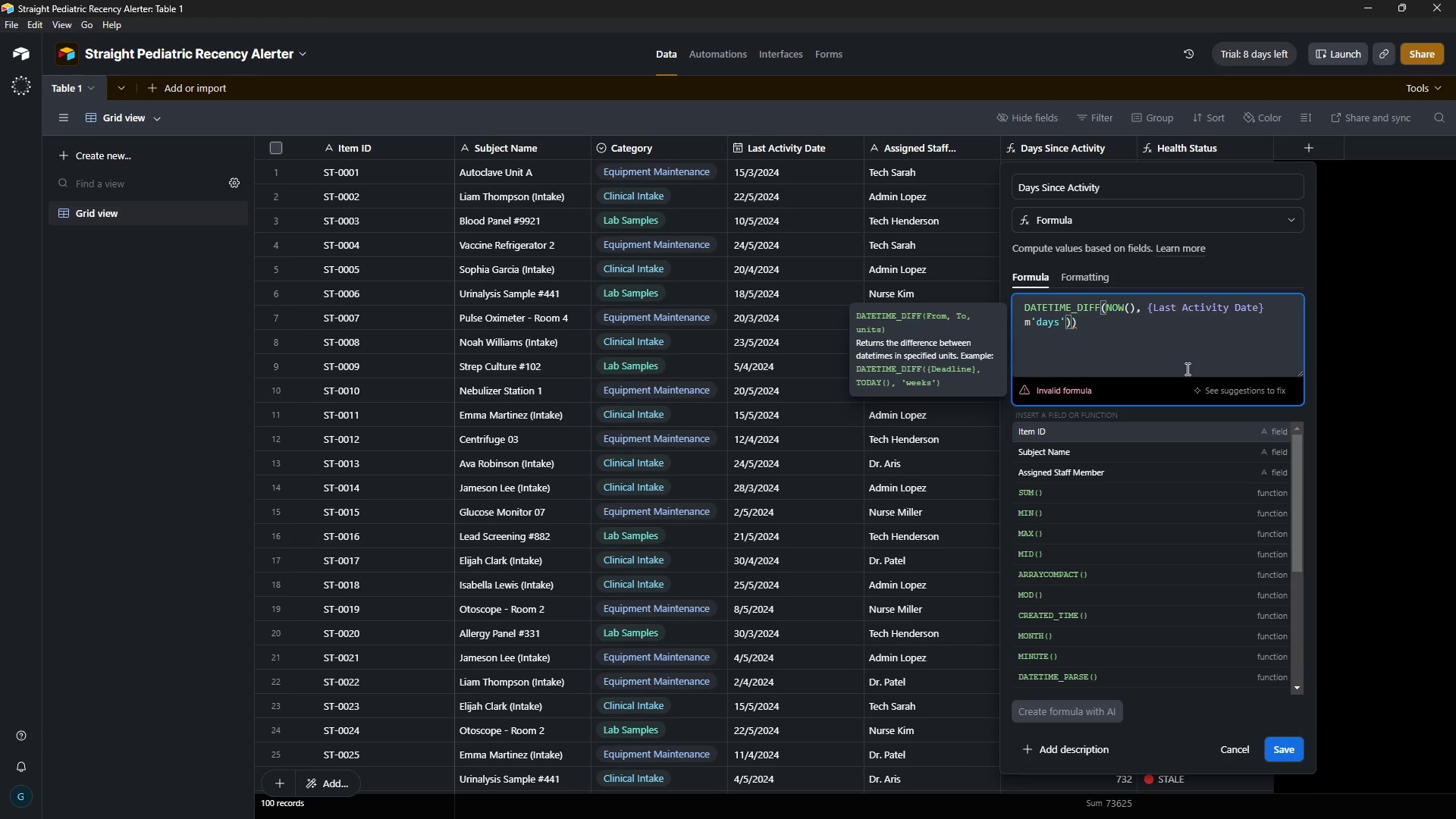 
key(Backspace)
 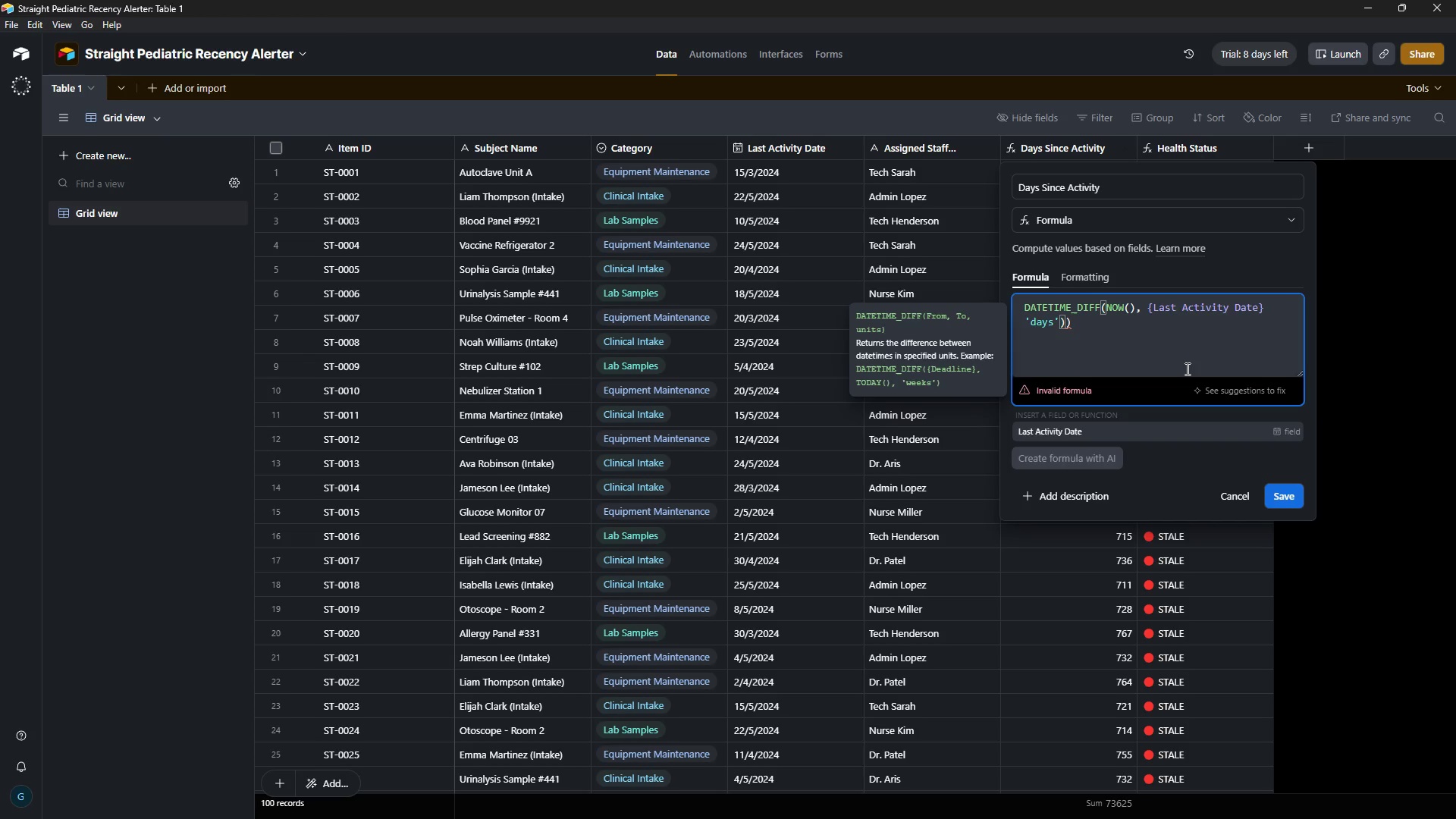 
key(Comma)
 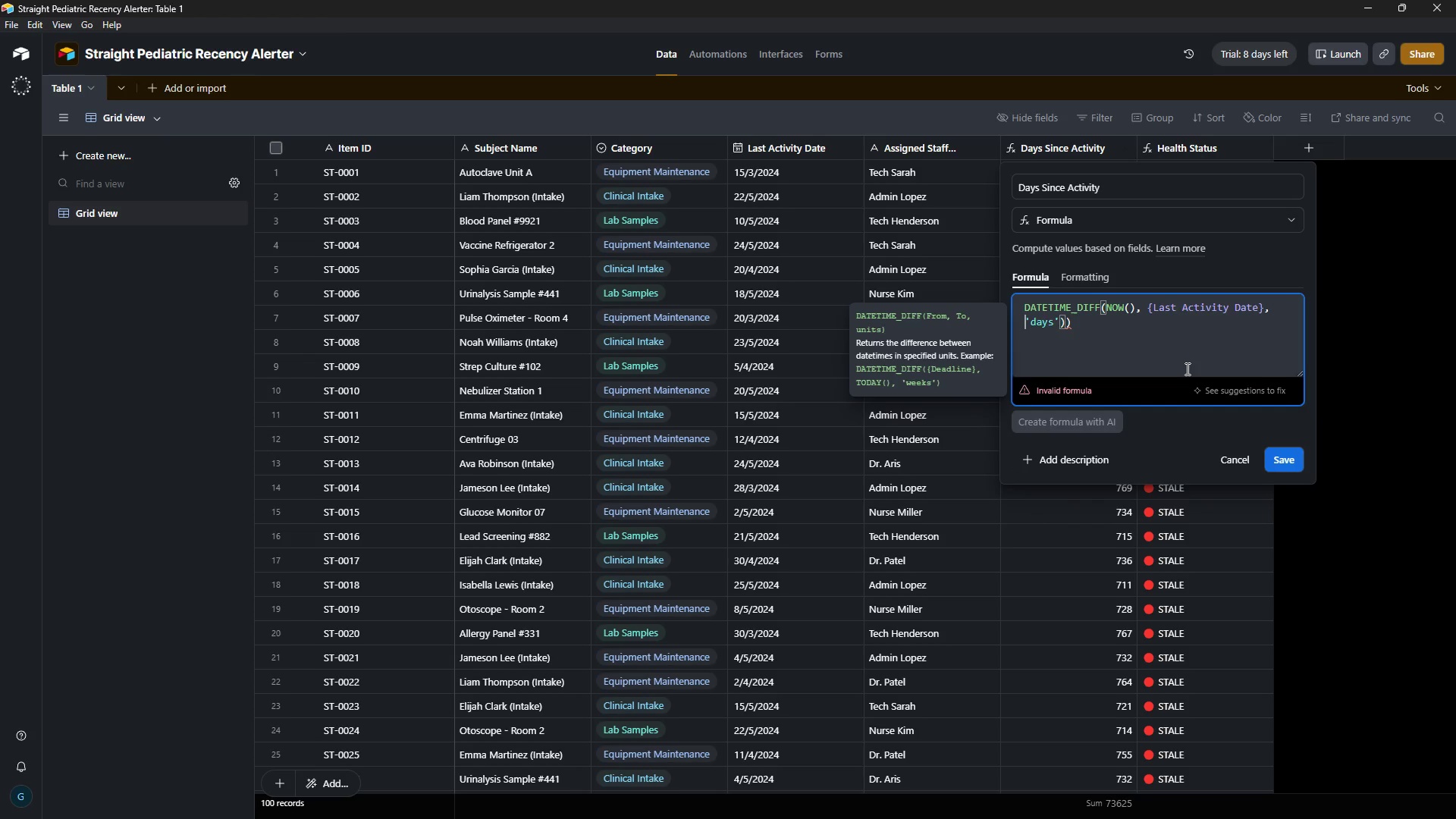 
key(Space)
 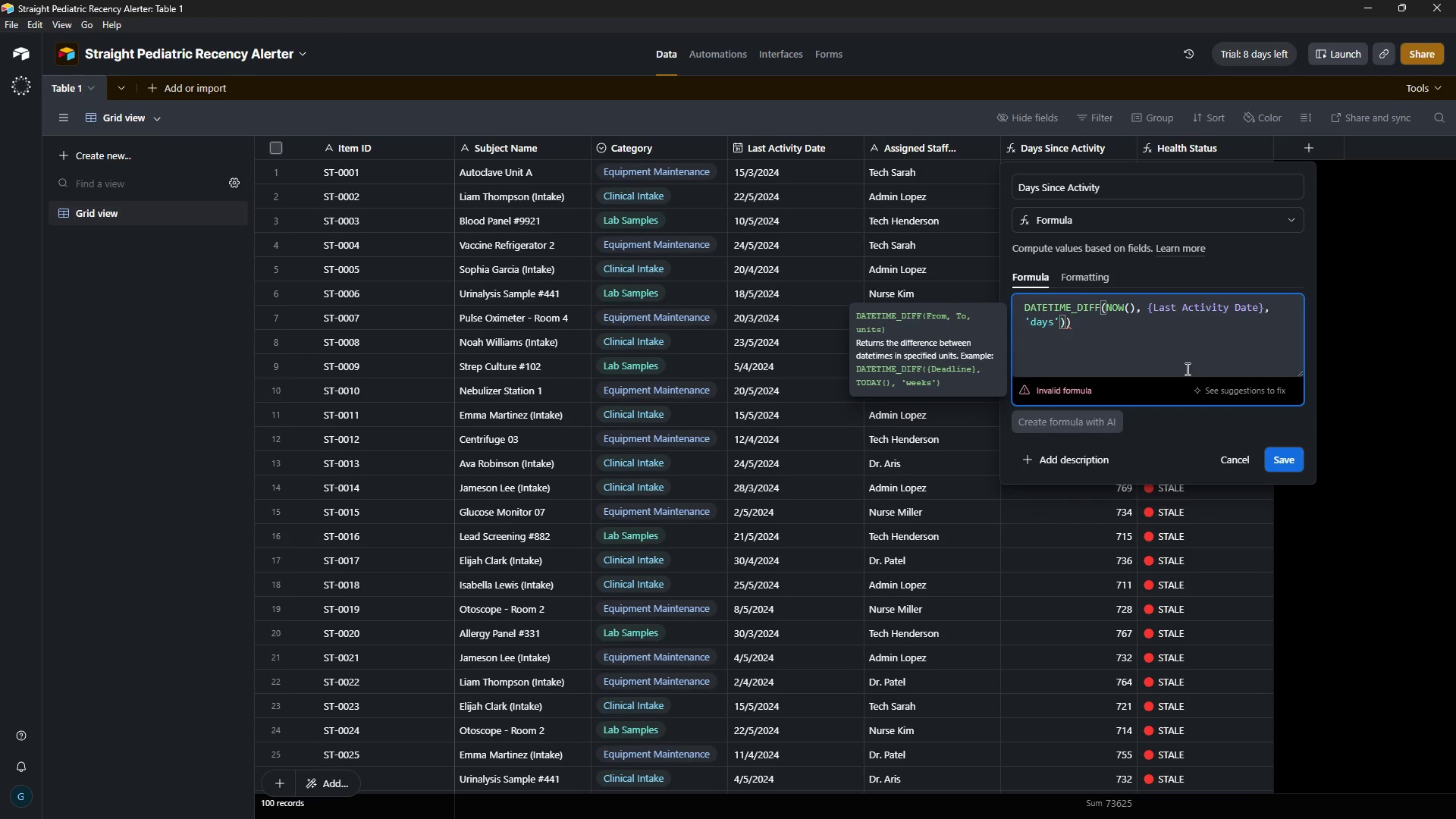 
key(ArrowRight)
 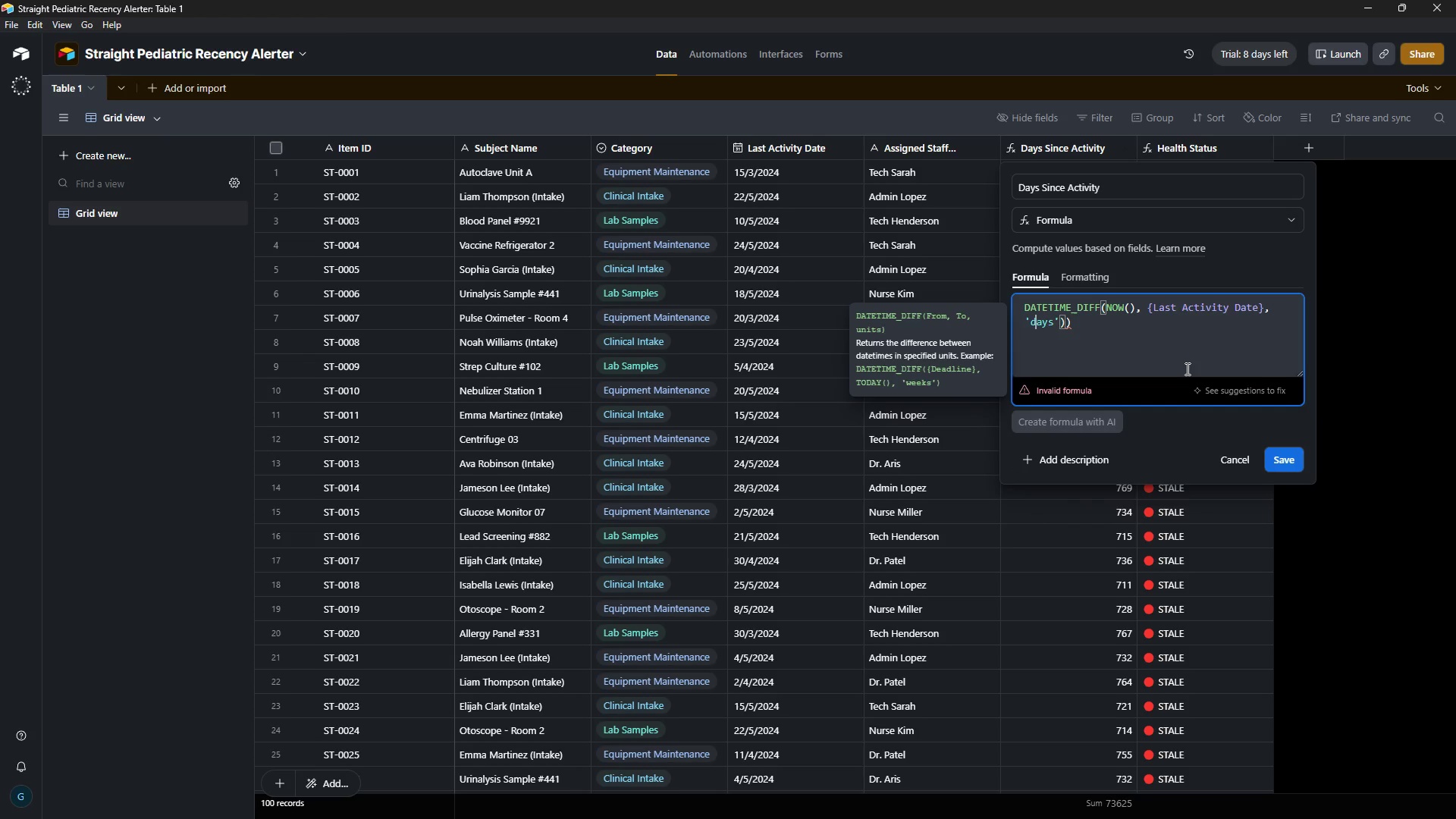 
hold_key(key=ArrowRight, duration=0.83)
 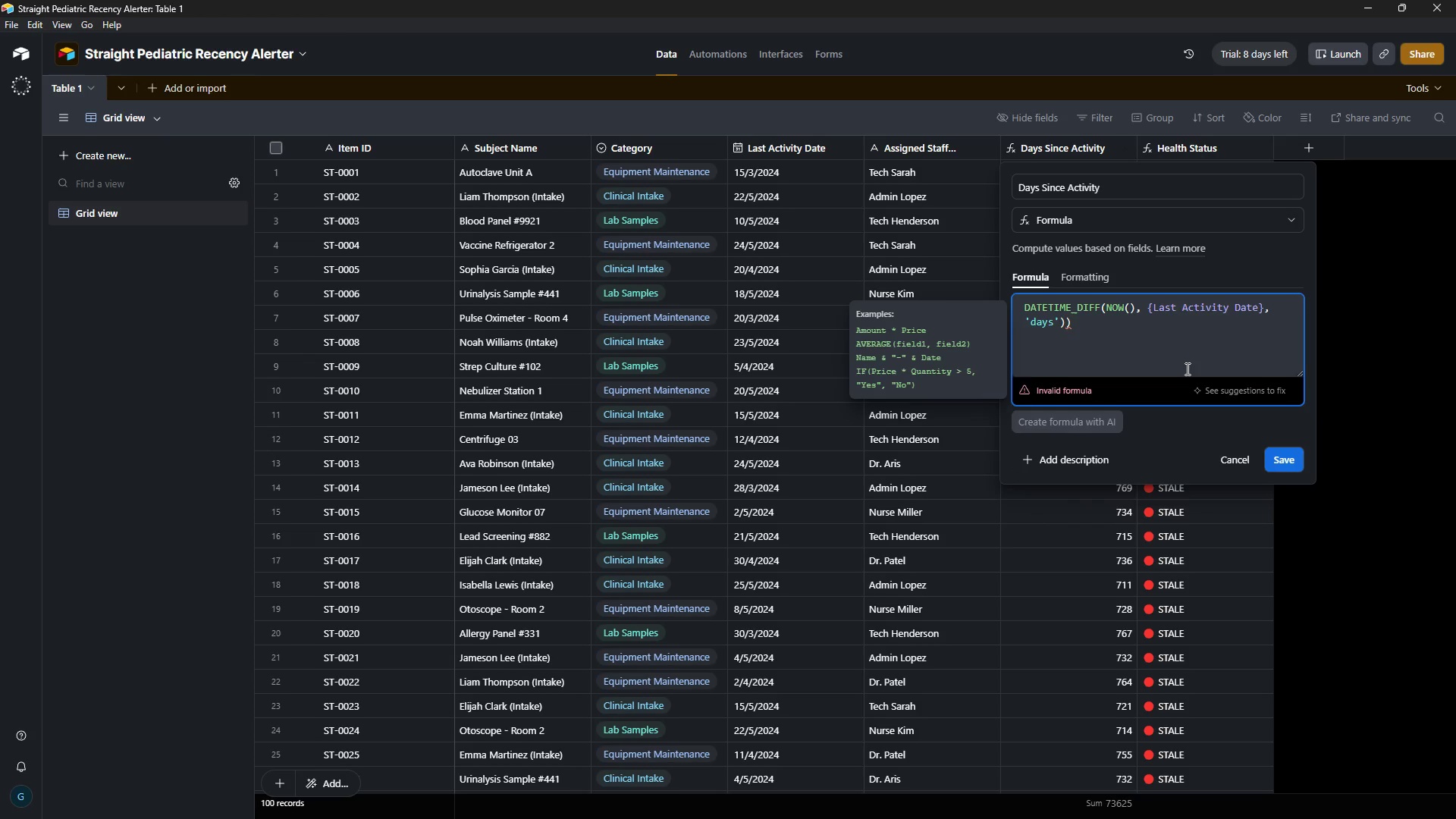 
key(Backspace)
 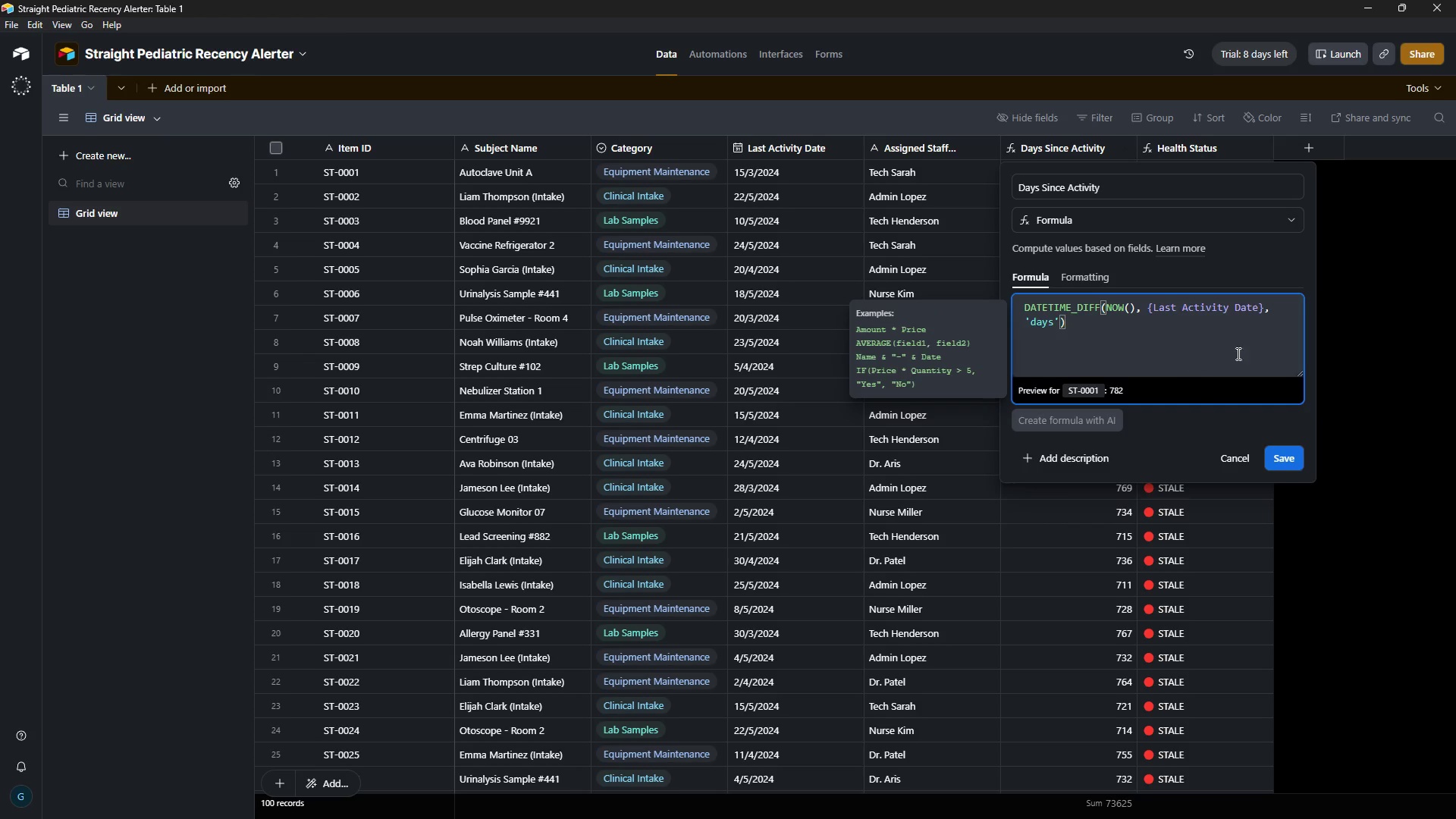 
left_click([1211, 351])
 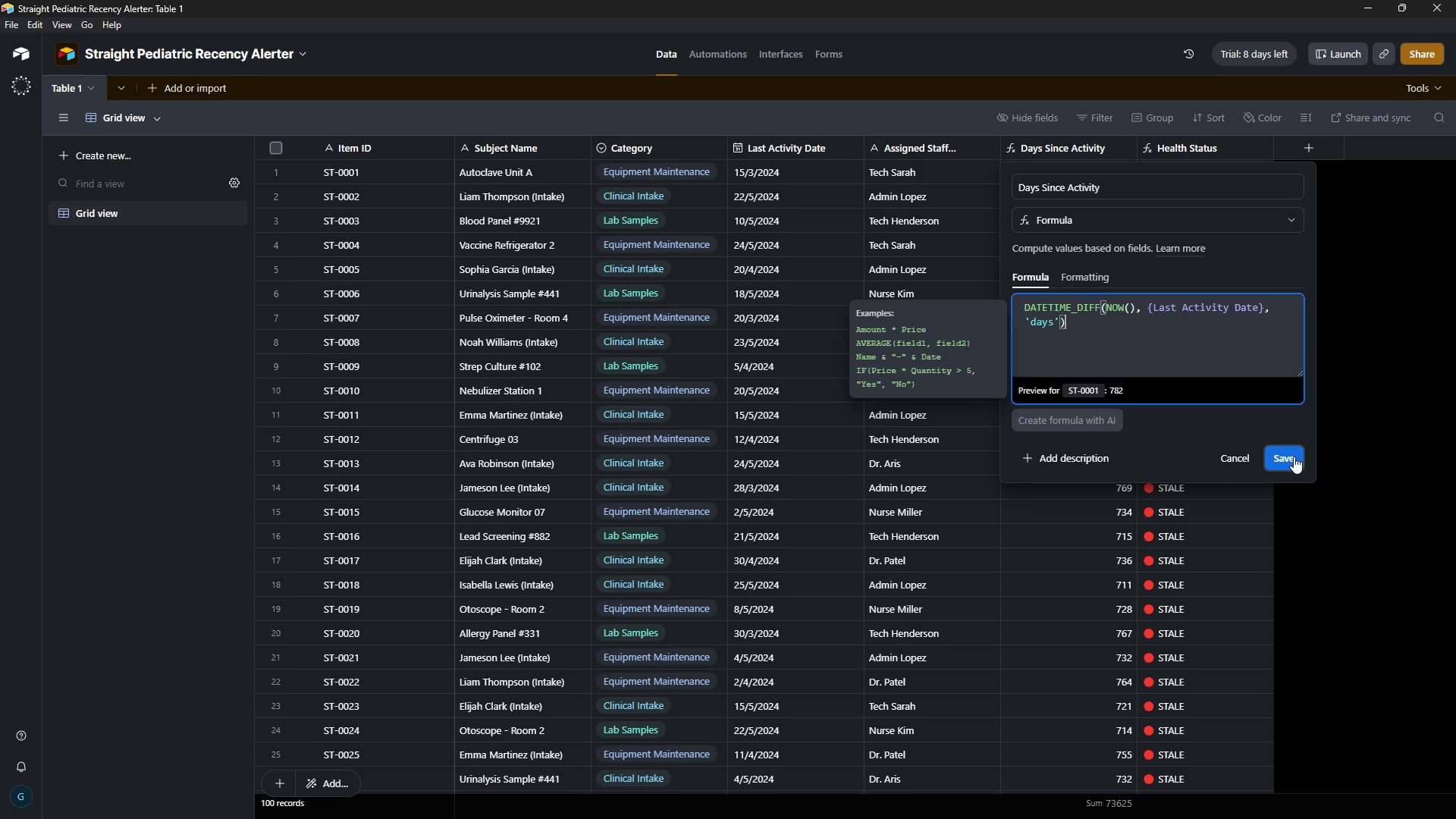 
left_click([1294, 457])
 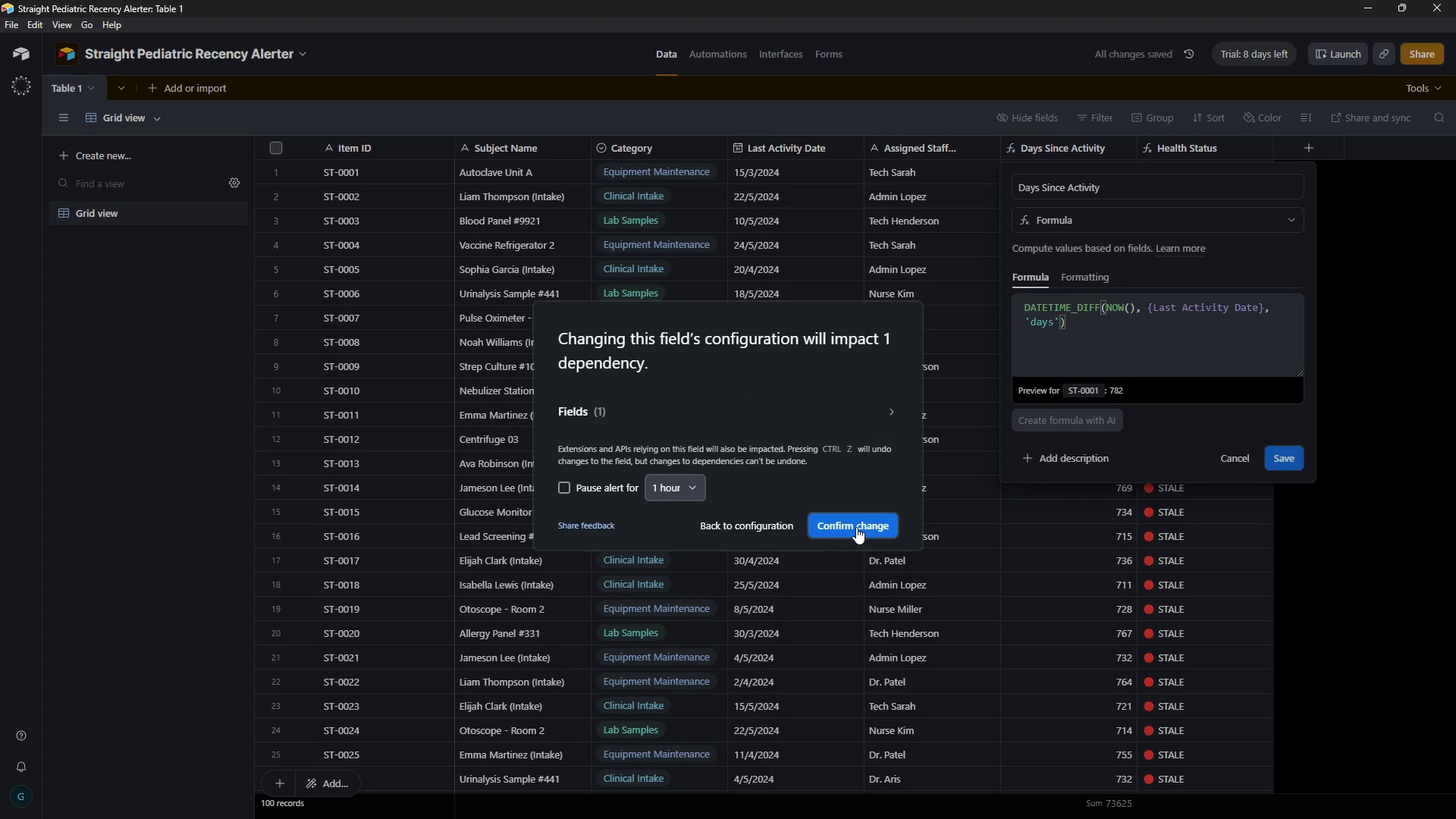 
left_click([856, 527])
 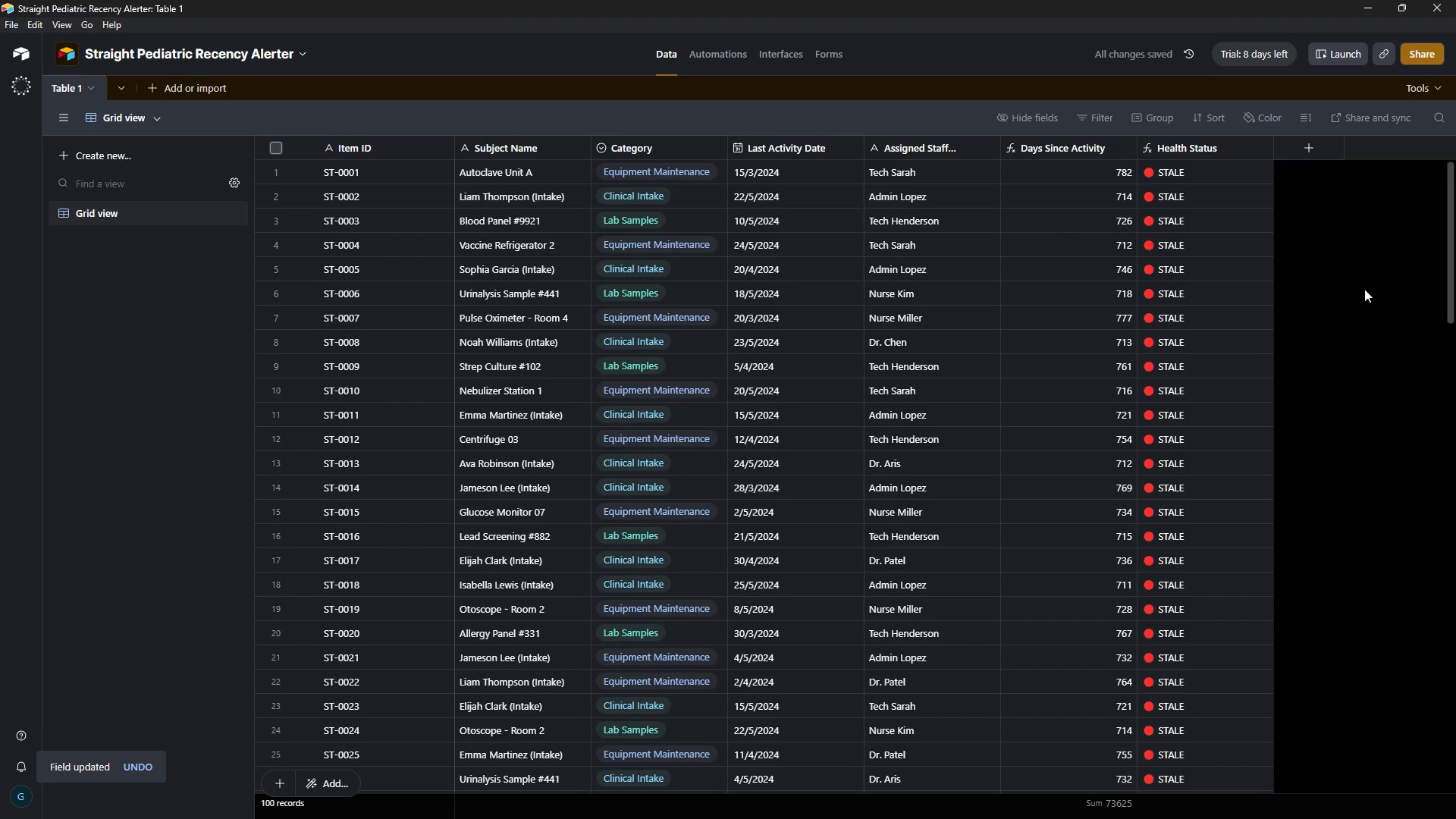 
wait(5.92)
 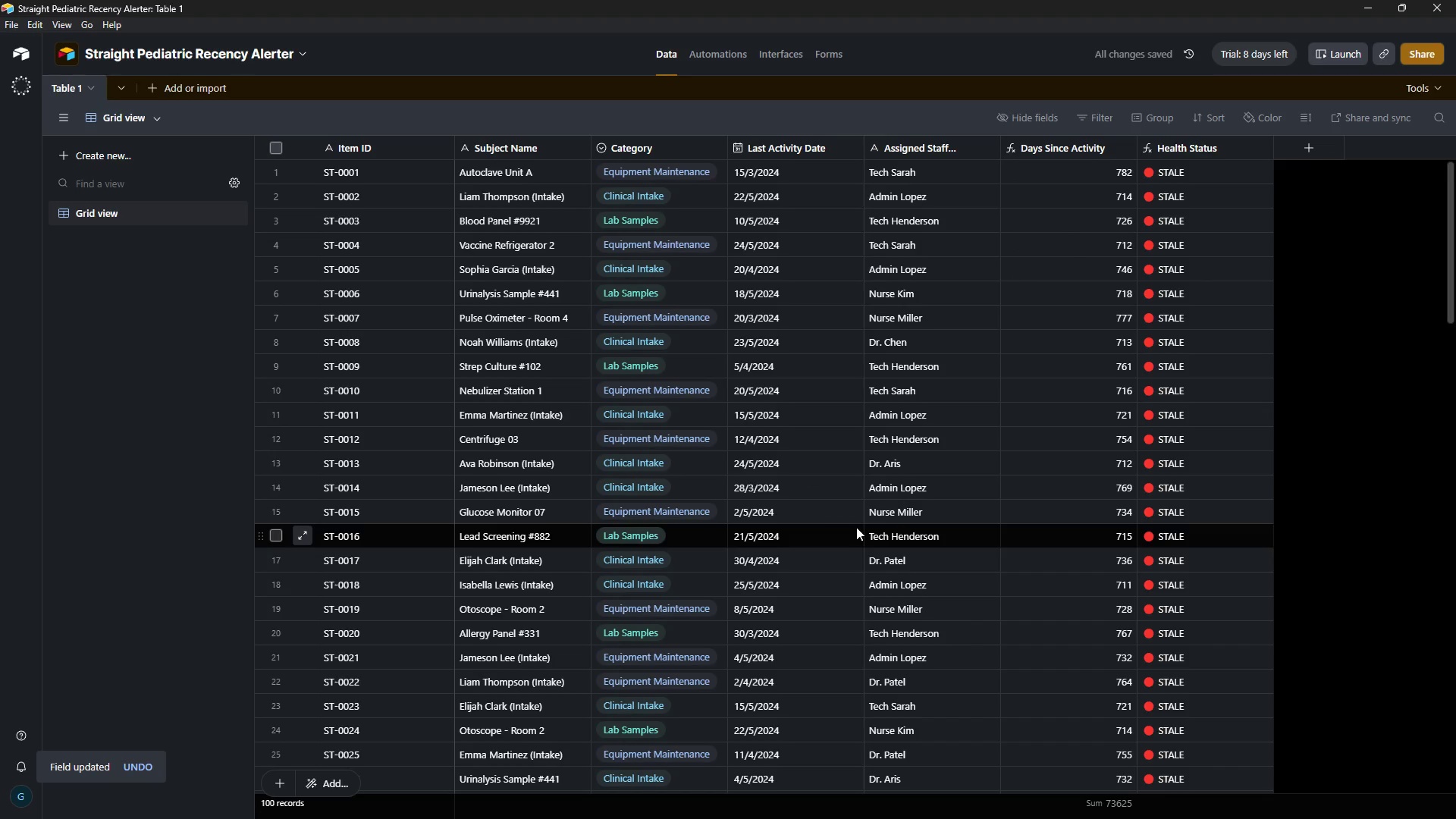 
left_click_drag(start_coordinate=[1448, 237], to_coordinate=[1435, 94])
 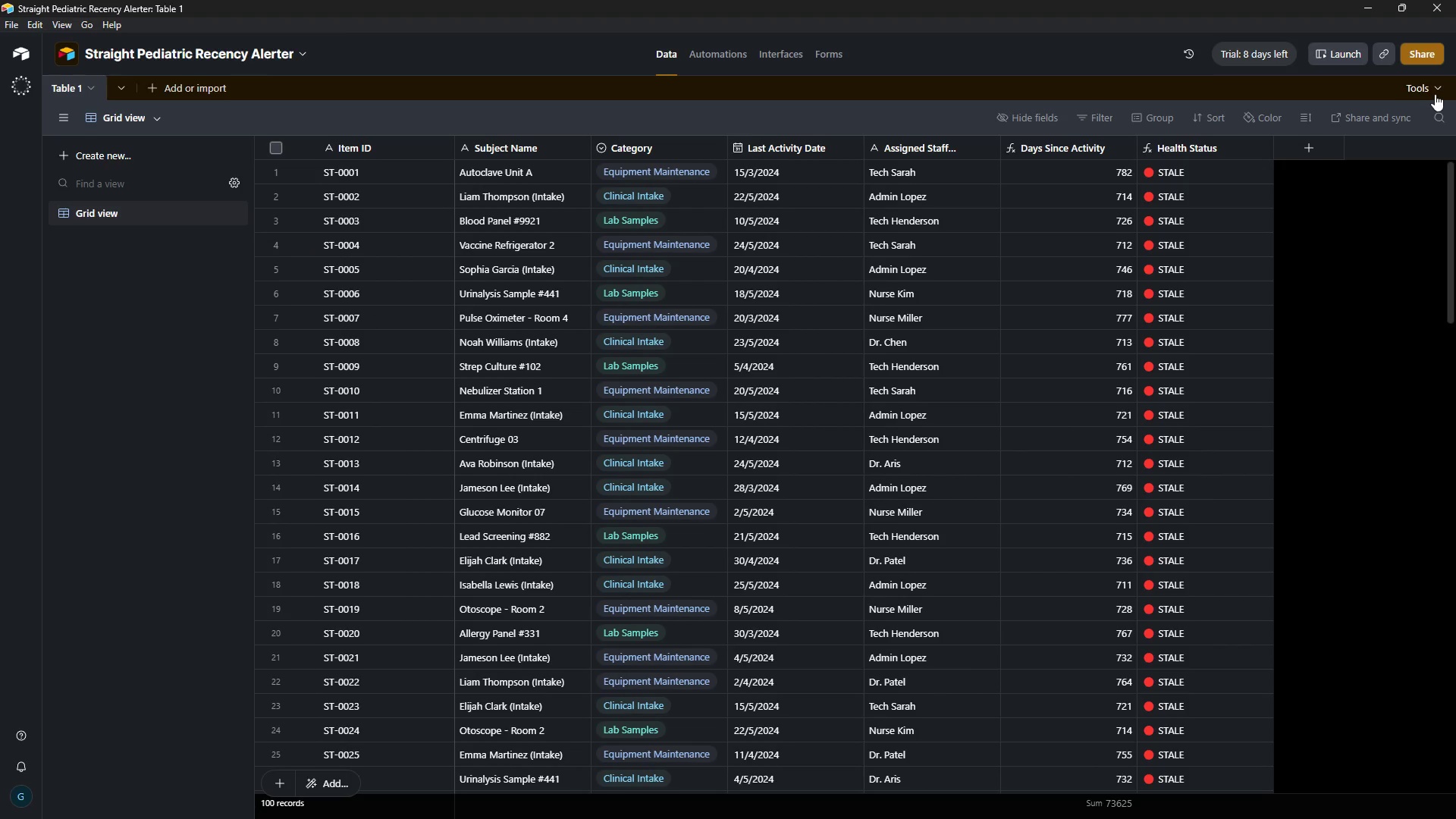 
wait(10.83)
 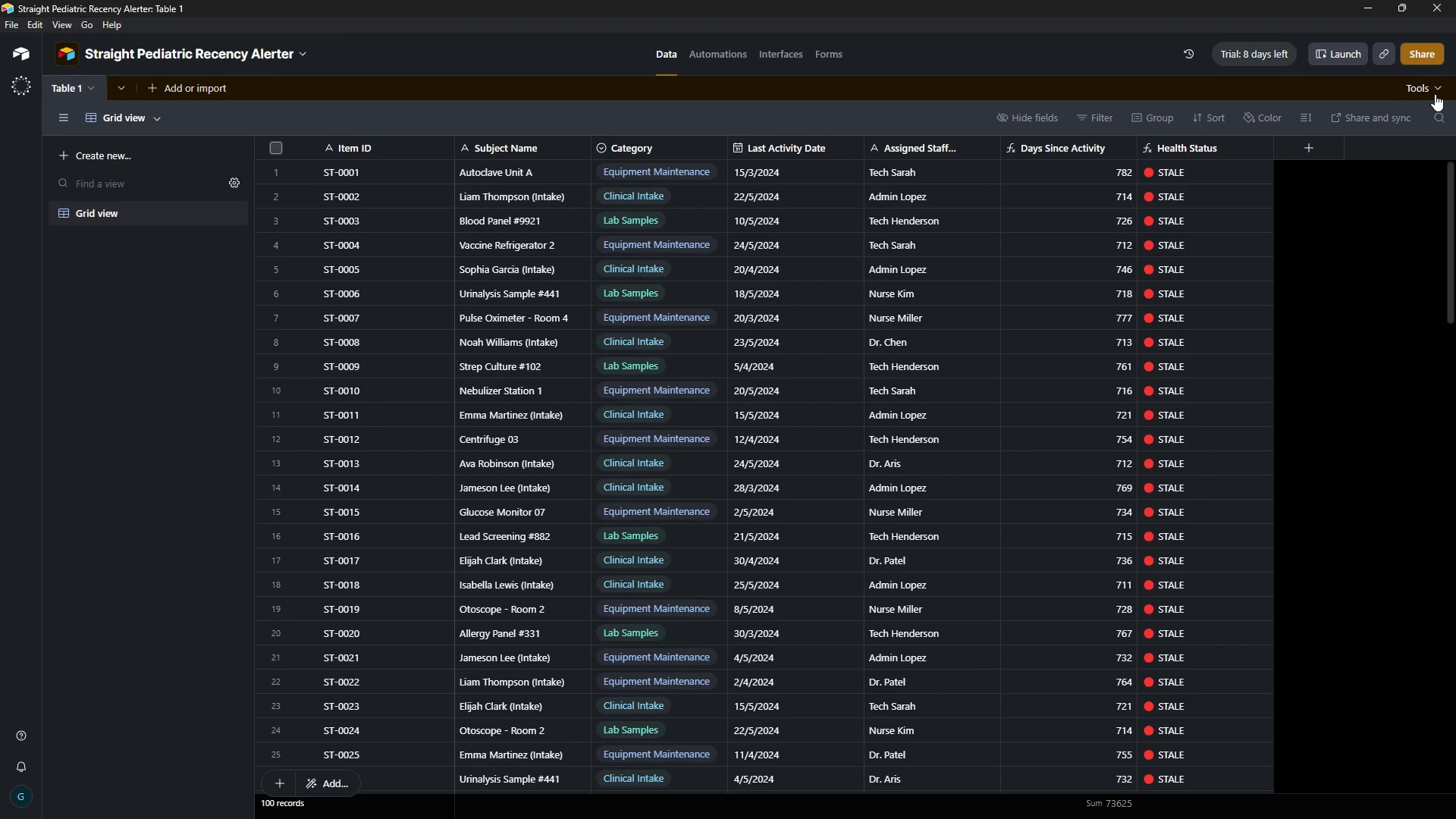 
left_click([143, 118])
 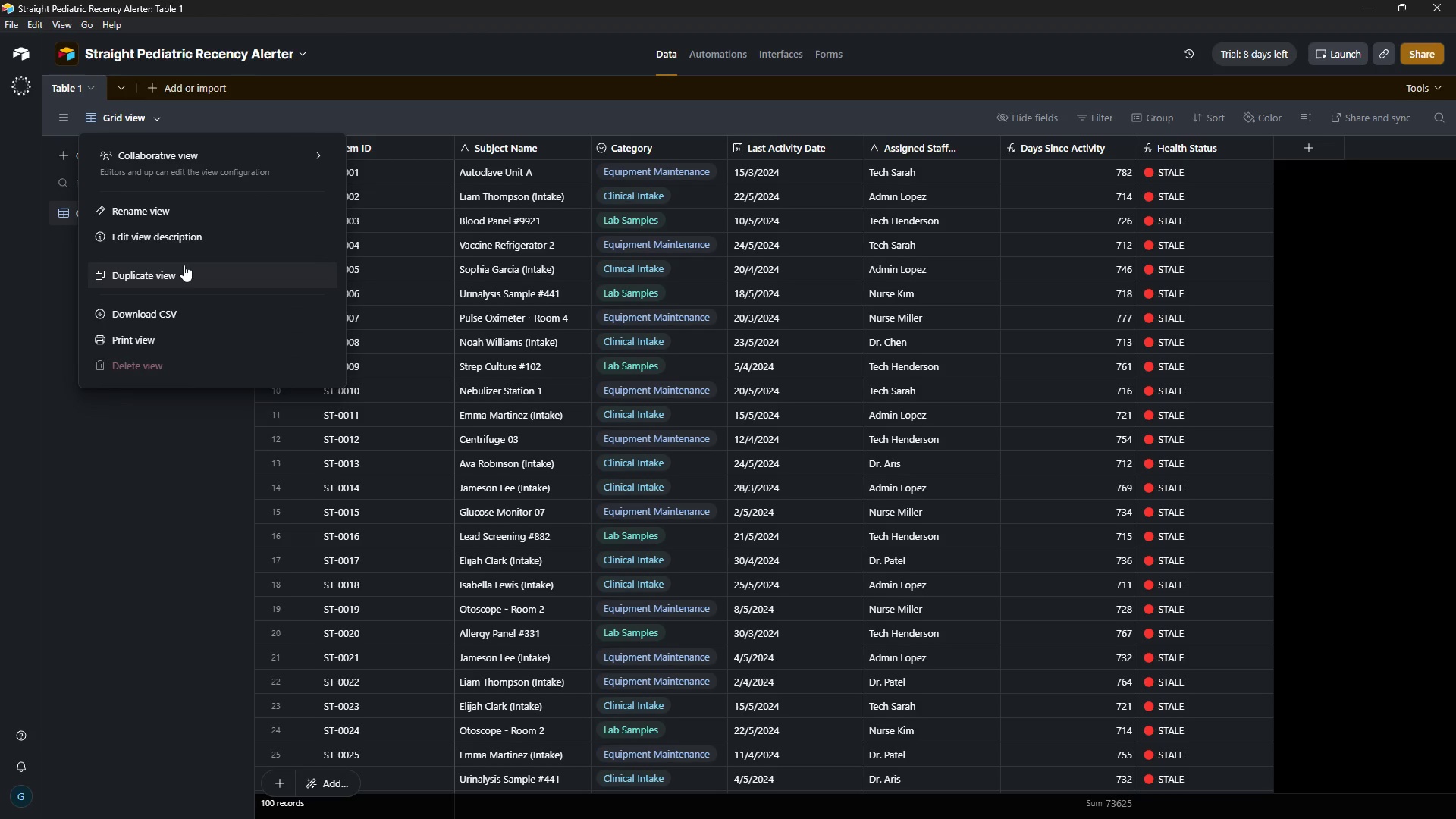 
left_click([184, 268])
 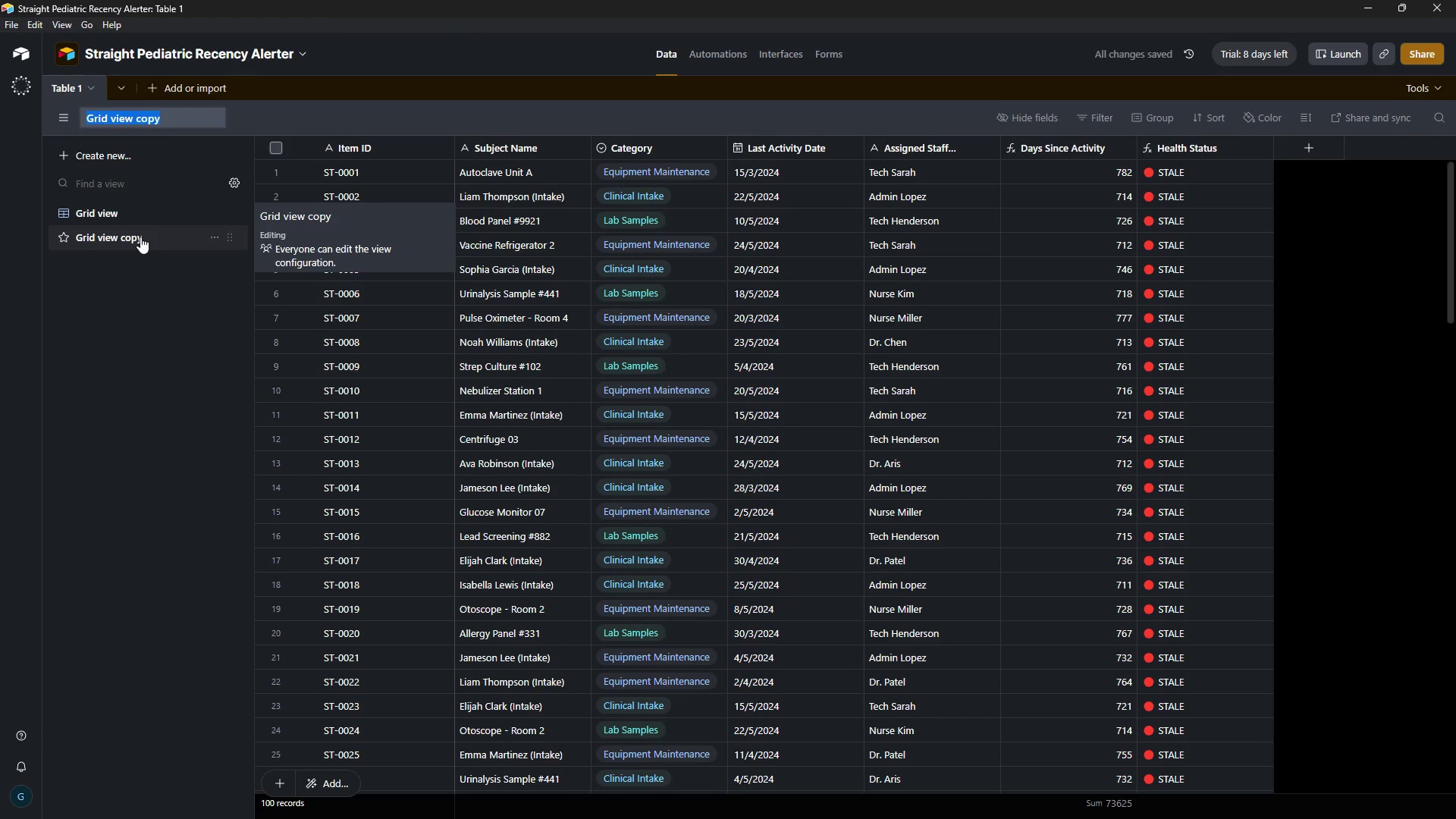 
double_click([140, 237])
 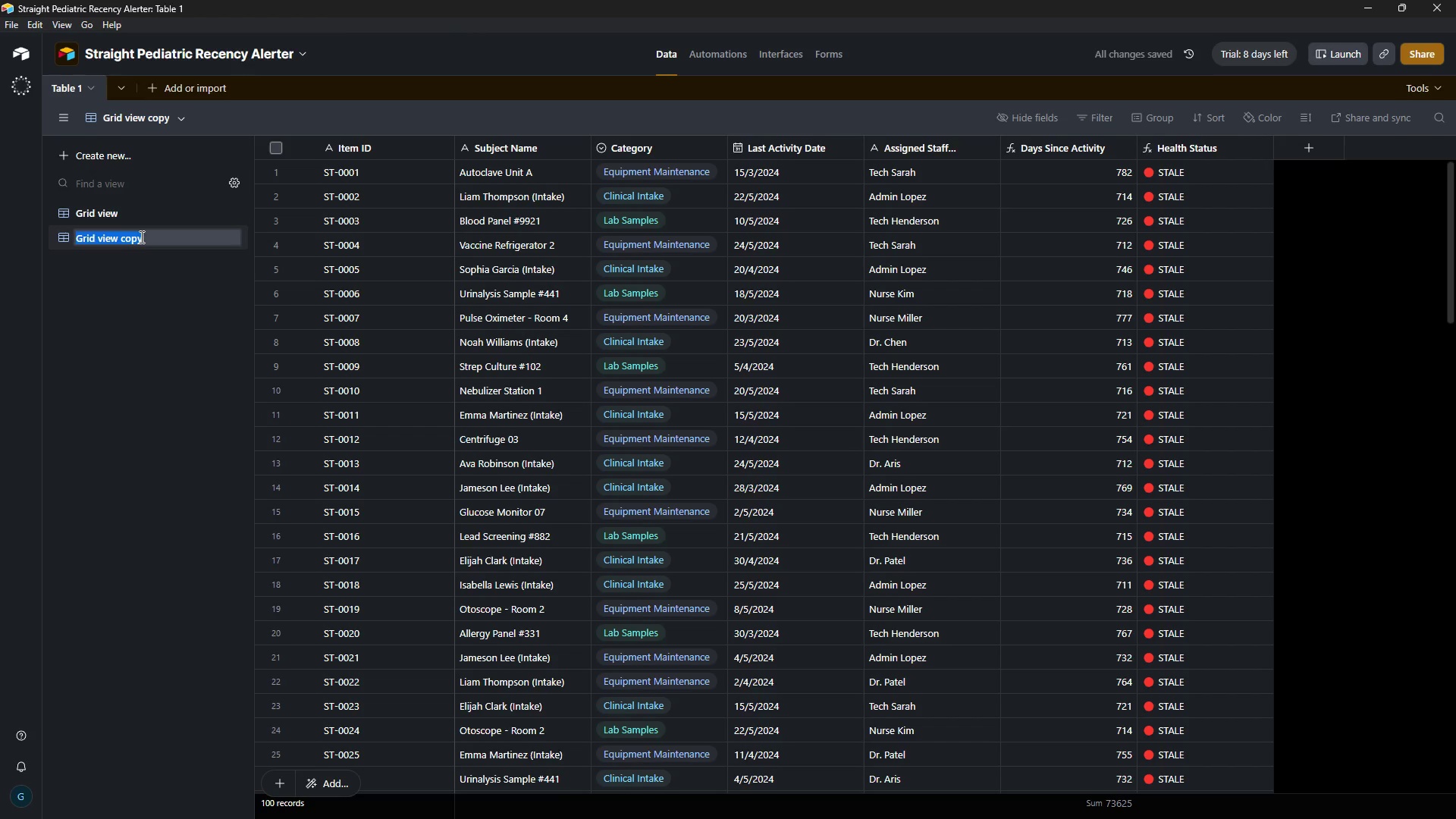 
key(Backspace)
 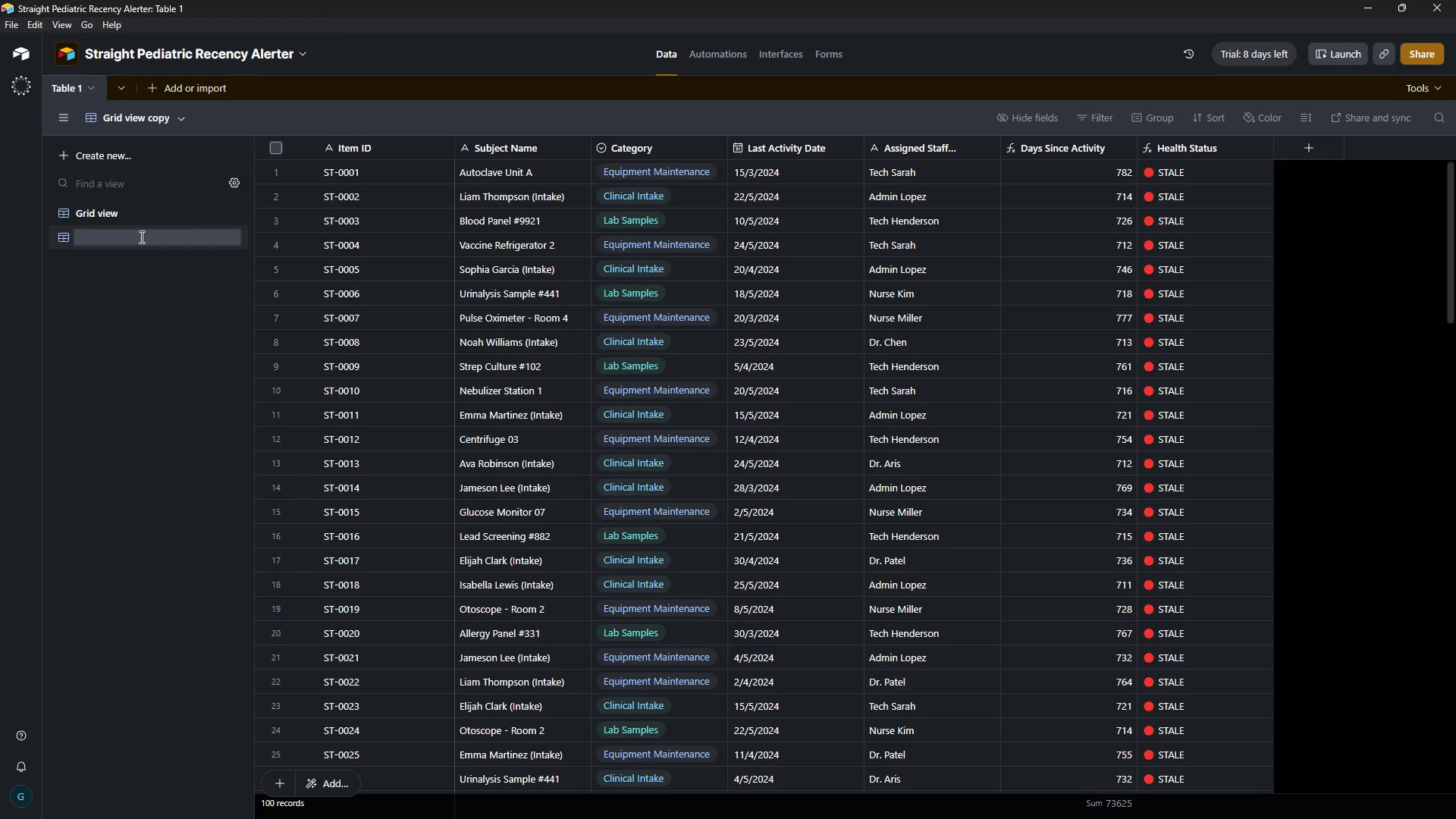 
wait(6.48)
 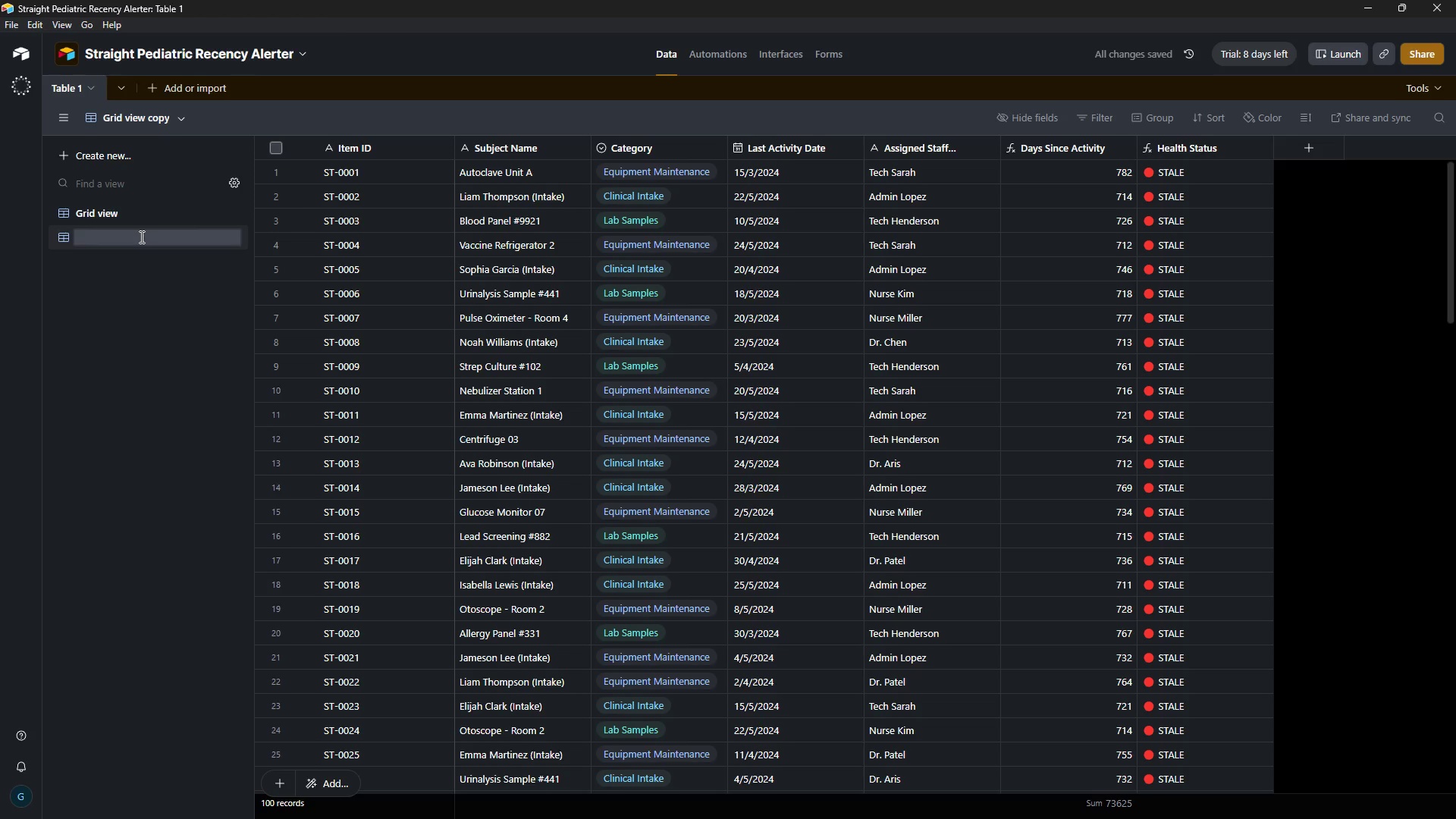 
left_click([1166, 271])
 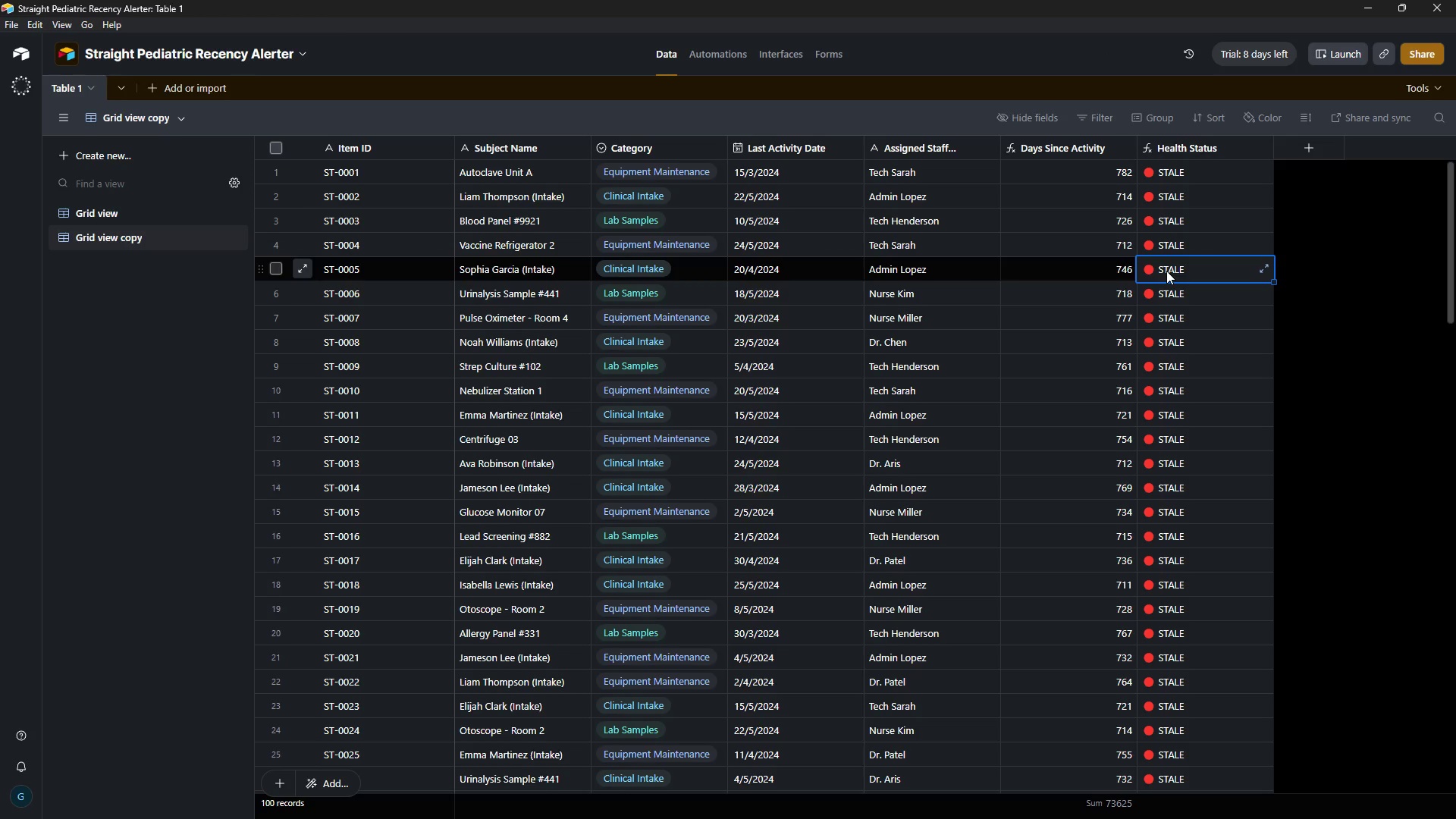 
key(Control+C)
 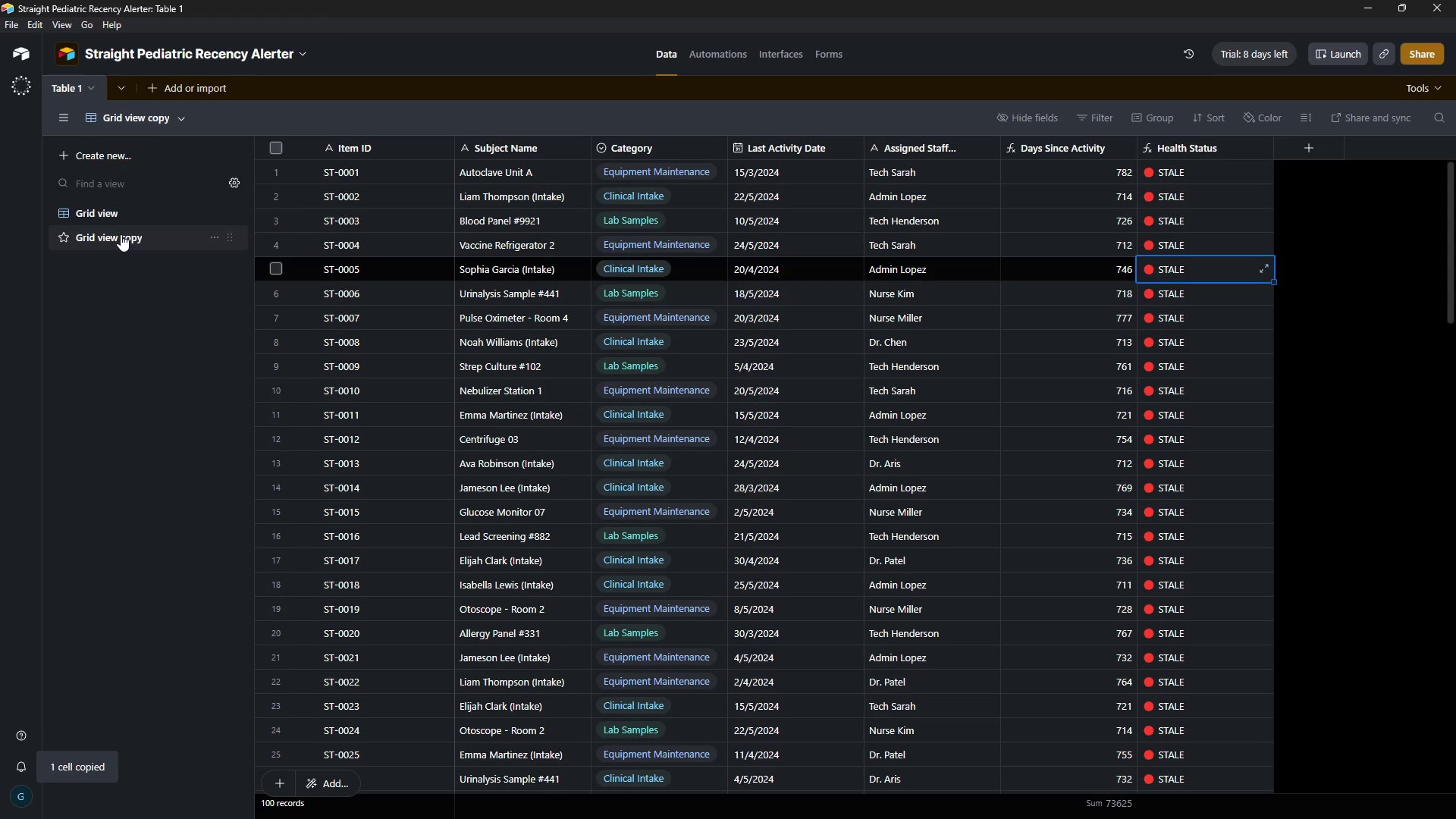 
double_click([121, 234])
 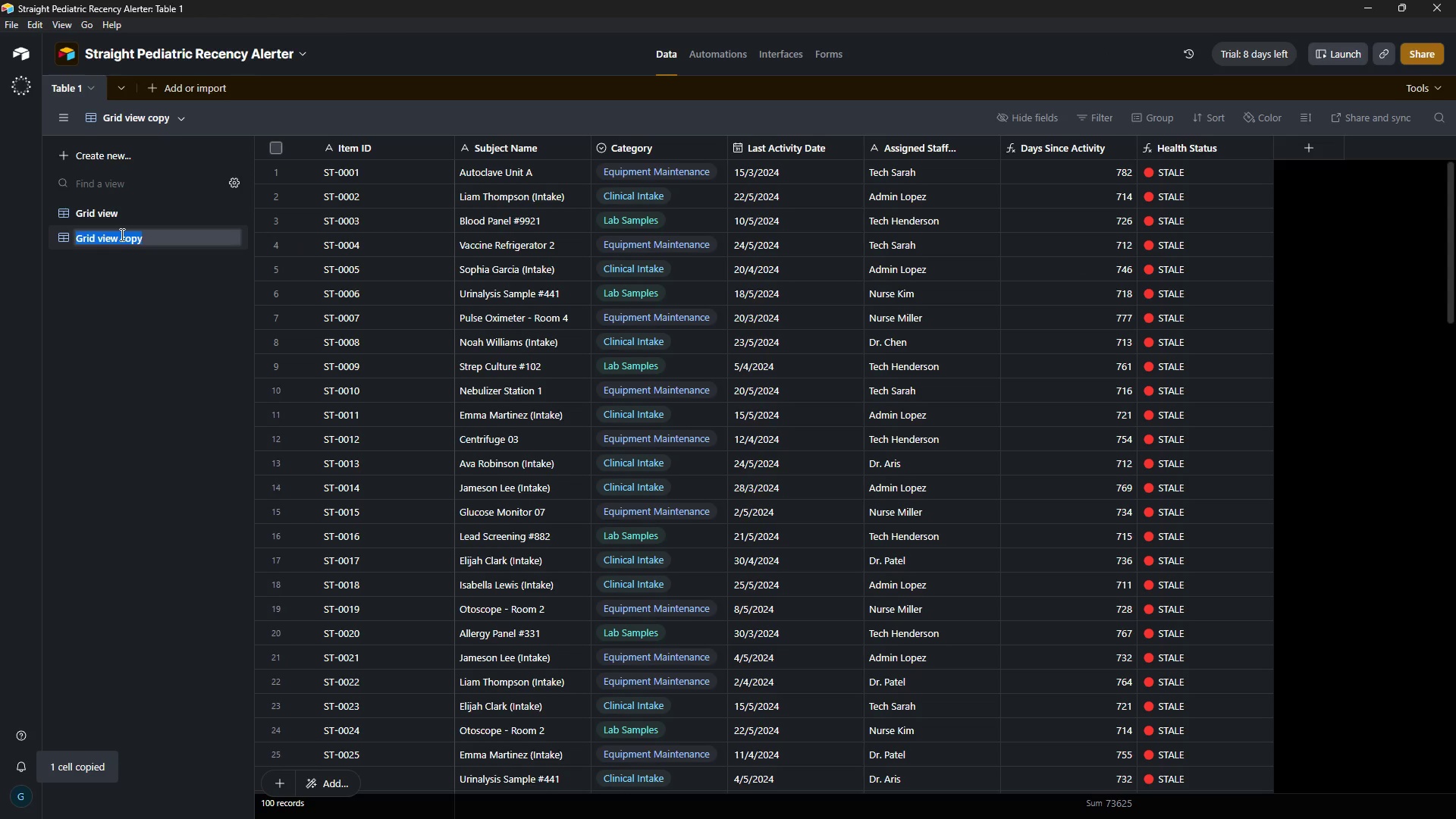 
key(Backspace)
 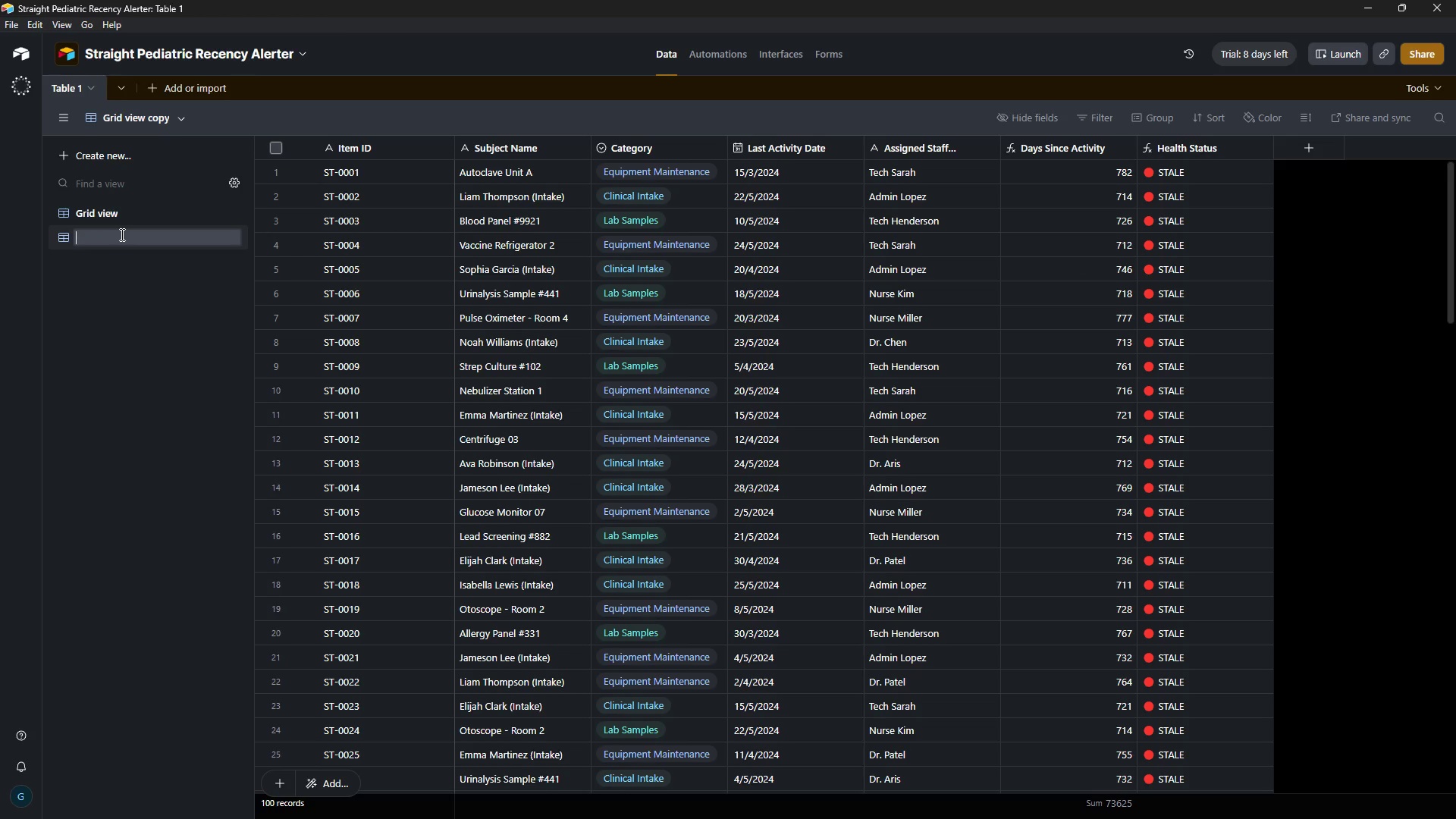 
key(Control+ControlLeft)
 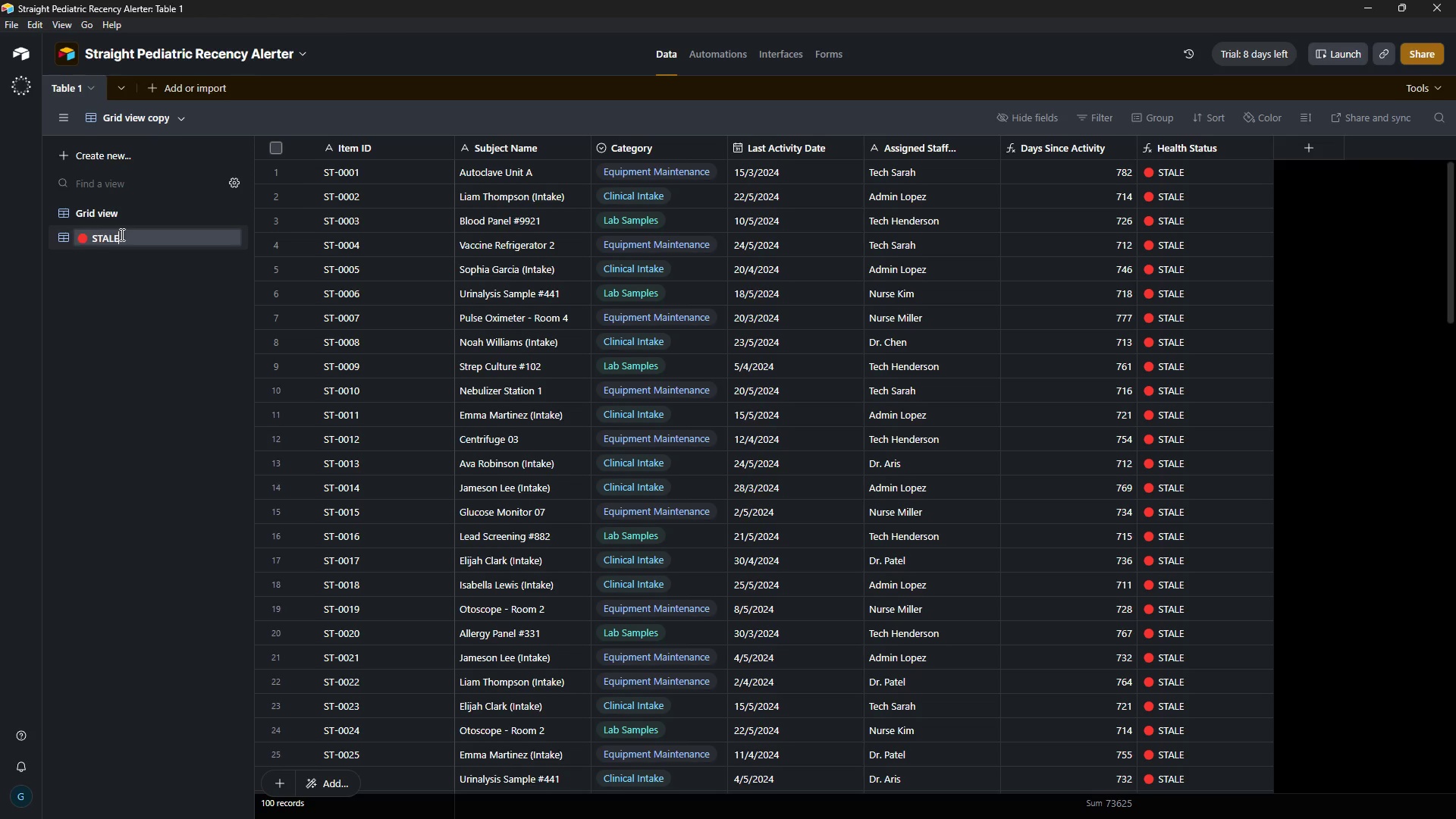 
key(Control+V)
 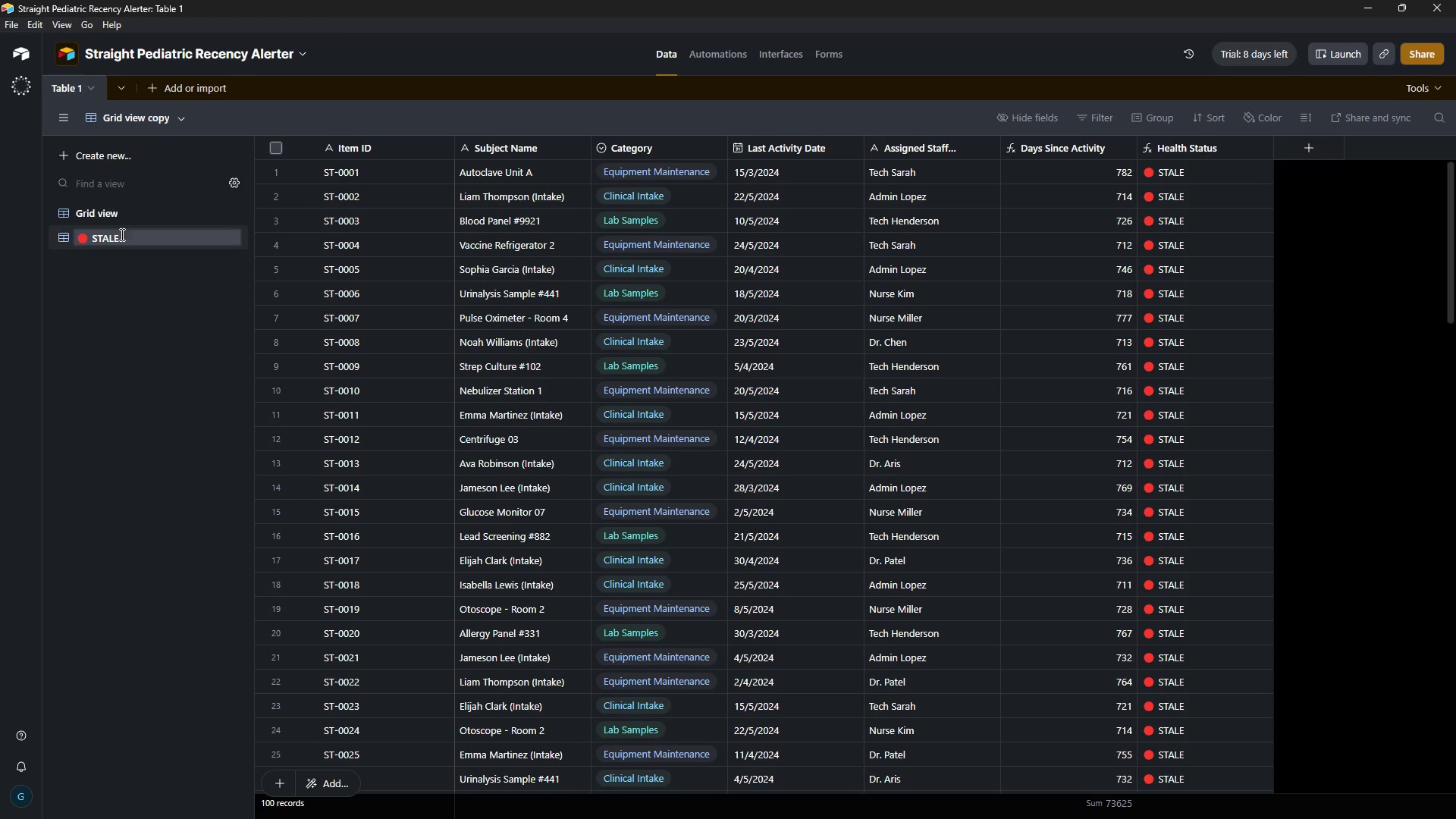 
type( - Action Required)
 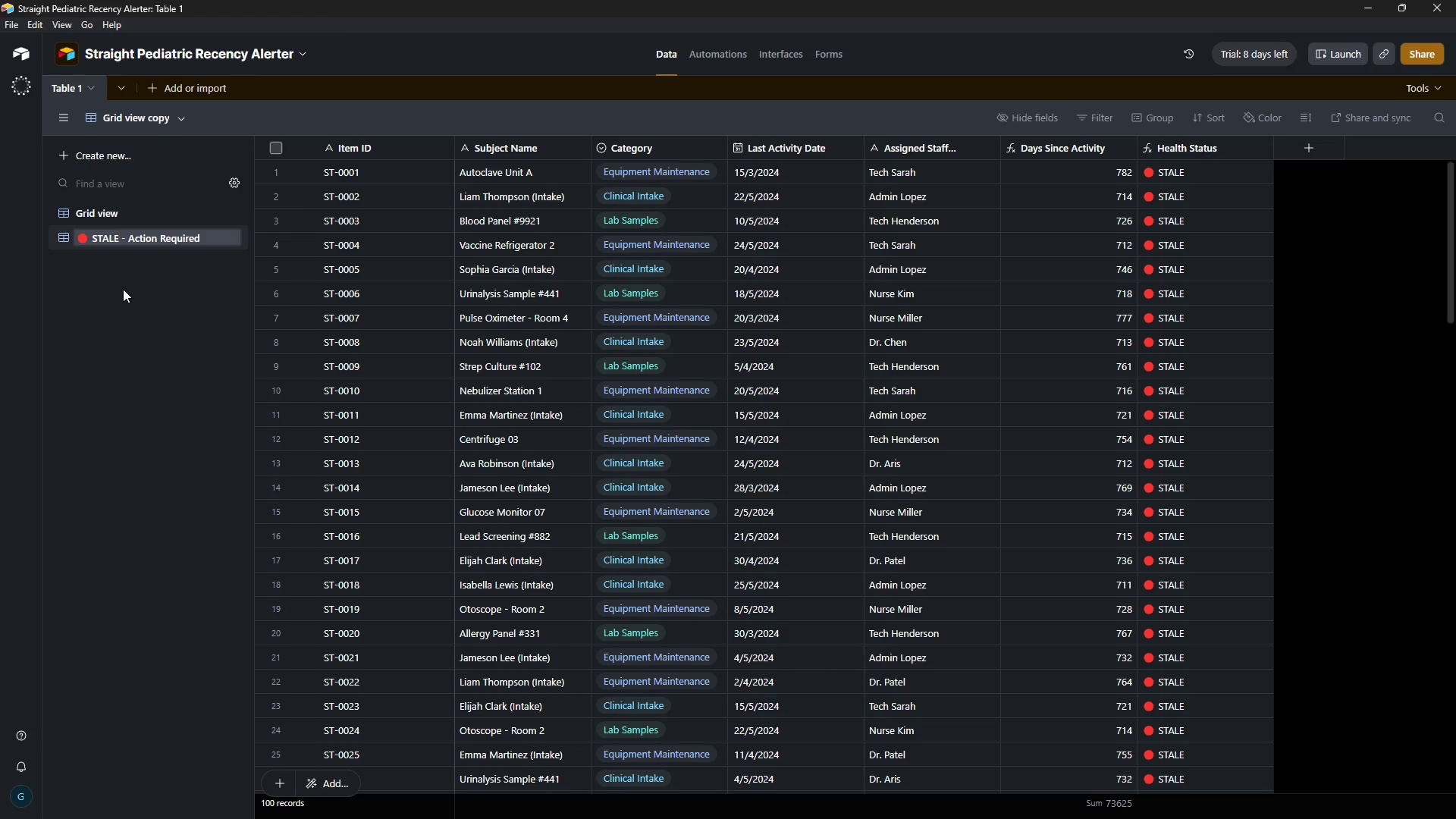 
left_click([123, 287])
 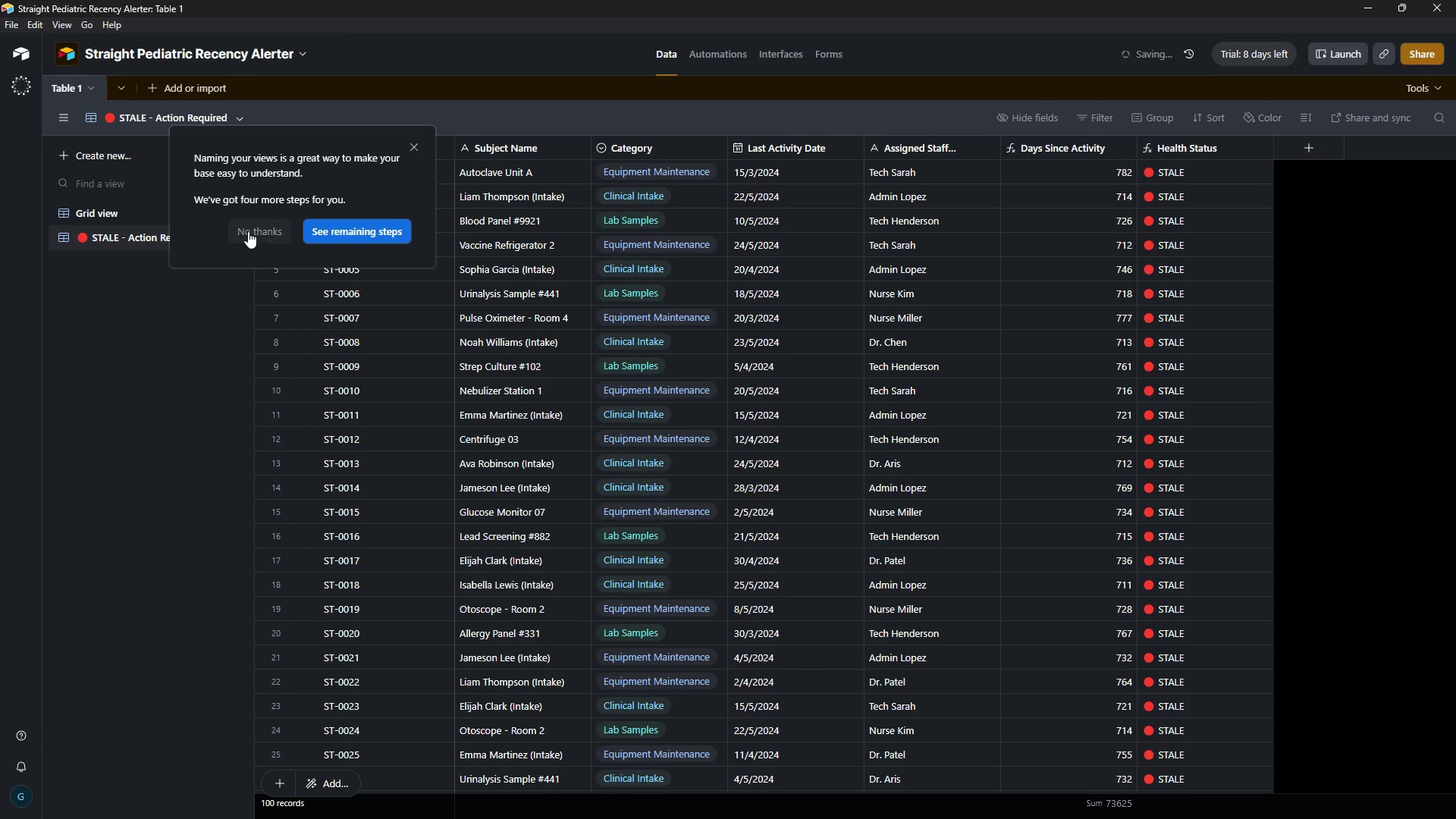 
left_click([248, 229])
 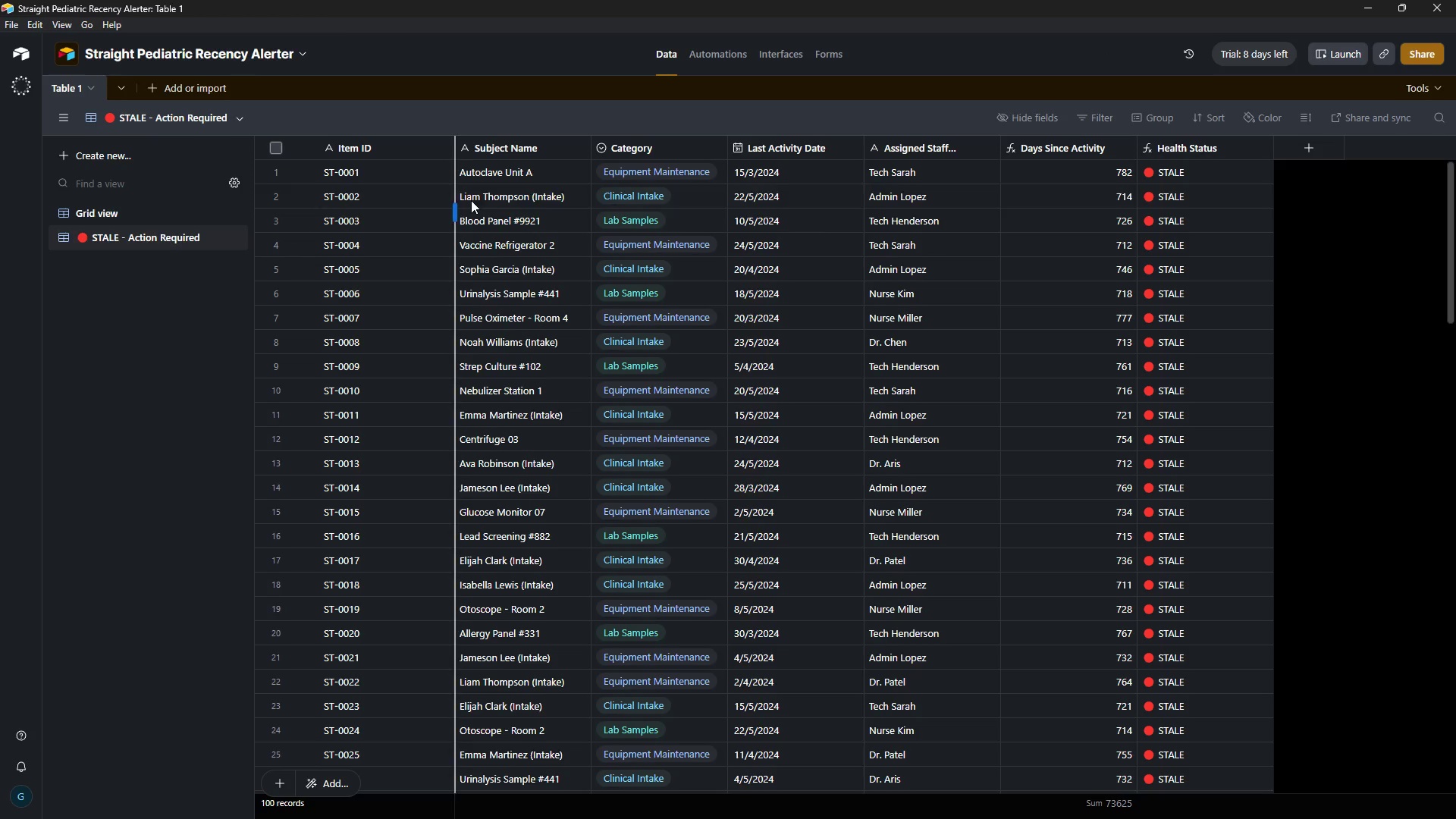 
wait(7.73)
 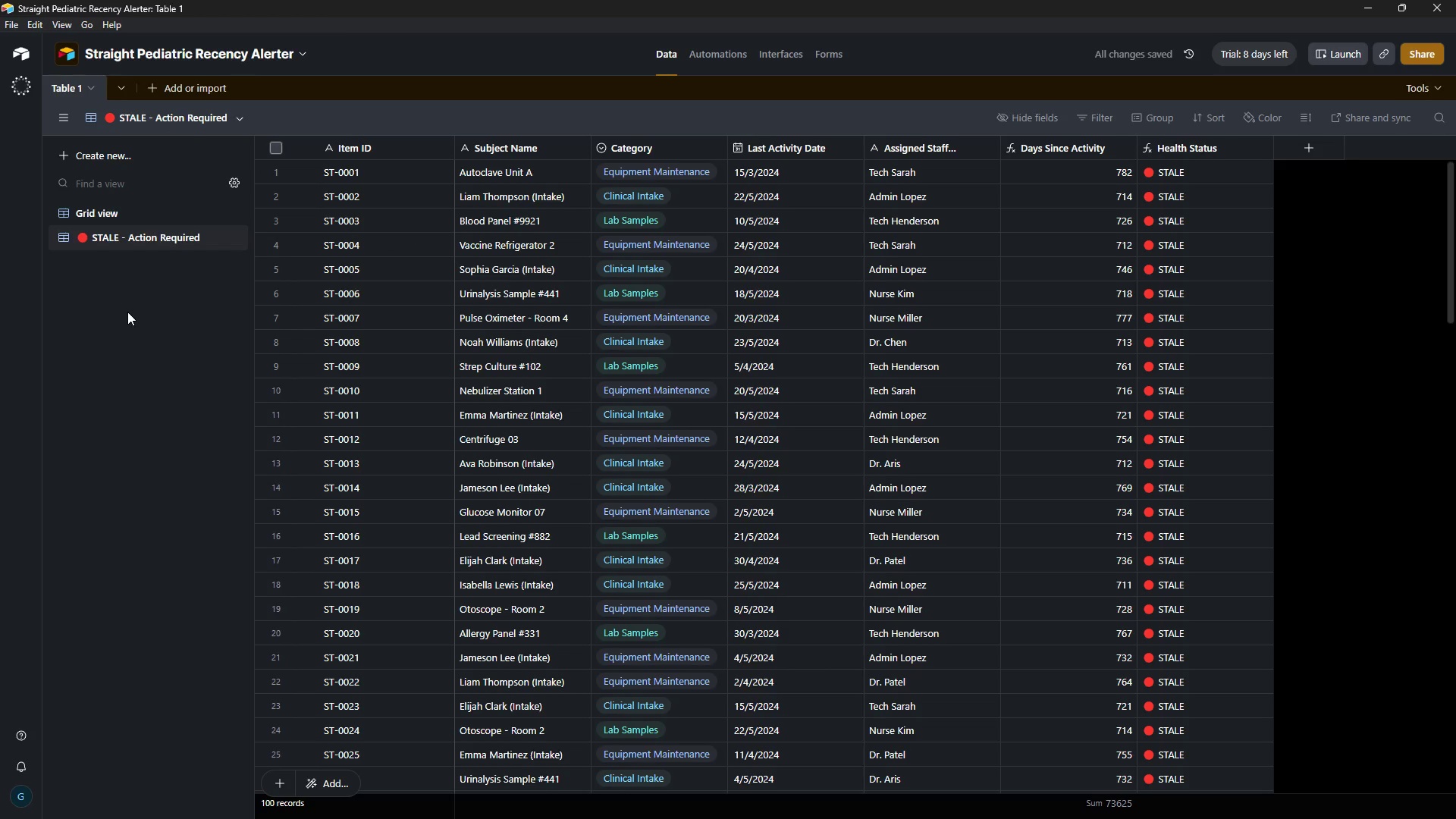 
double_click([1106, 117])
 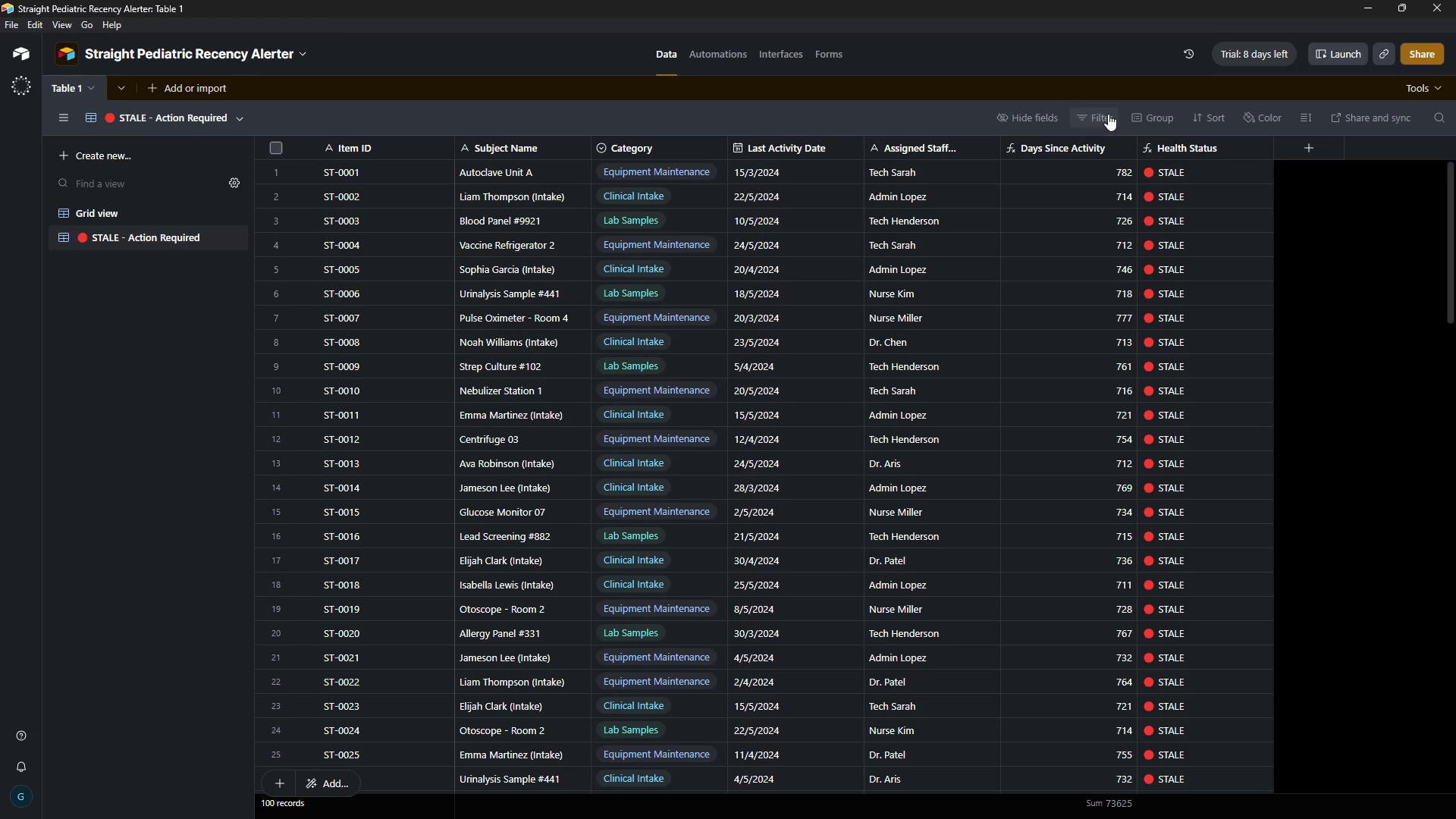 
left_click([1107, 115])
 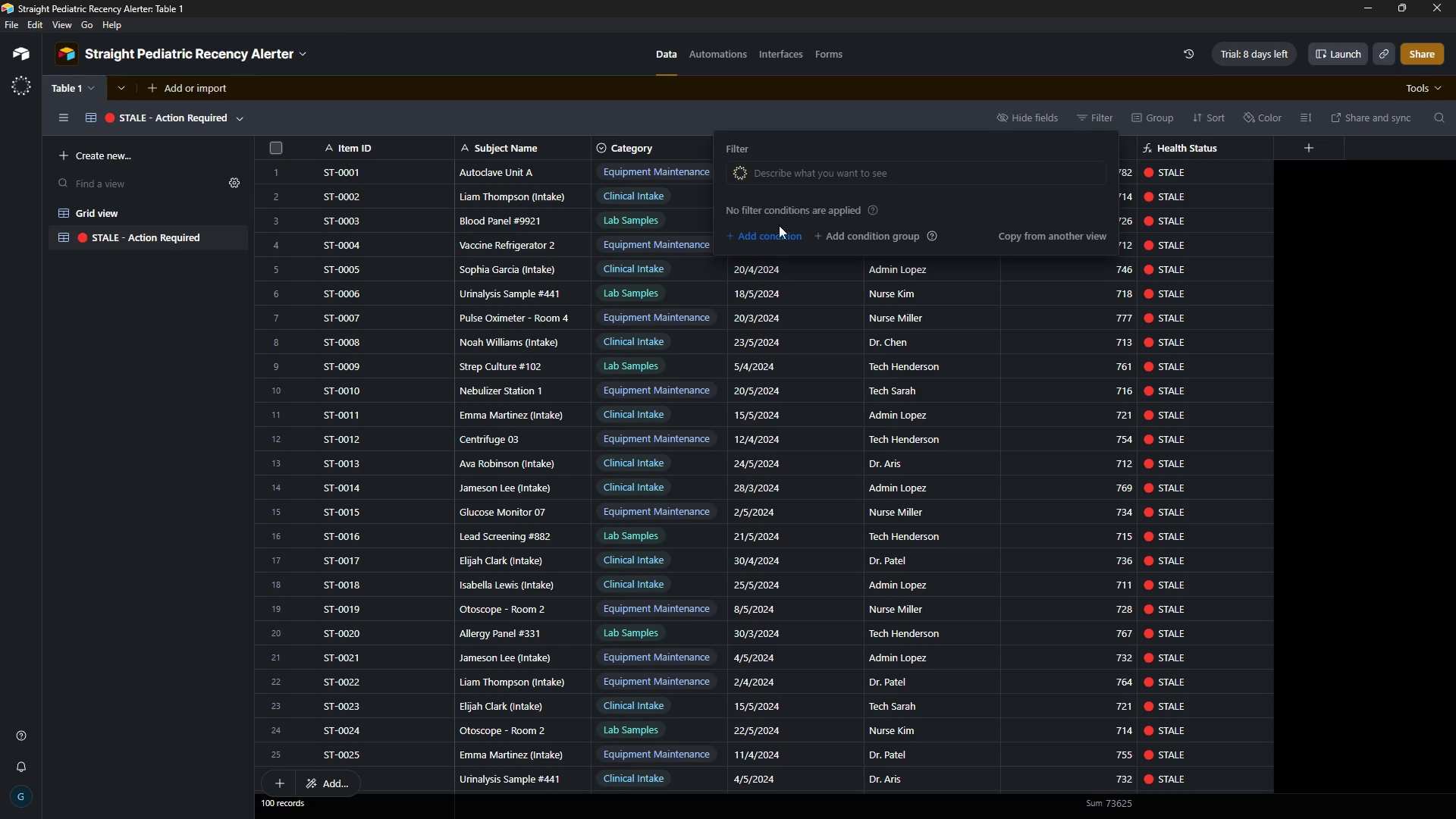 
left_click([774, 231])
 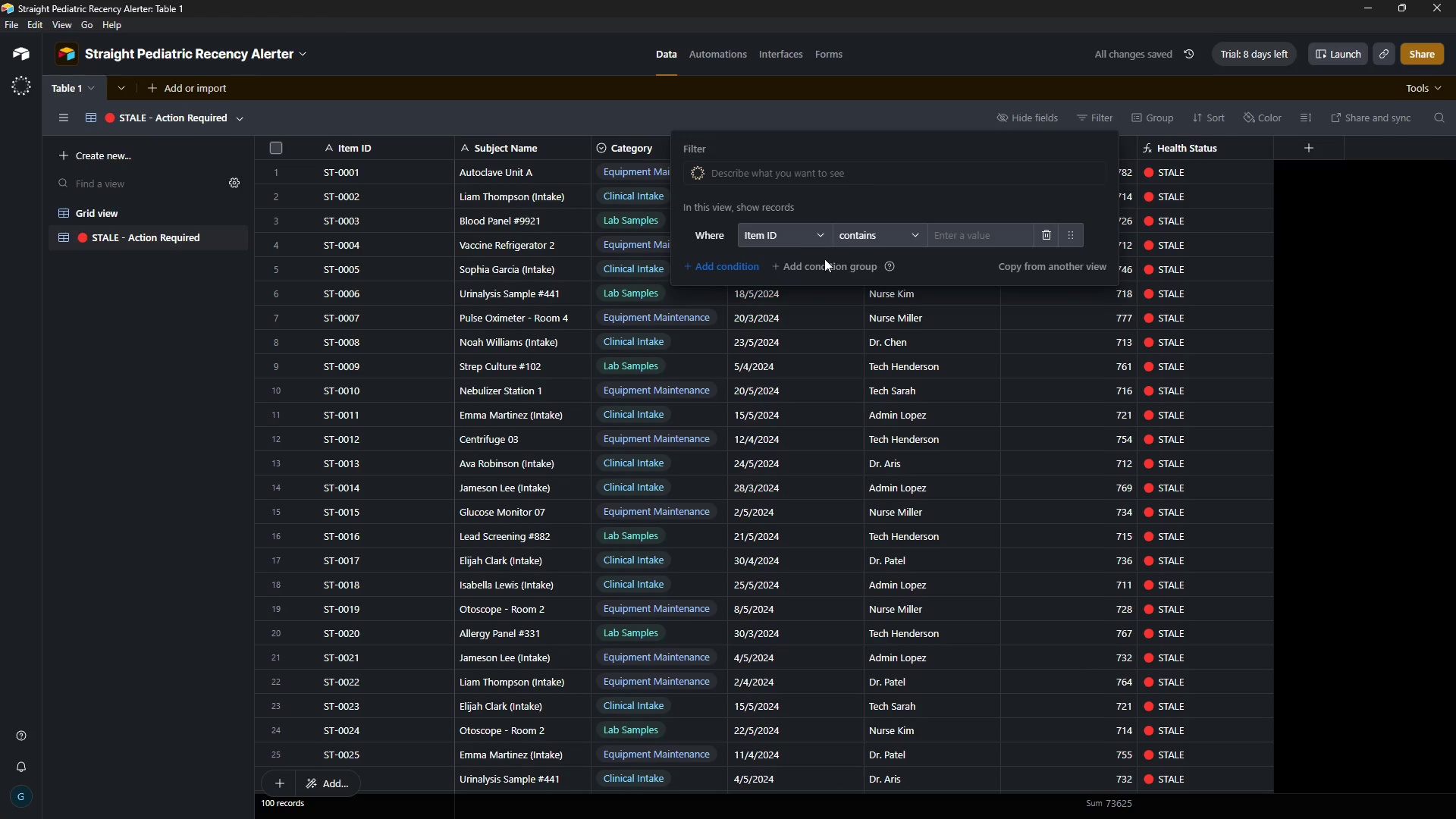 
left_click([814, 236])
 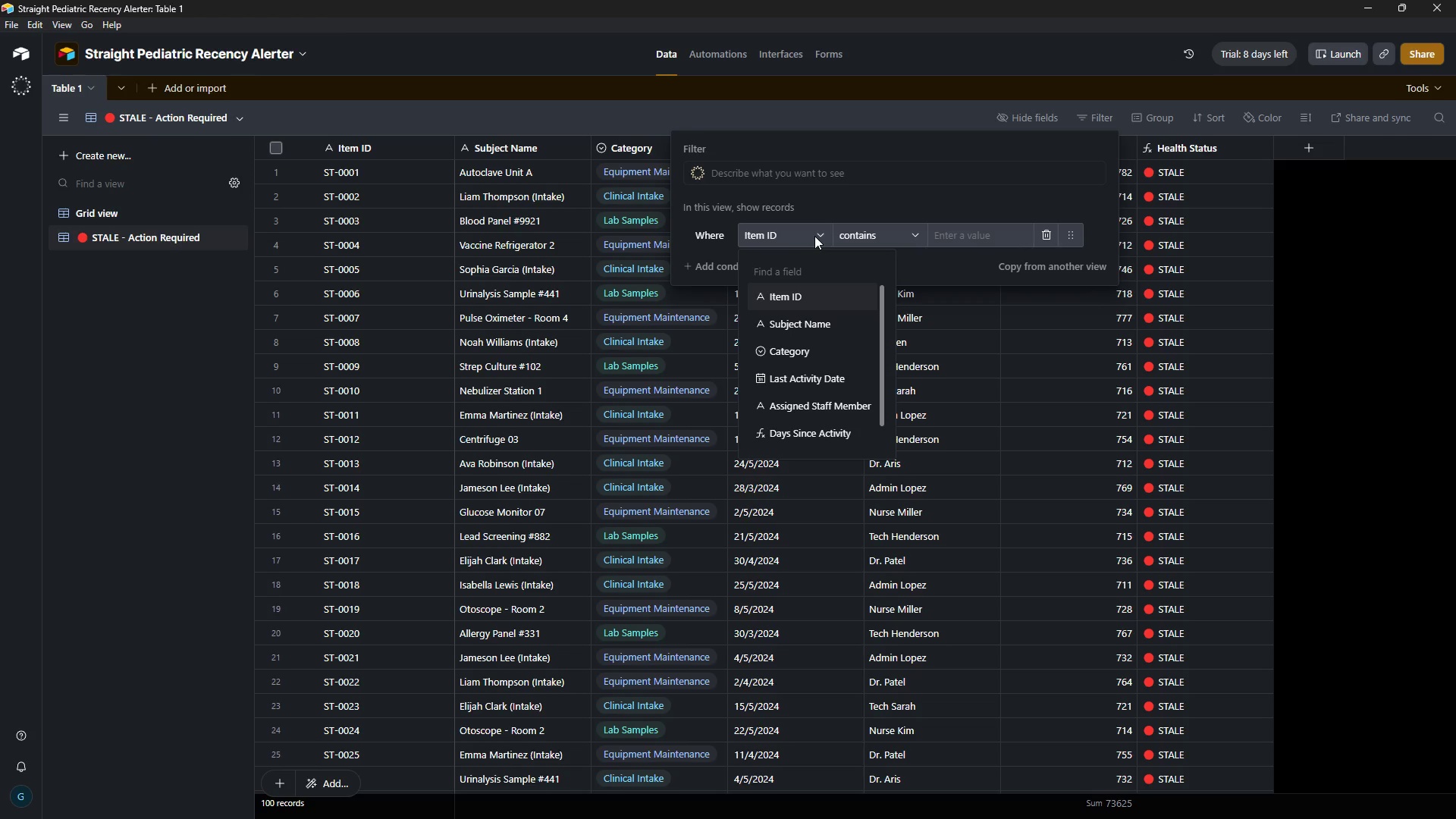 
wait(8.05)
 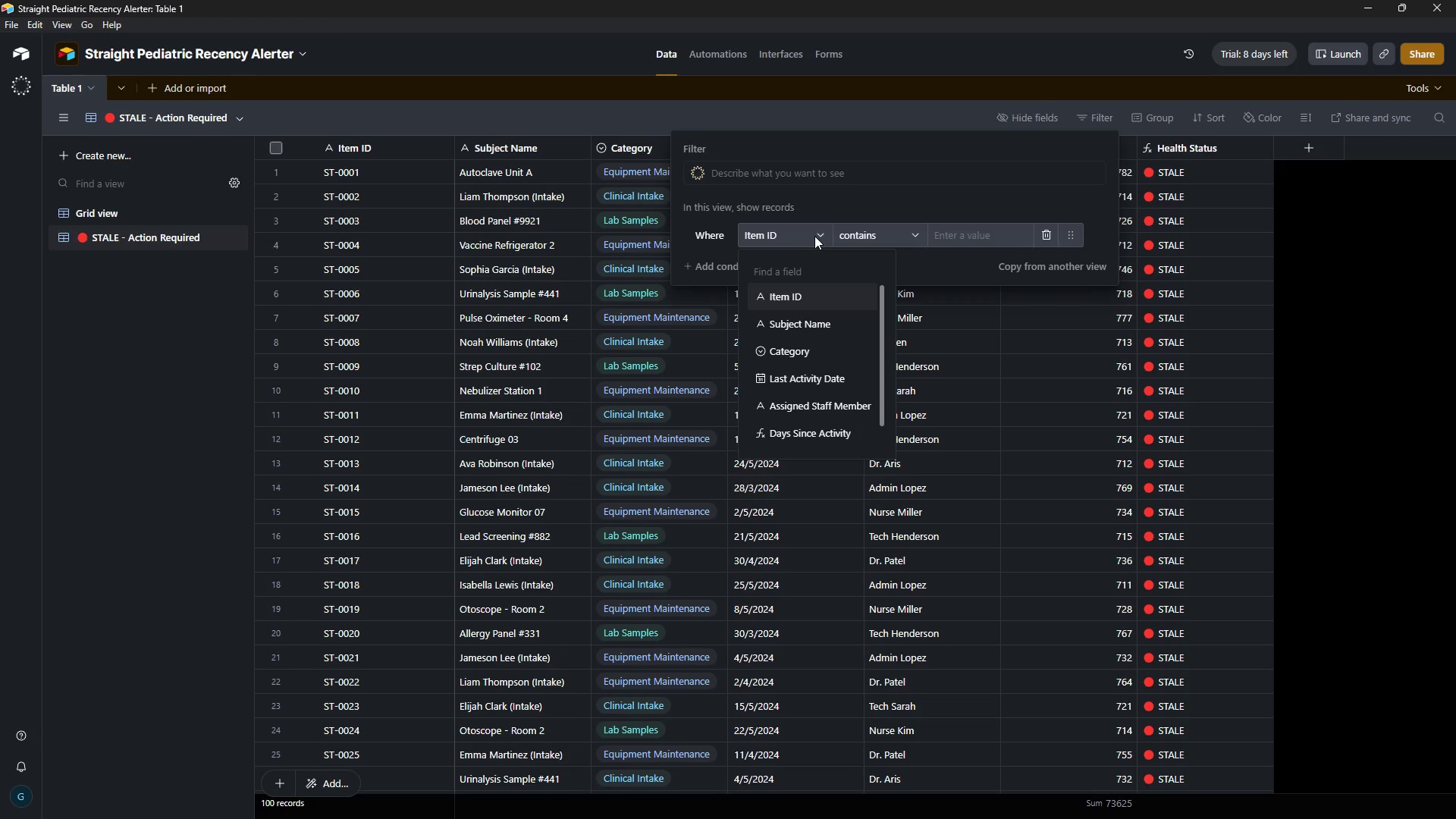 
left_click_drag(start_coordinate=[880, 335], to_coordinate=[886, 374])
 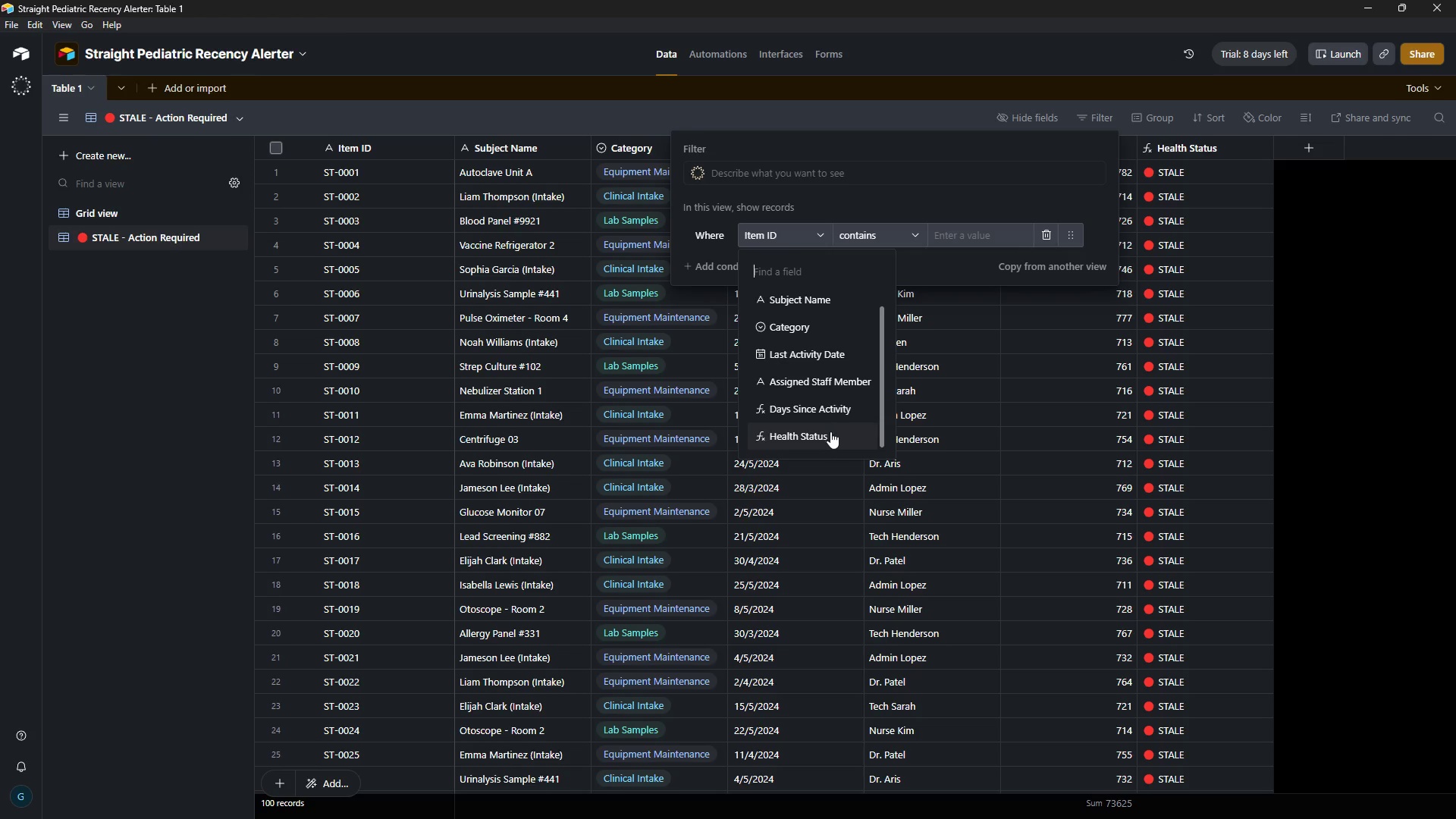 
left_click([830, 432])
 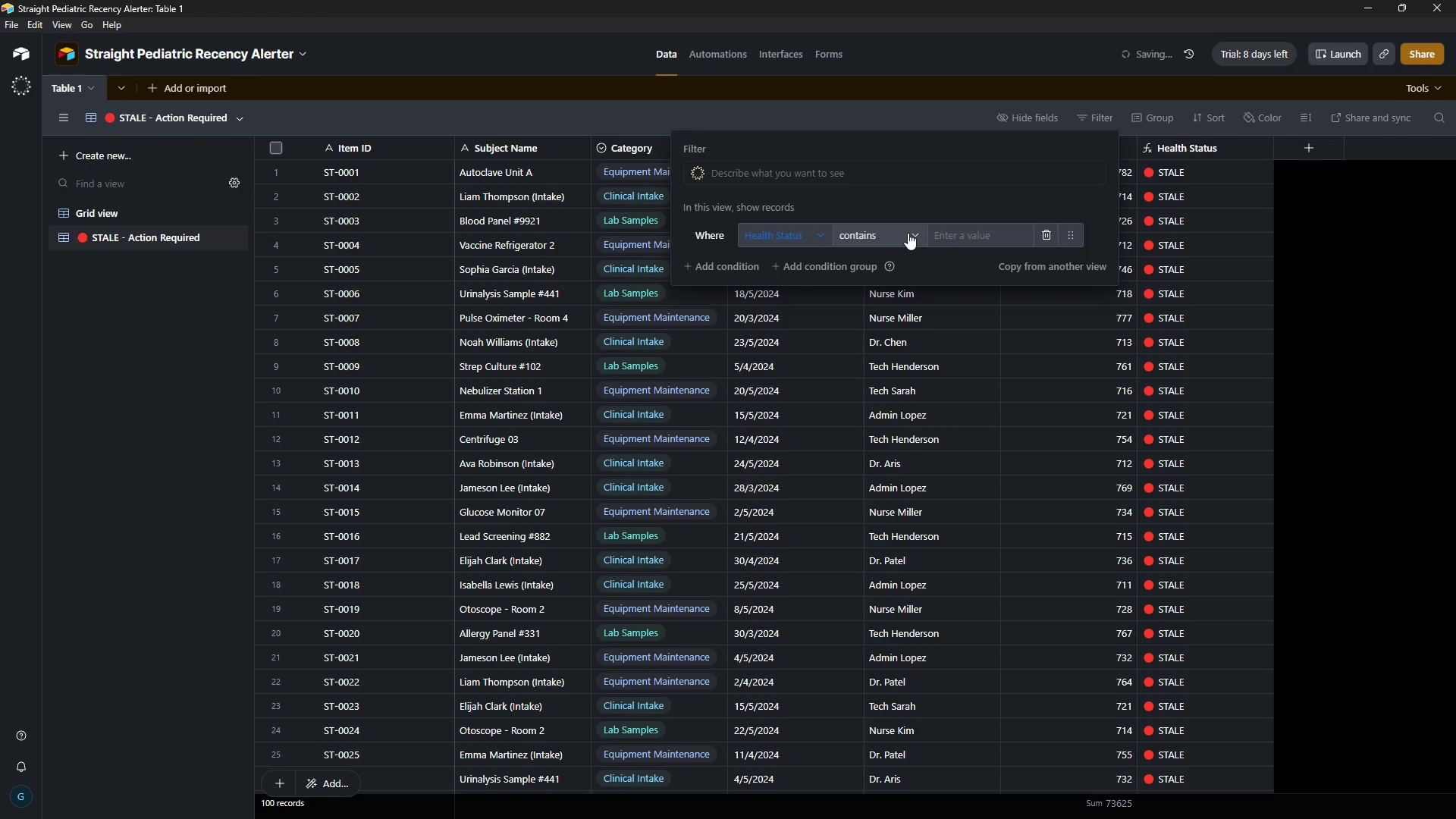 
left_click([908, 233])
 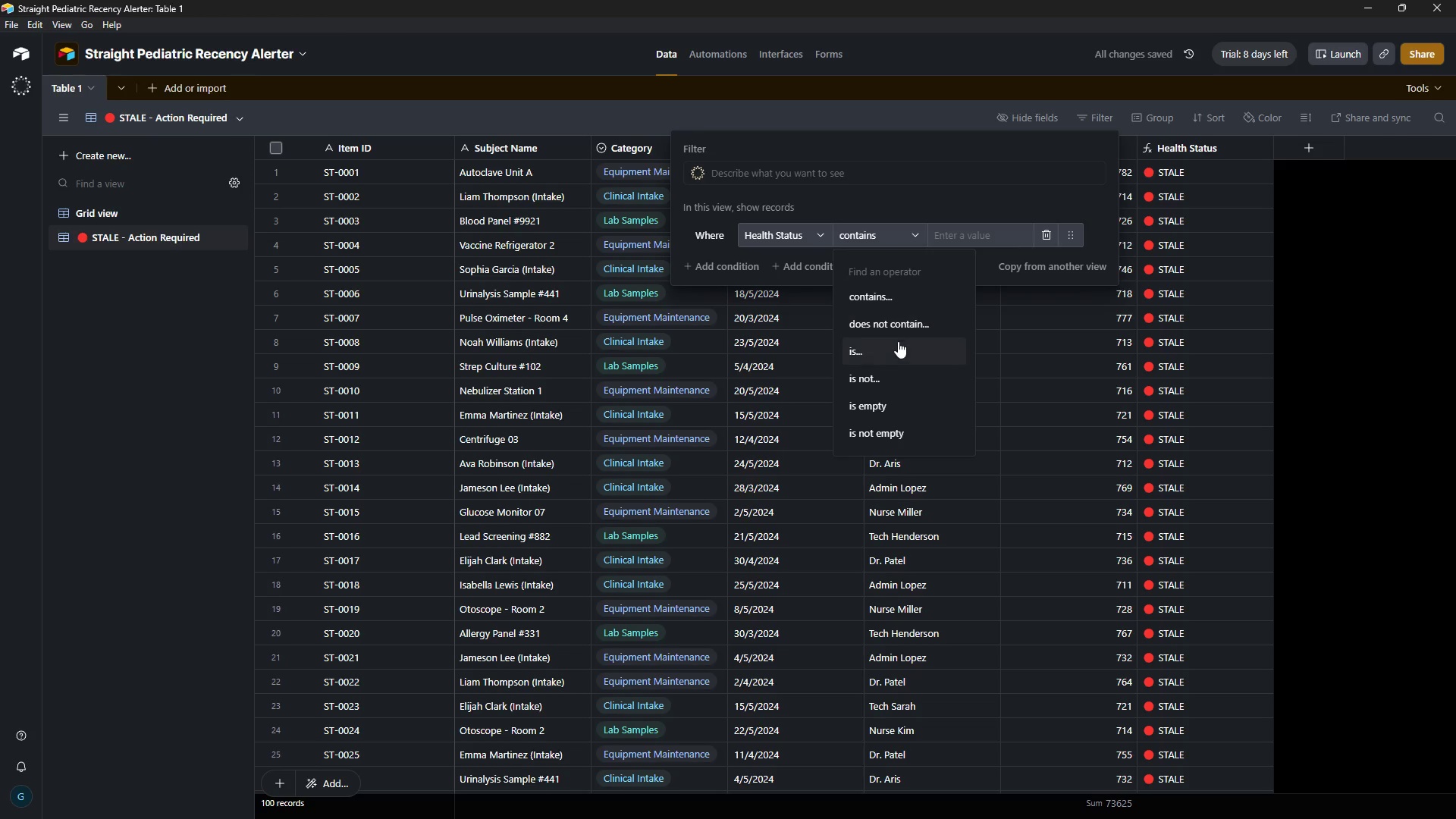 
left_click([899, 348])
 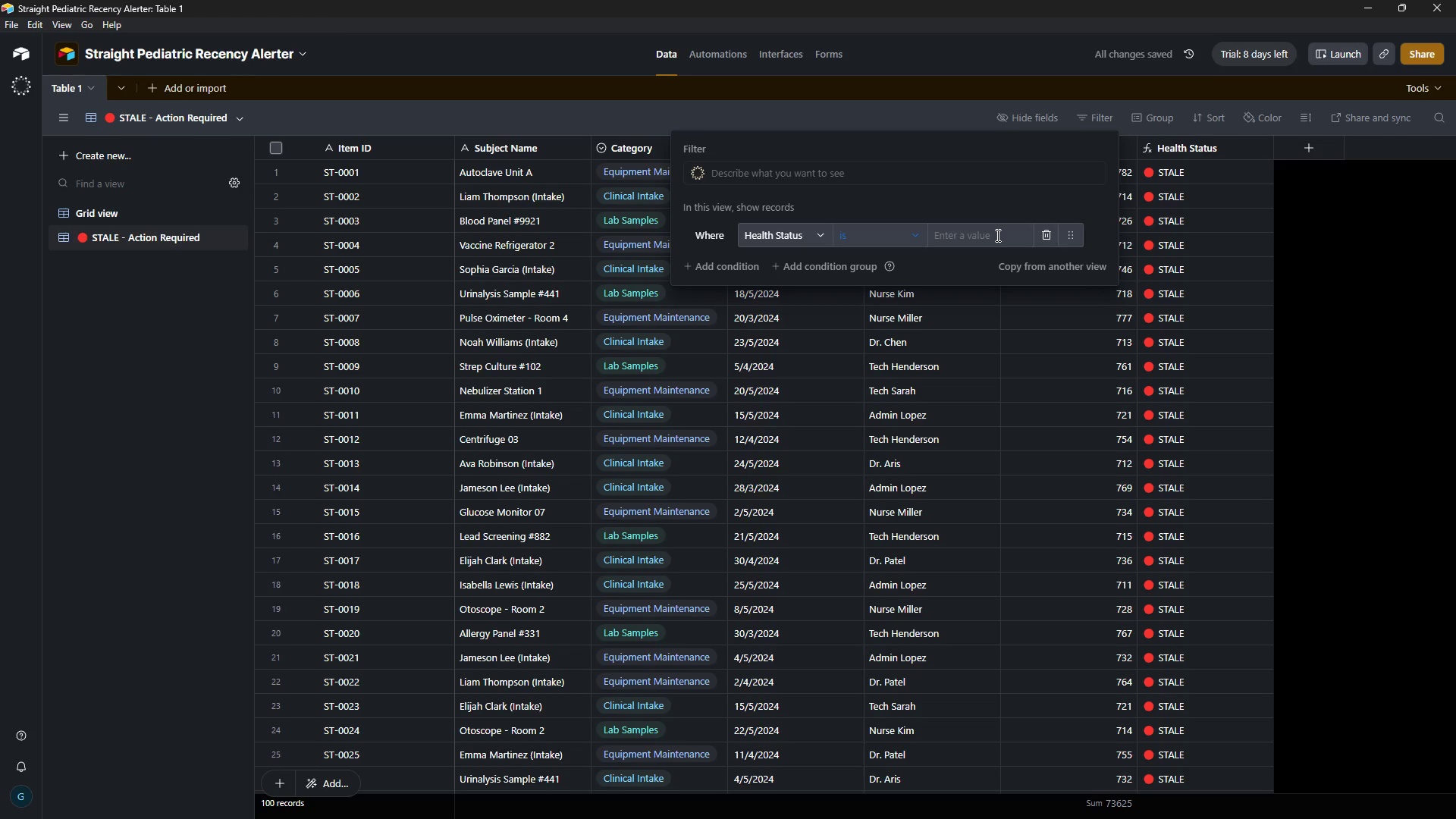 
left_click([996, 235])
 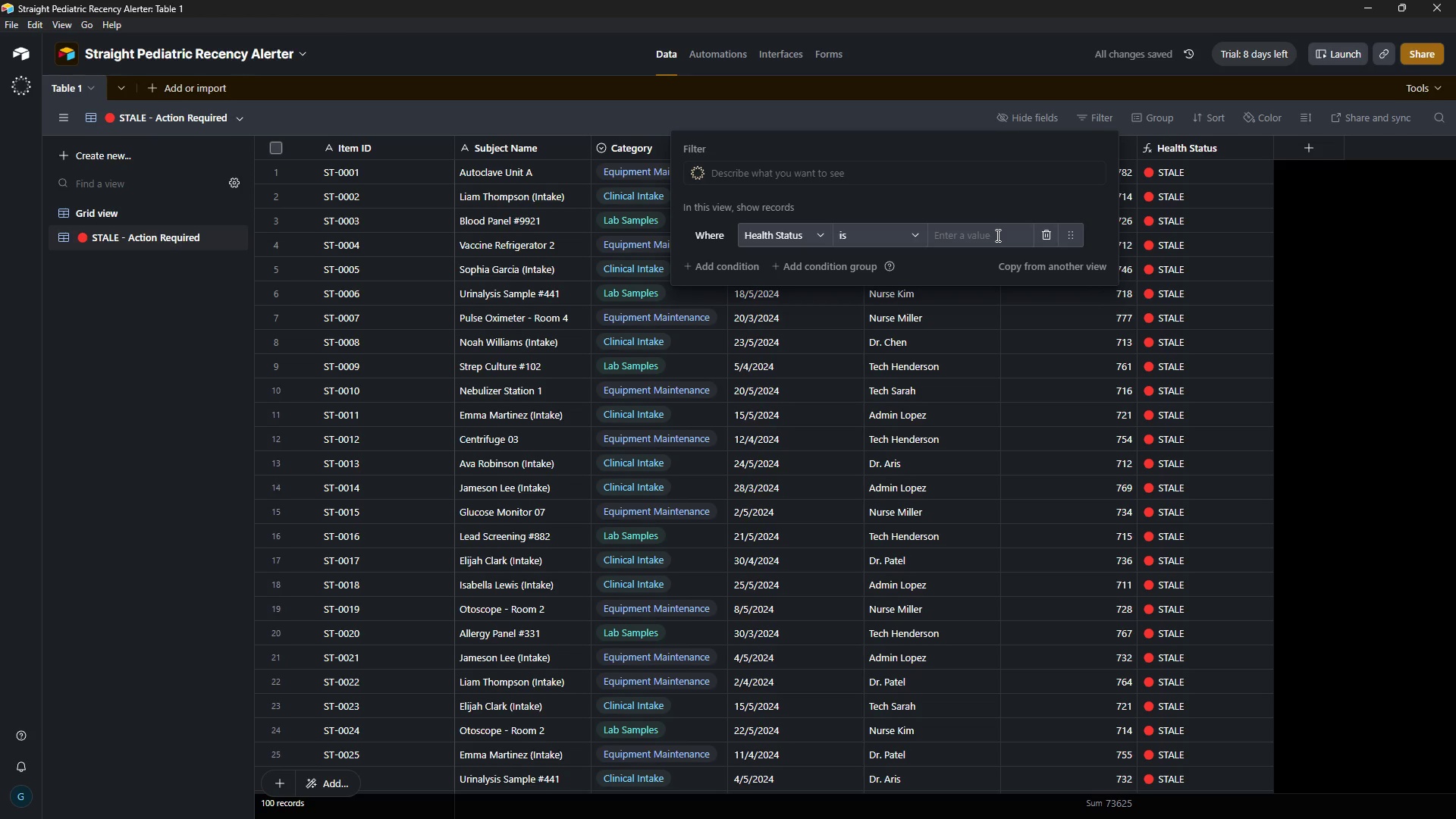 
key(Control+ControlLeft)
 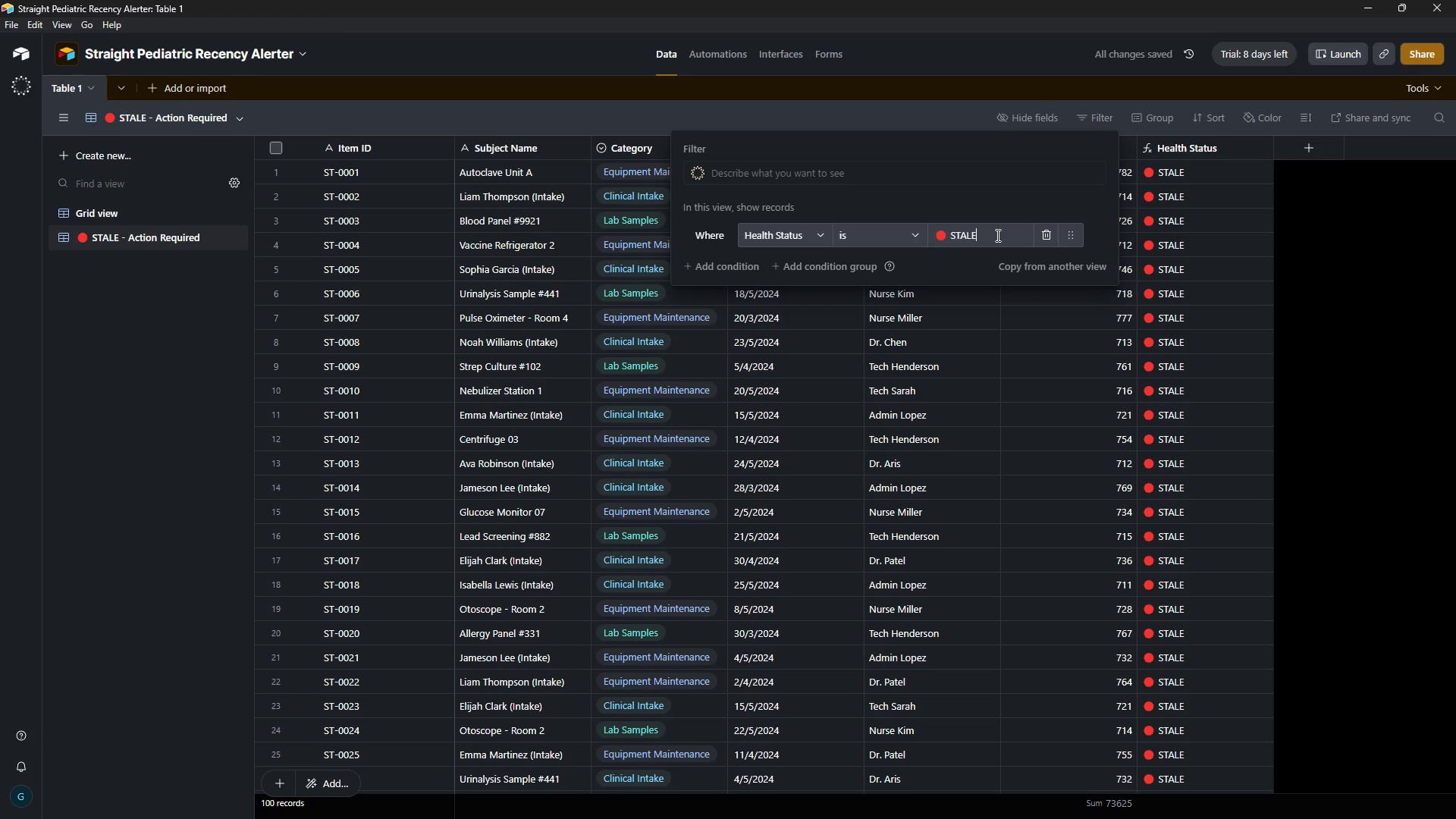 
key(Control+V)
 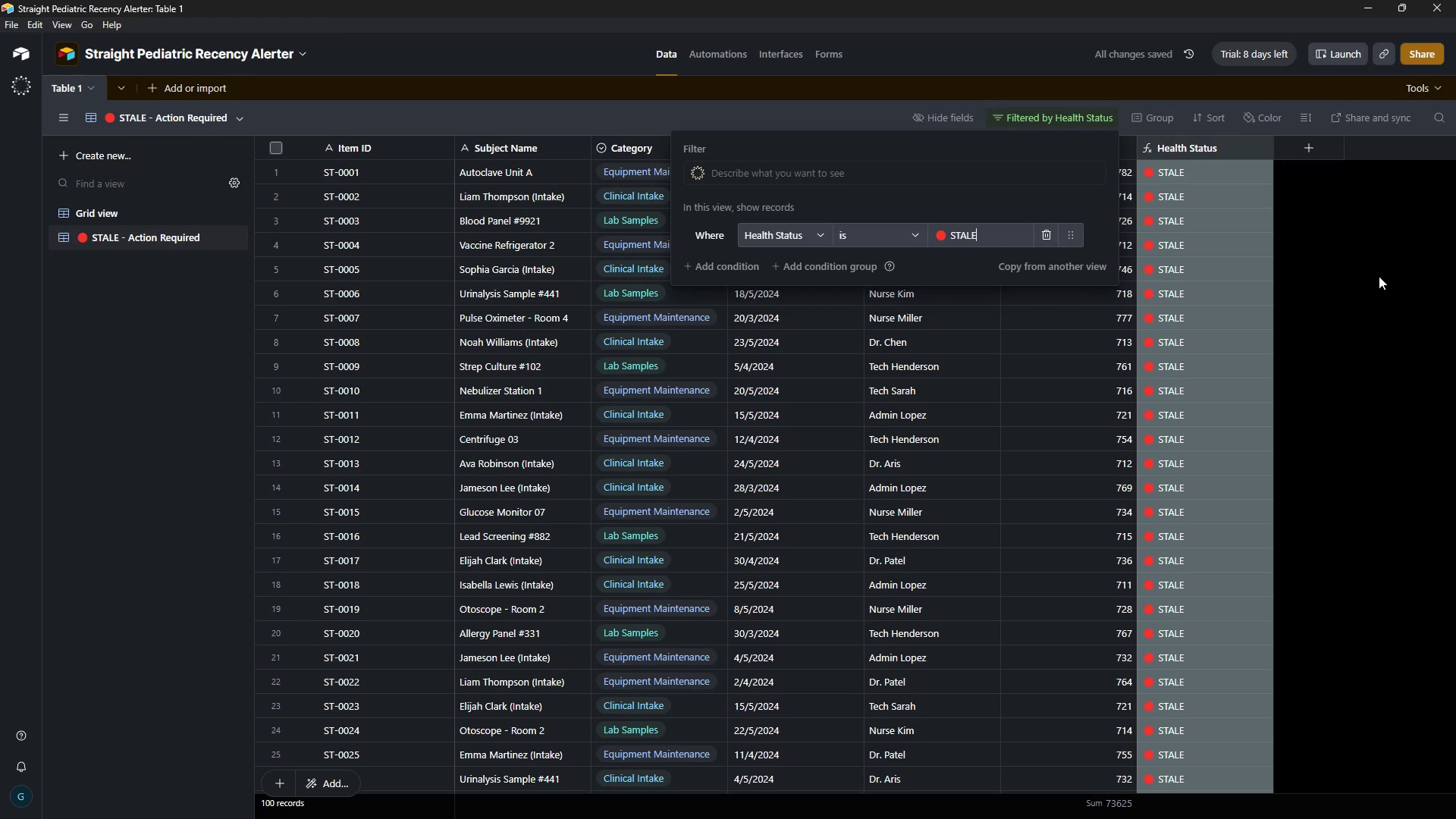 
left_click([1379, 276])
 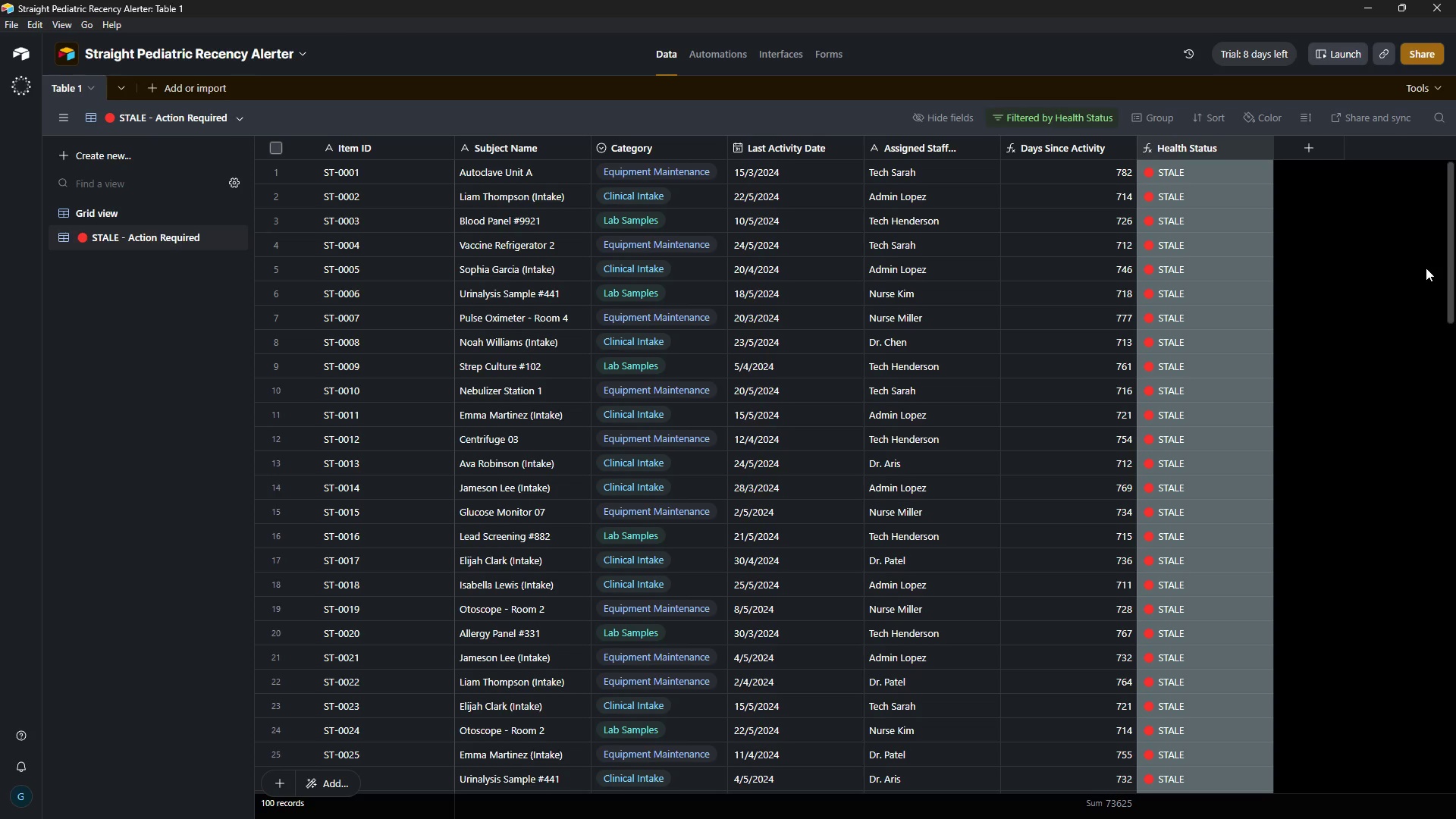 
wait(7.89)
 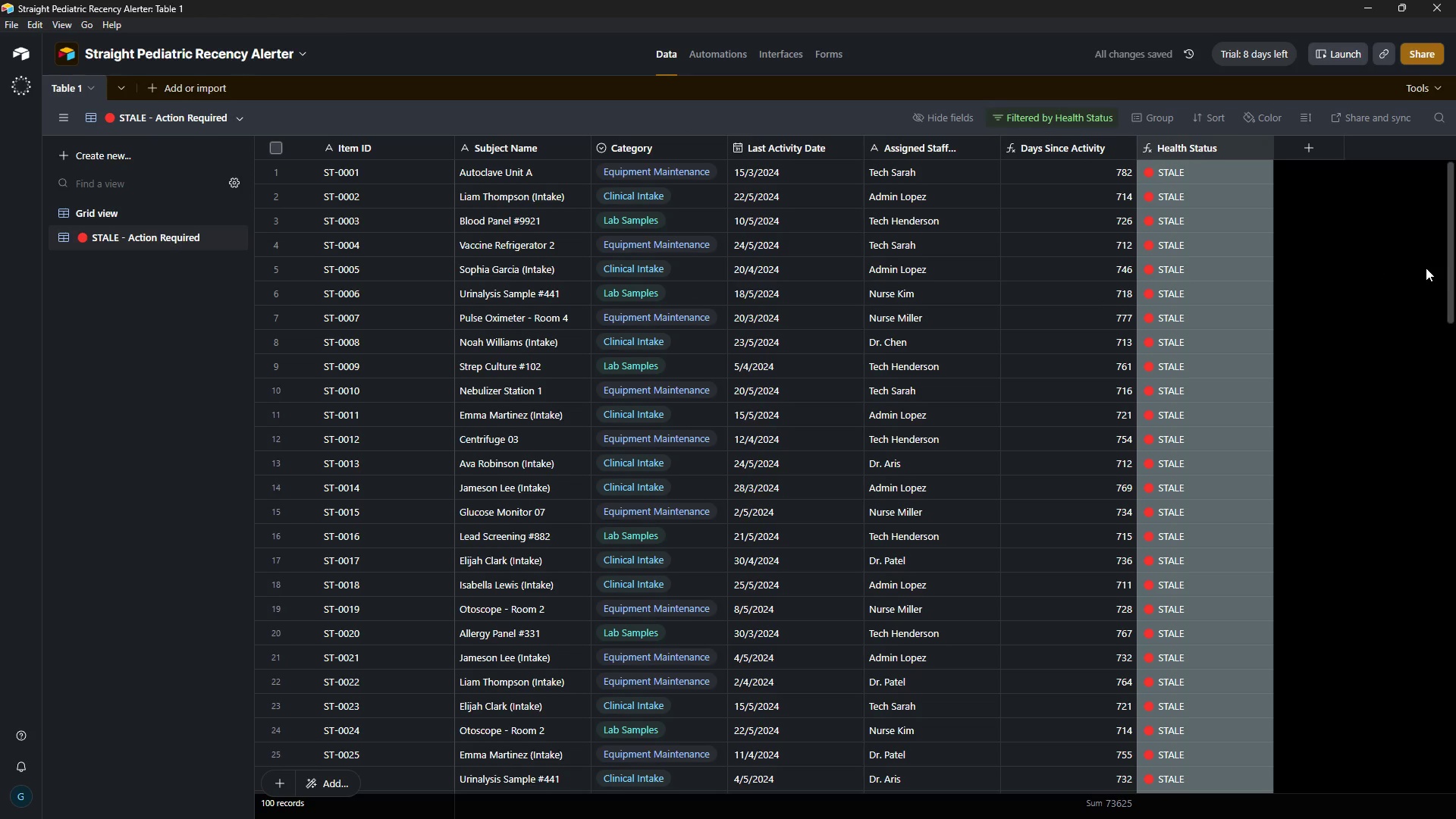 
left_click([1158, 117])
 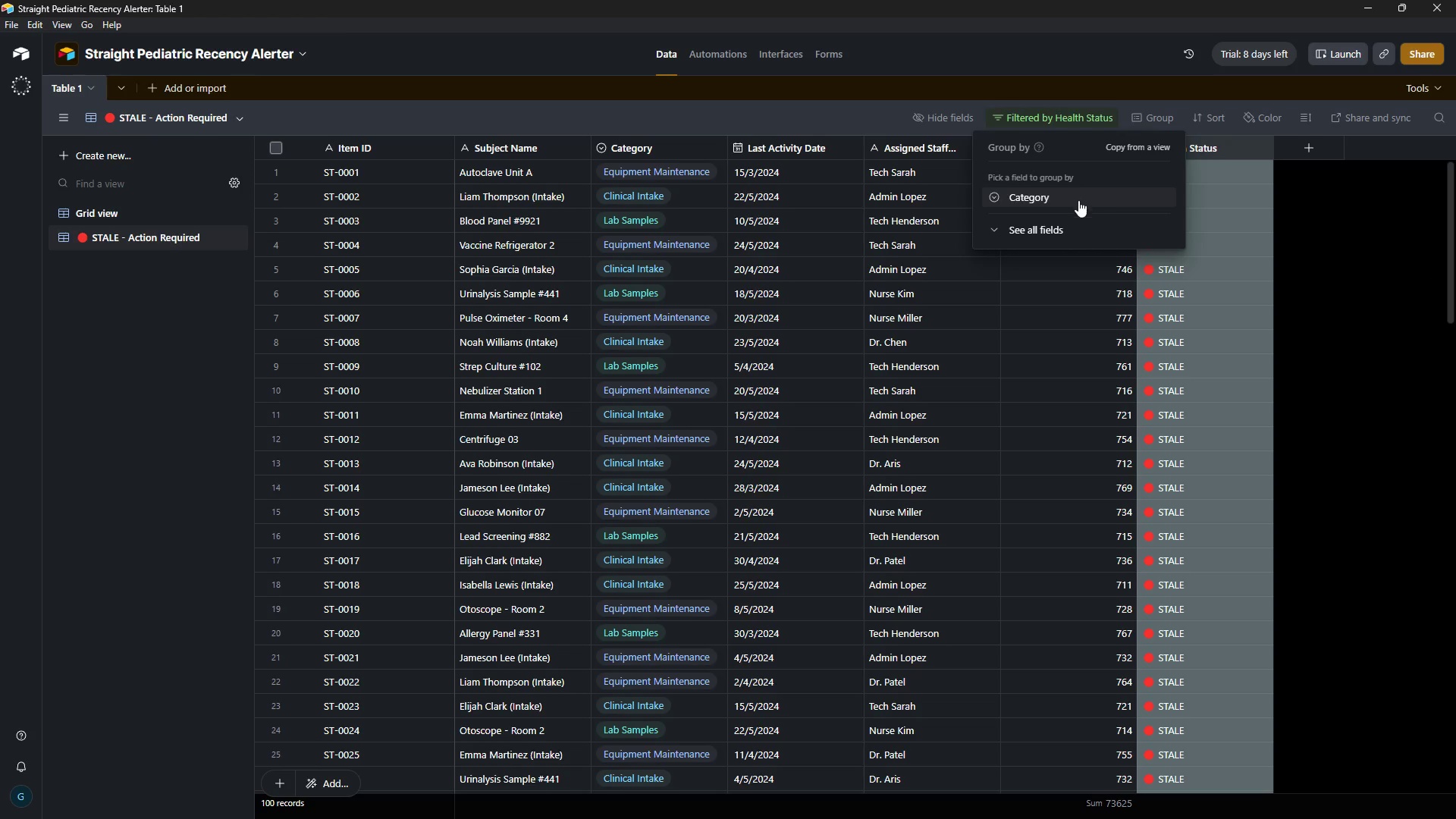 
left_click([1078, 200])
 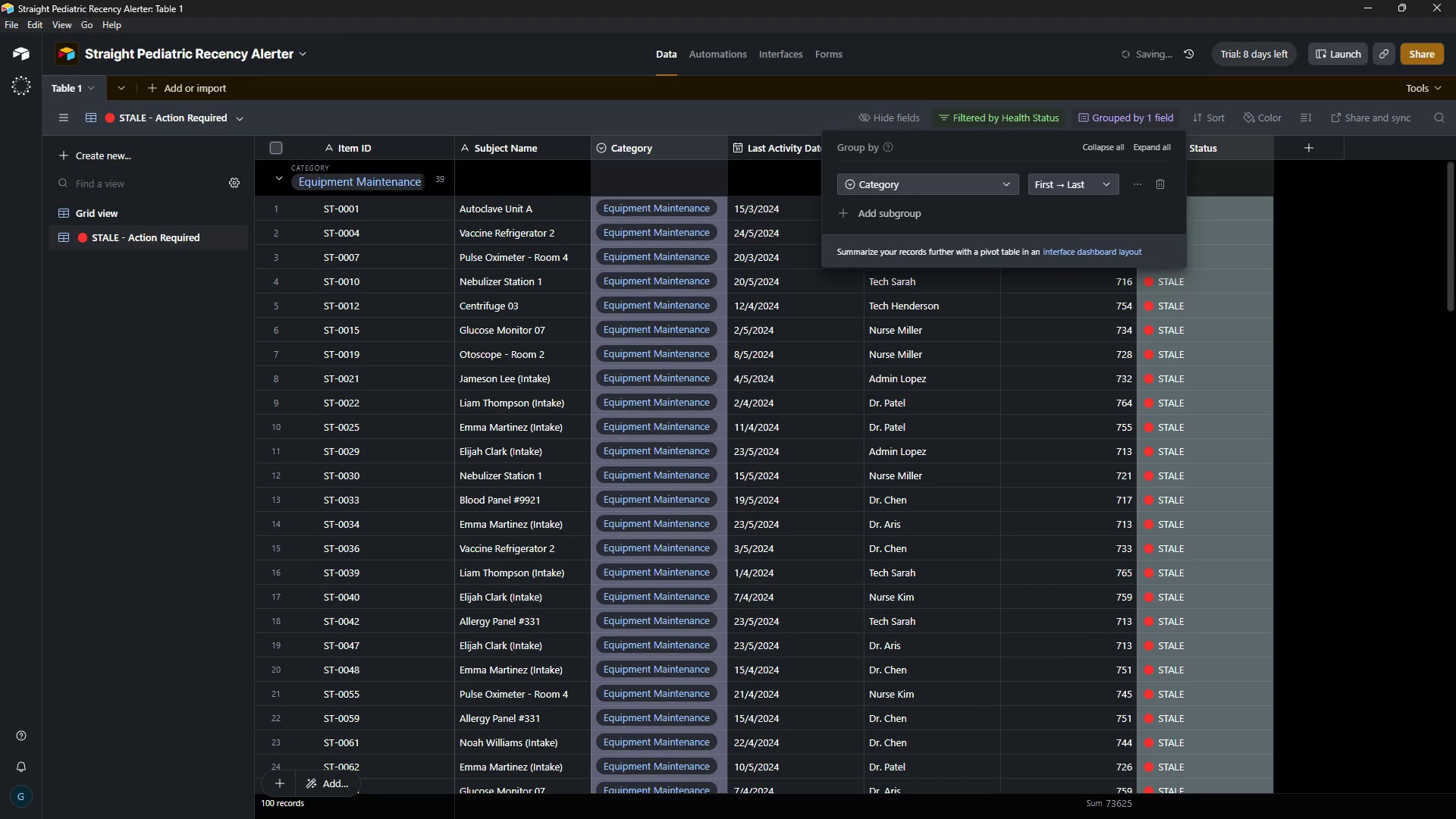 
left_click([1370, 278])
 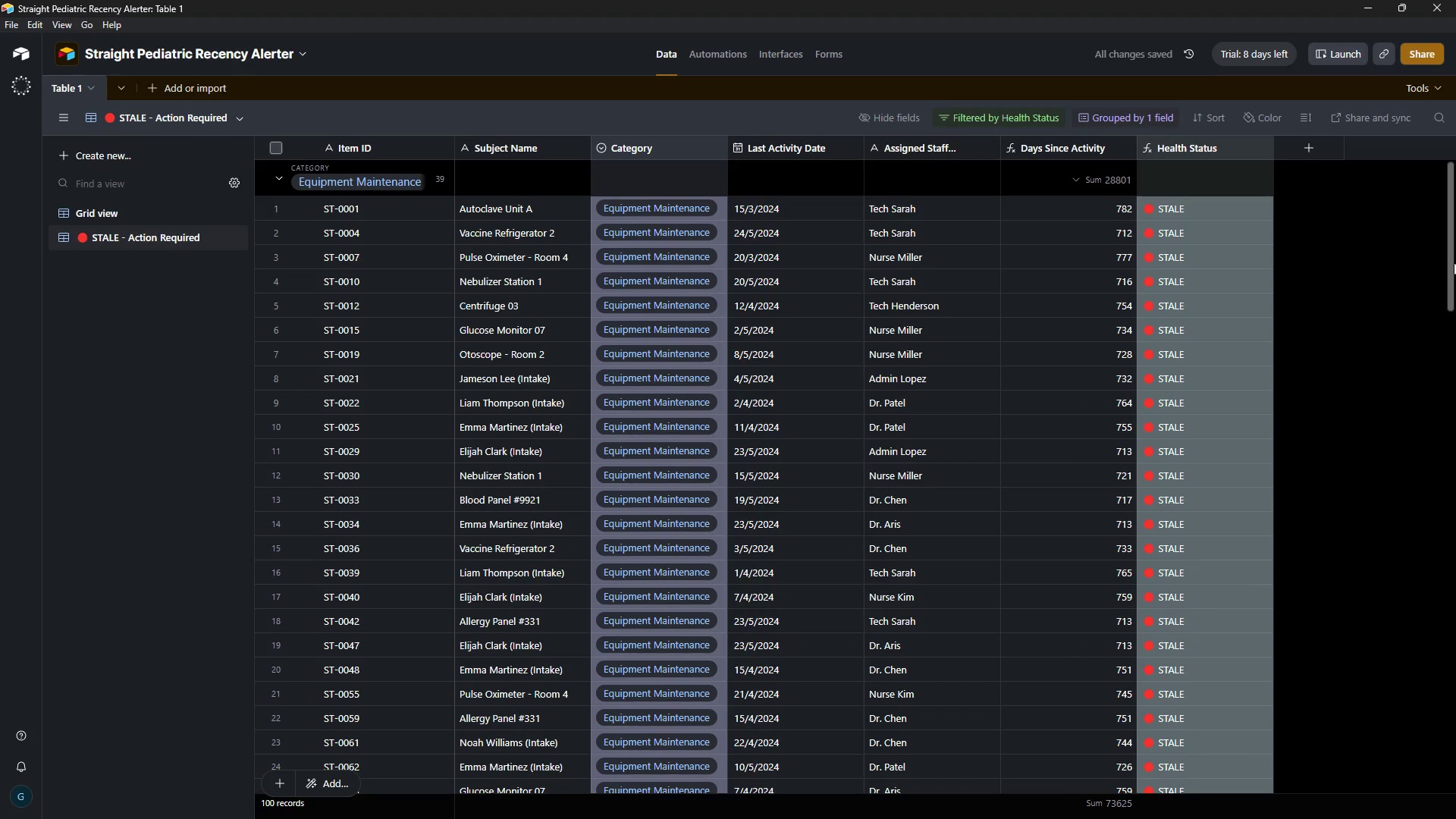 
left_click([1454, 262])
 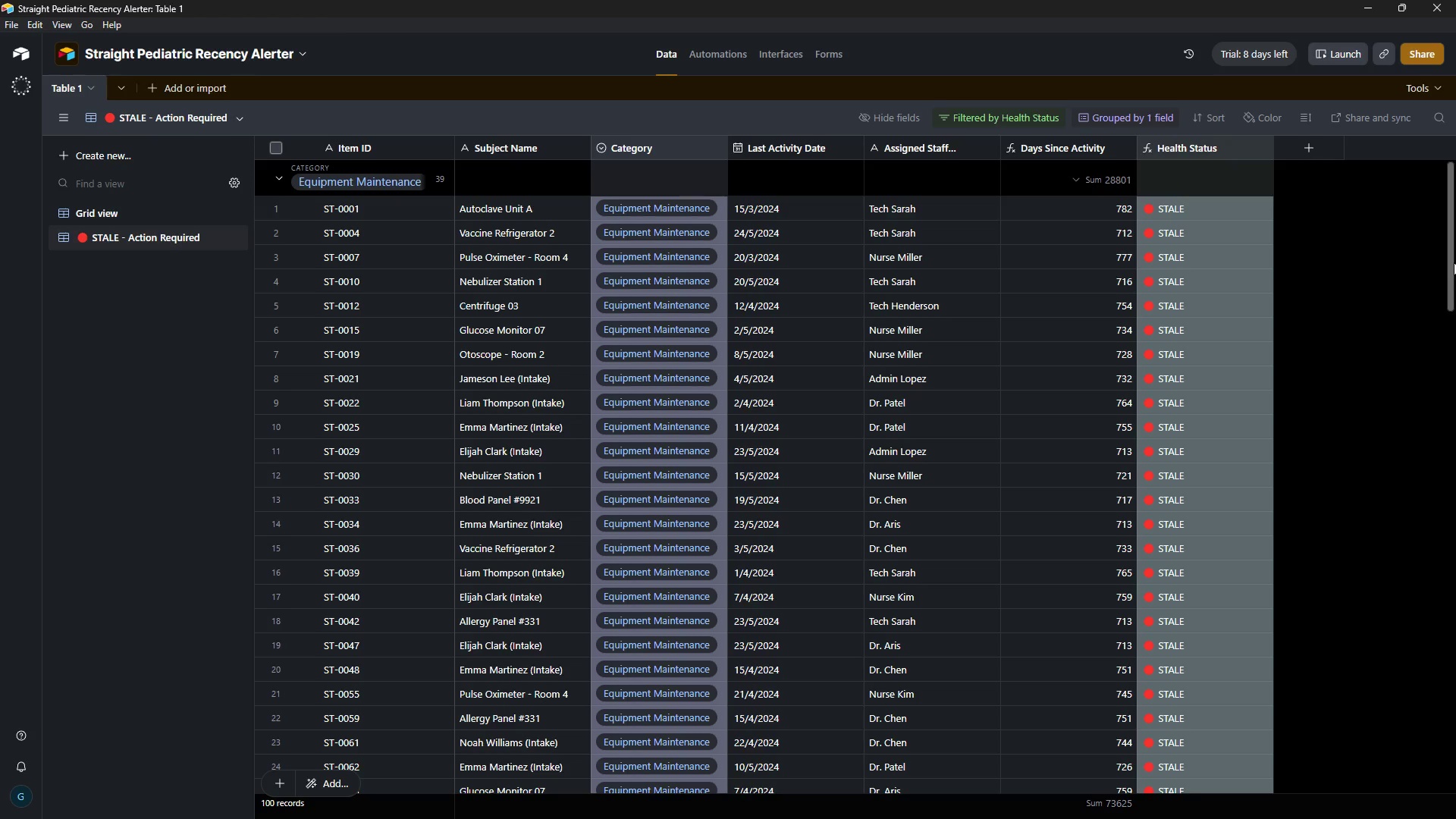 
wait(10.14)
 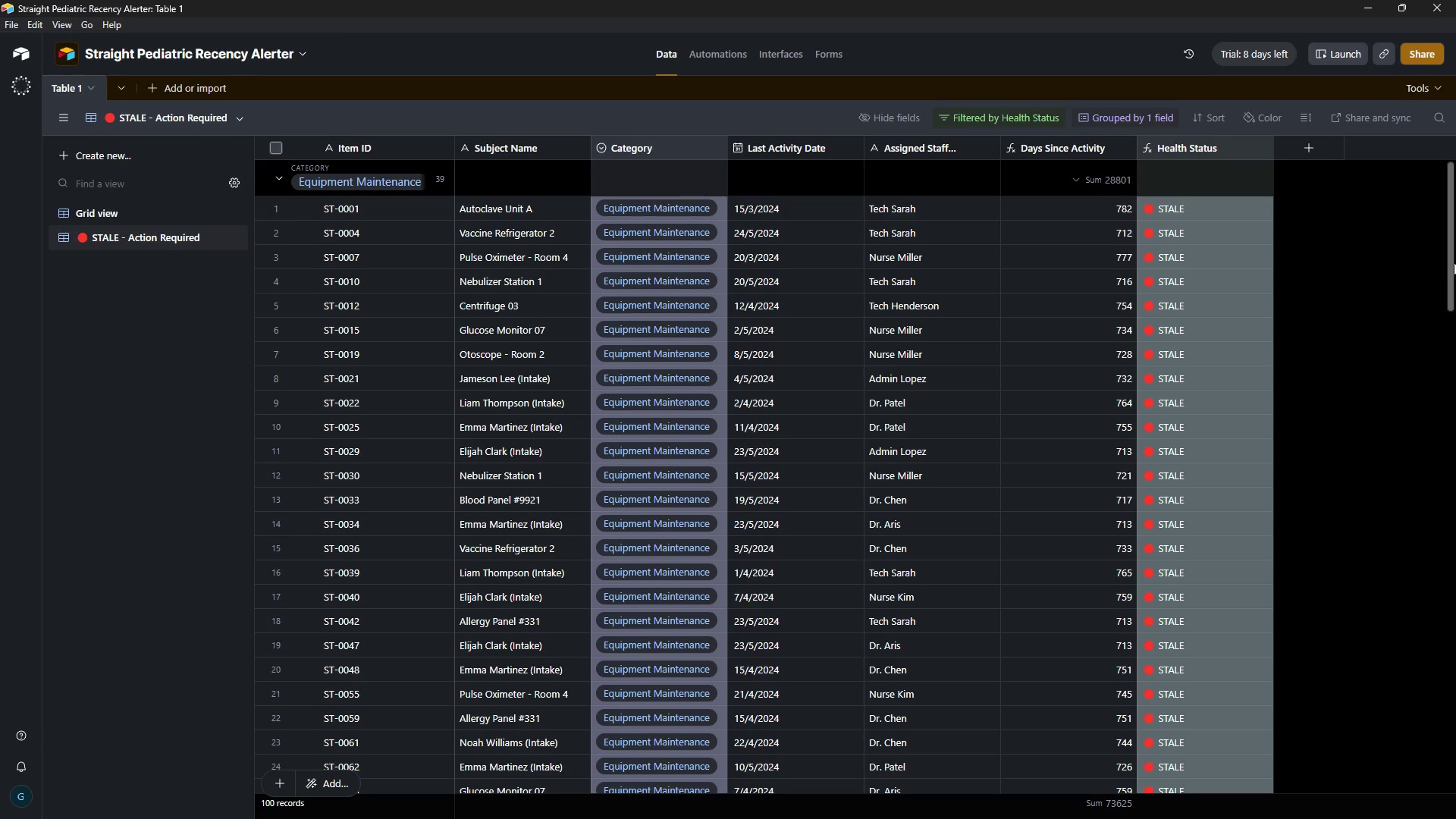 
left_click([791, 50])
 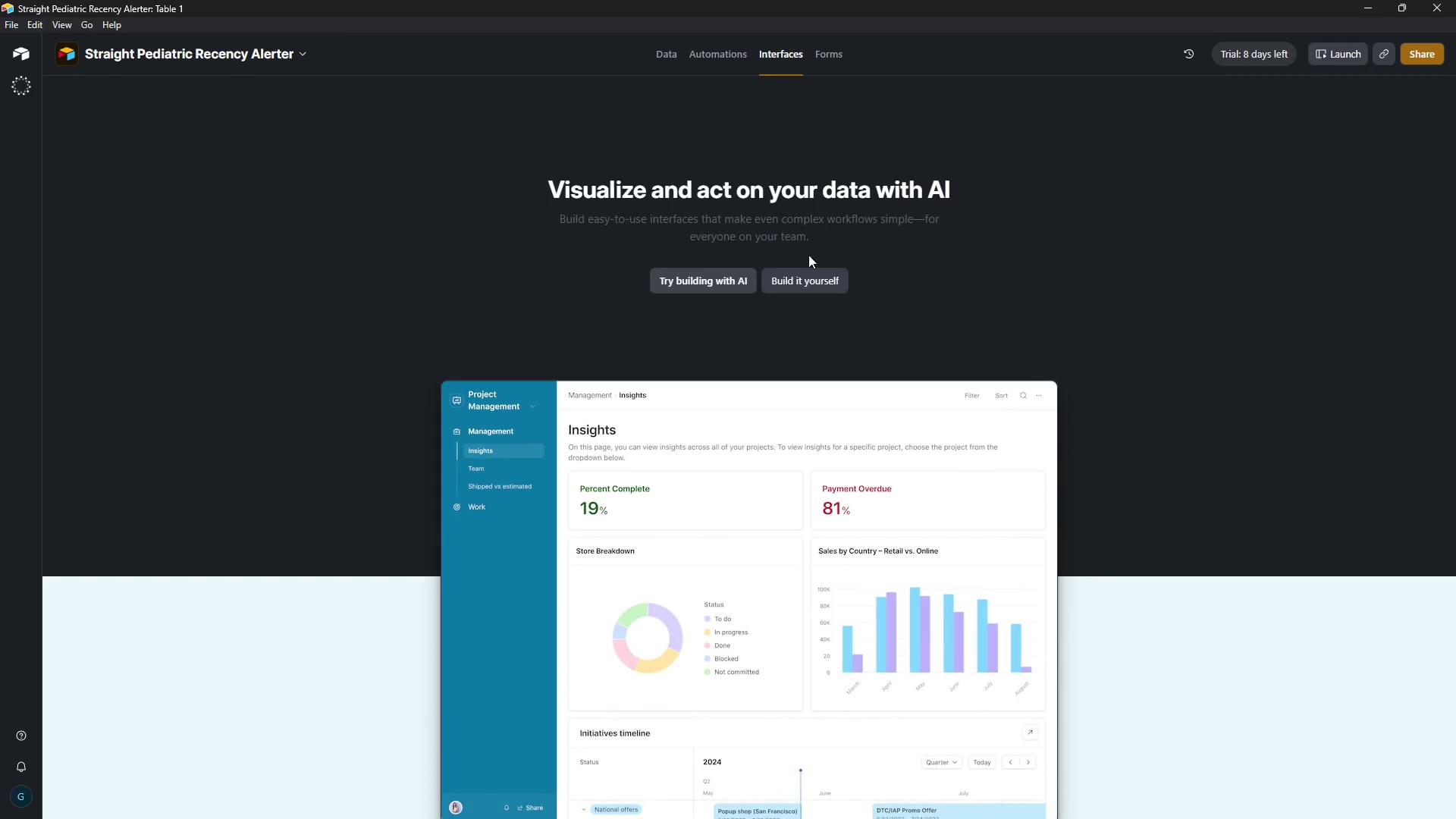 
left_click([817, 280])
 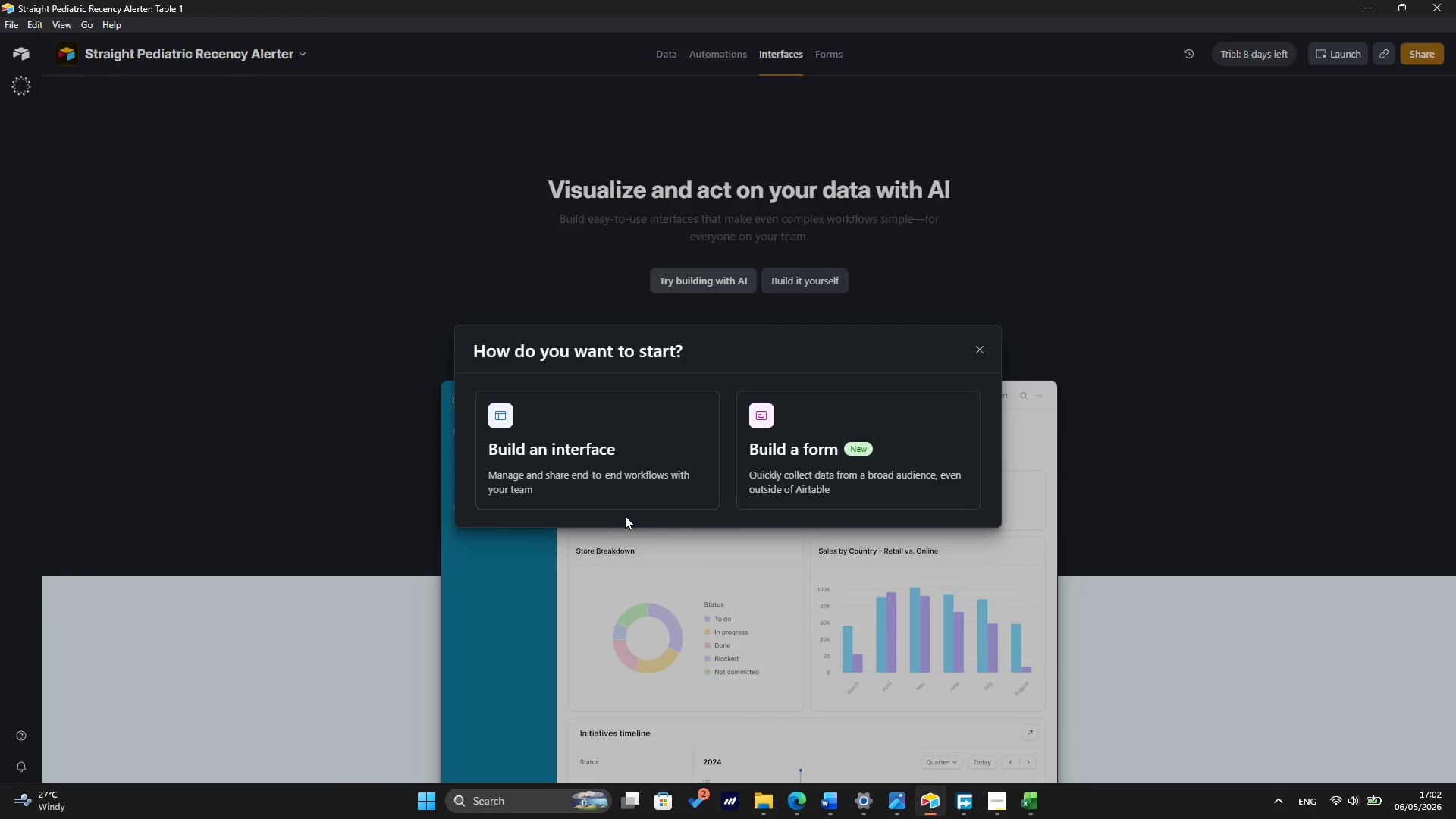 
left_click([631, 488])
 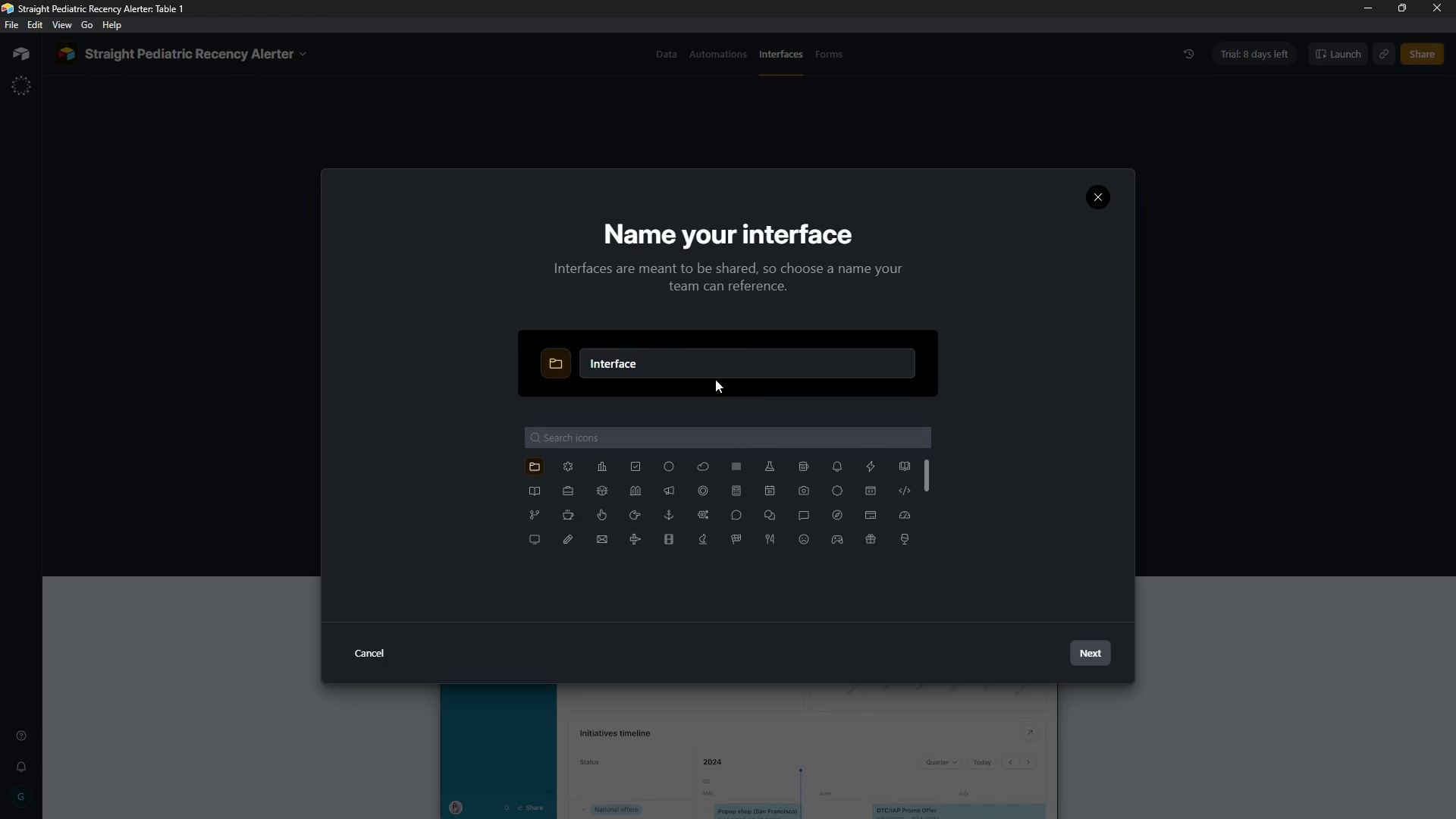 
wait(7.84)
 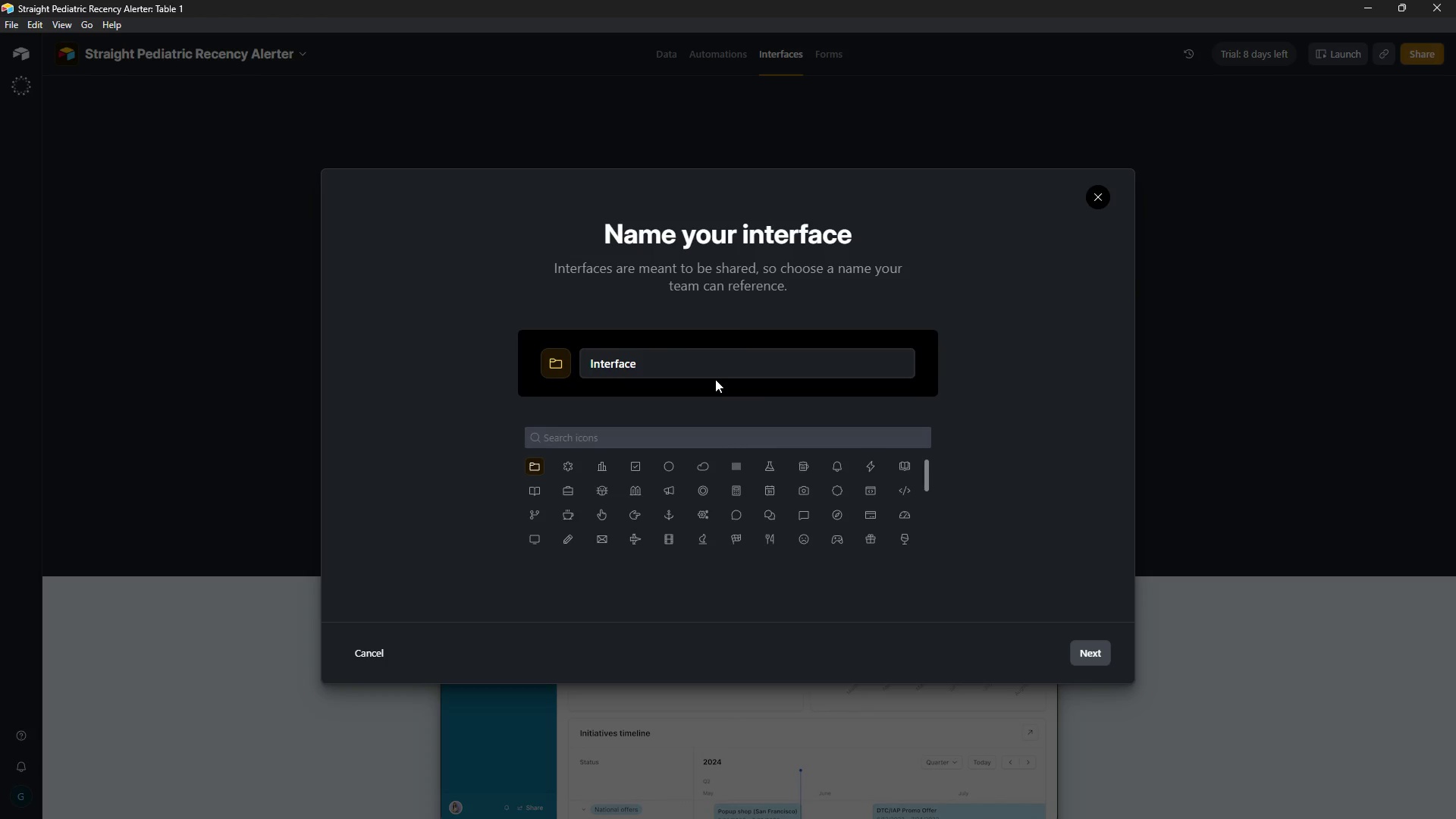 
left_click_drag(start_coordinate=[695, 370], to_coordinate=[495, 339])
 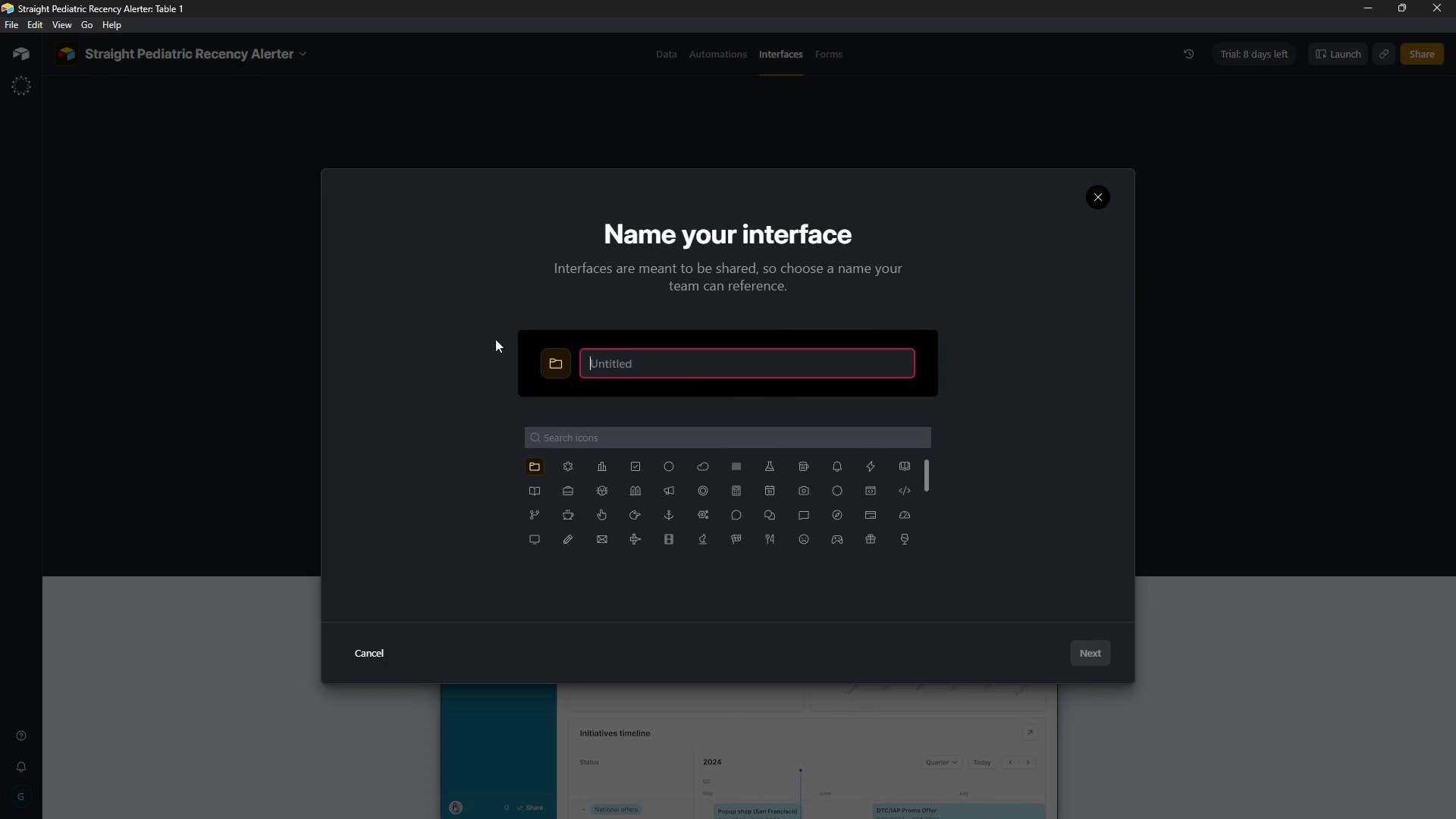 
key(Backspace)
type(Clinic Health Summary)
 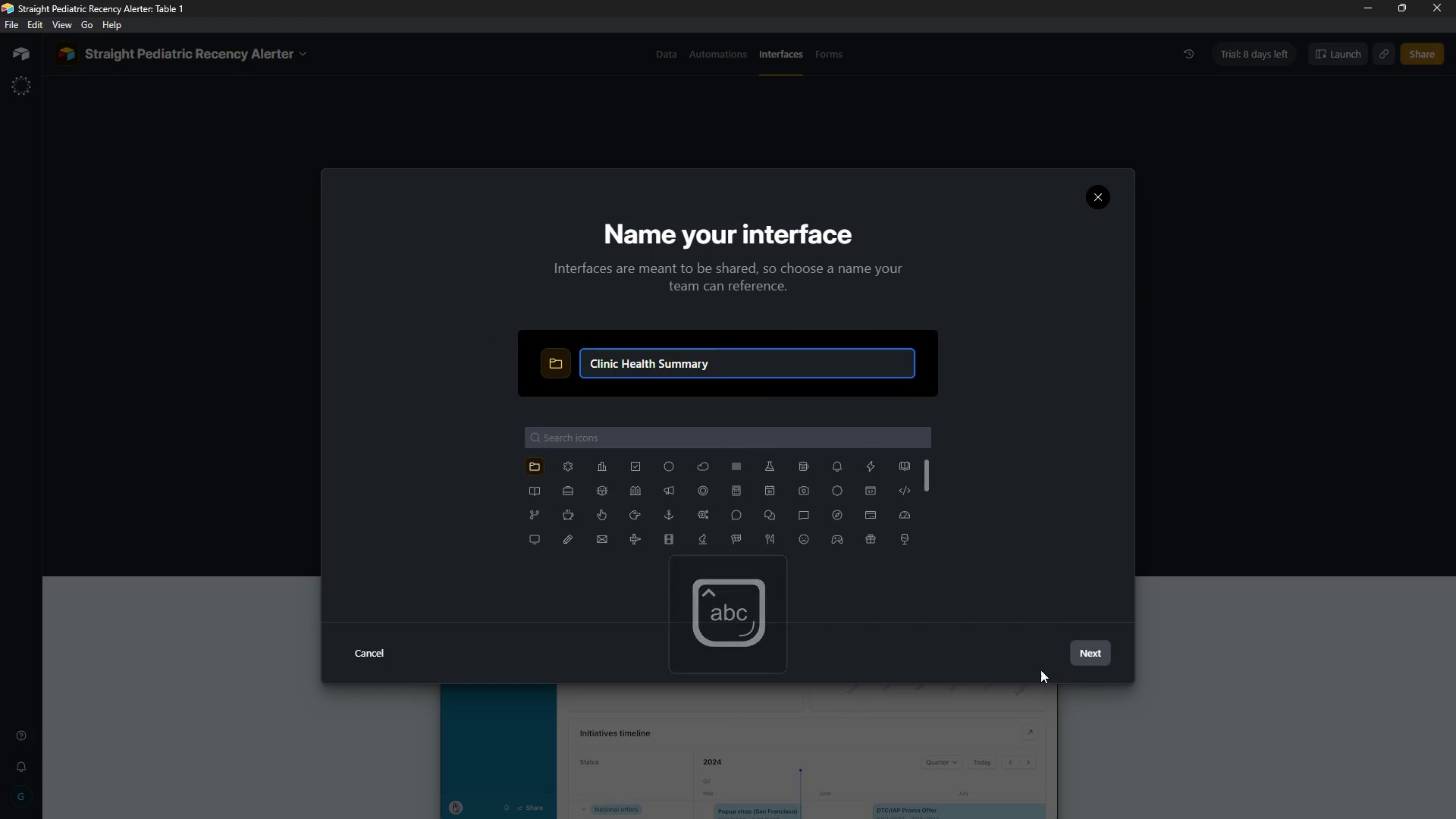 
left_click([1075, 658])
 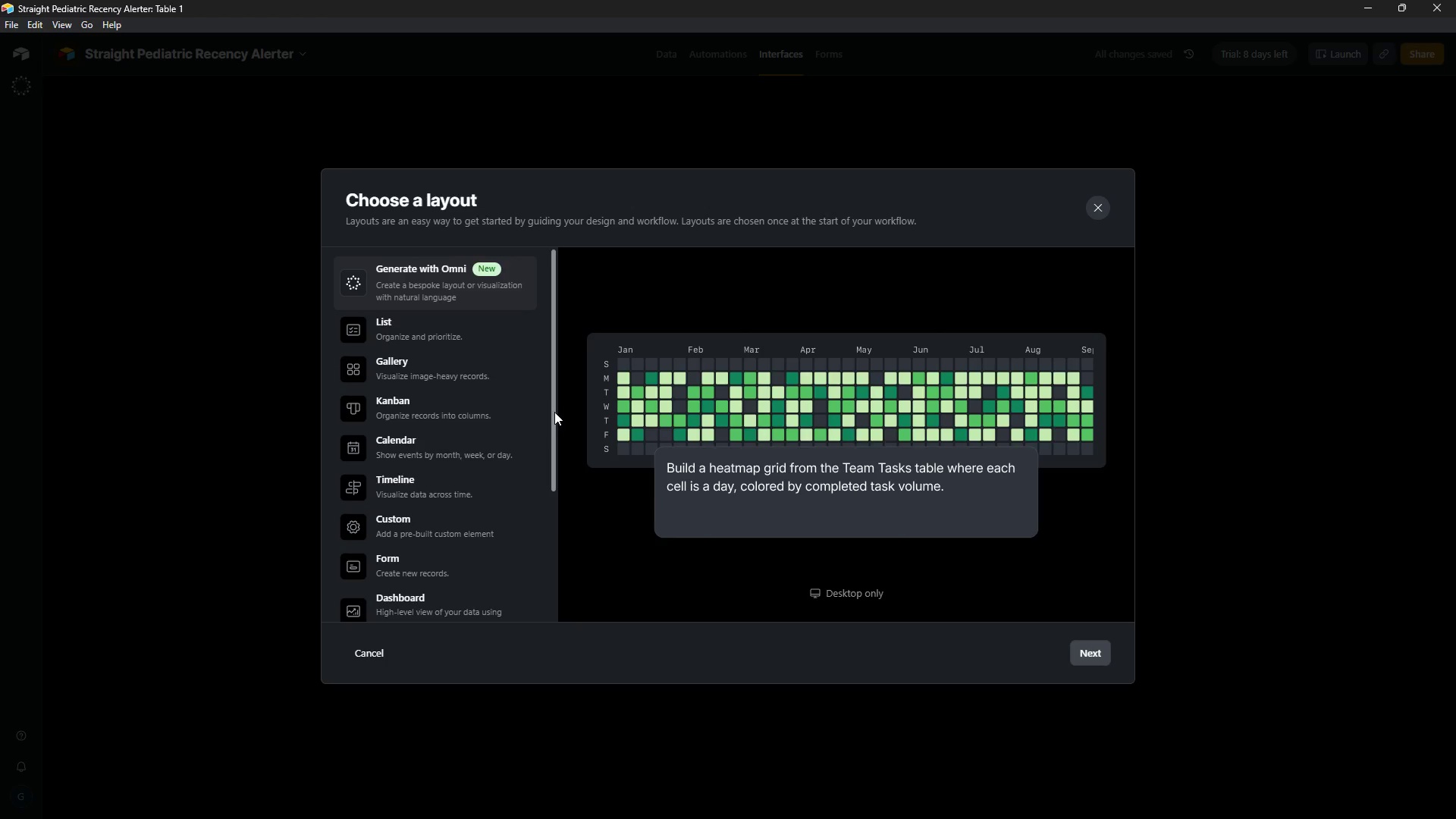 
wait(7.0)
 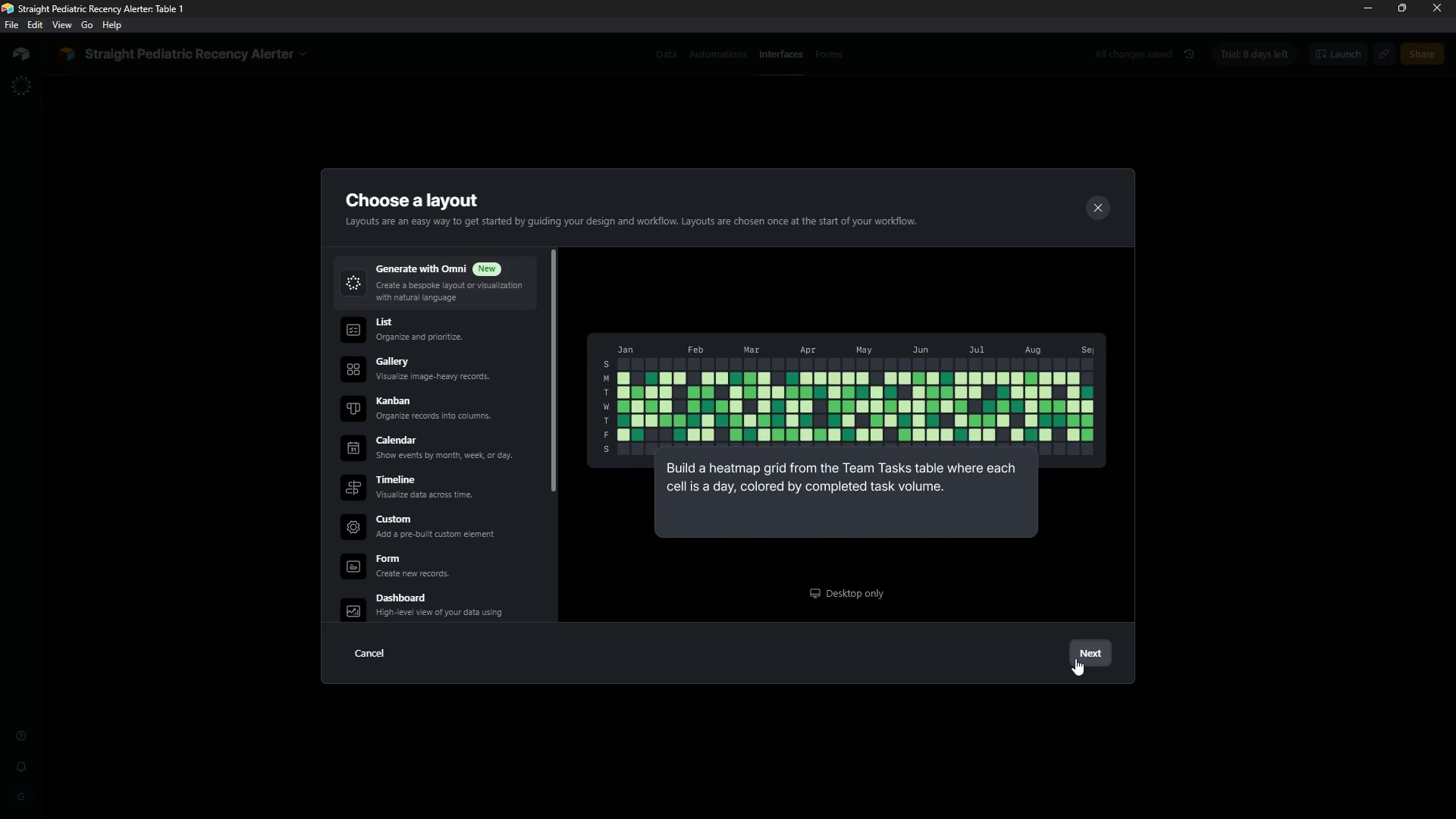 
left_click([553, 536])
 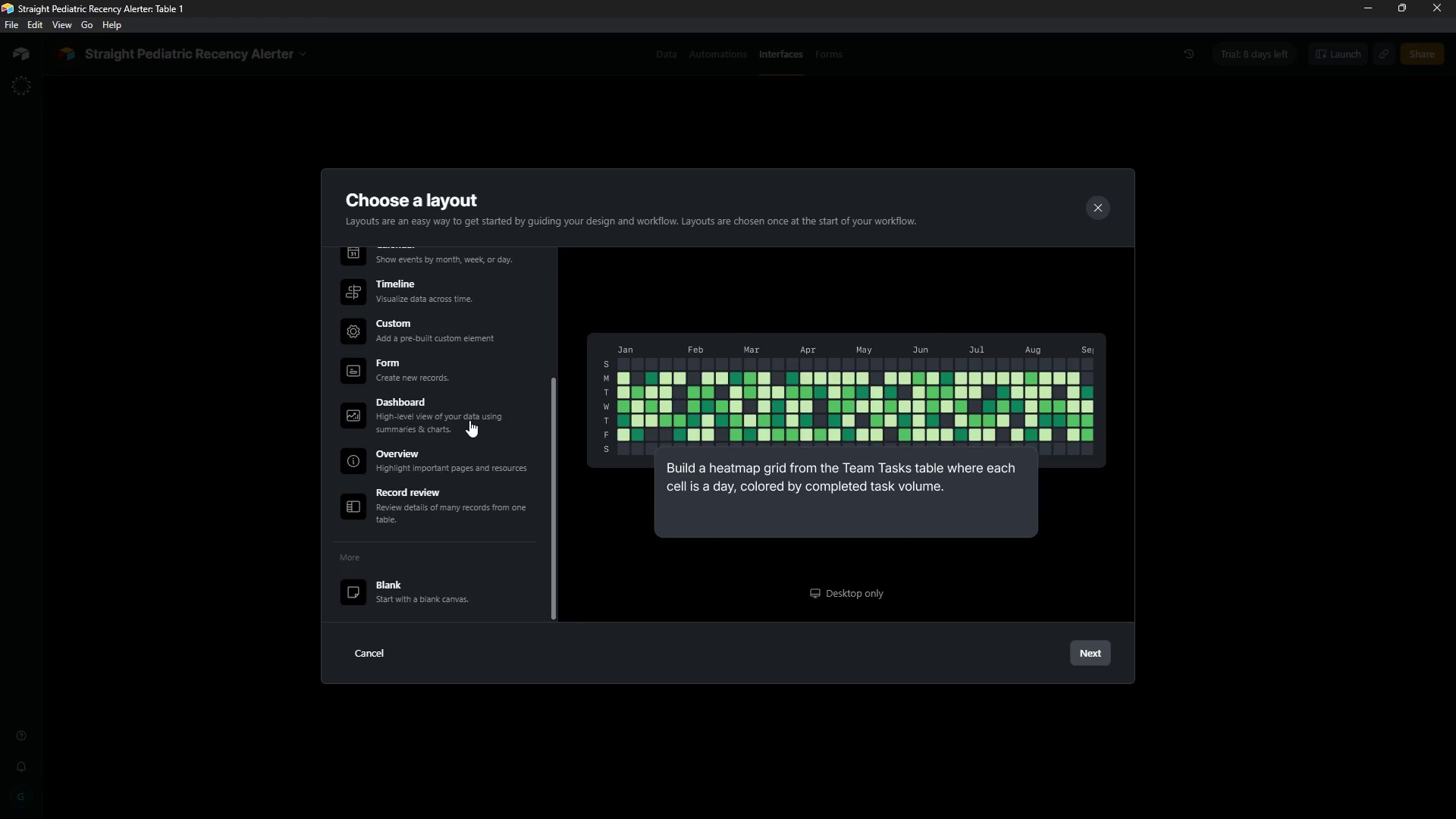 
left_click([469, 420])
 